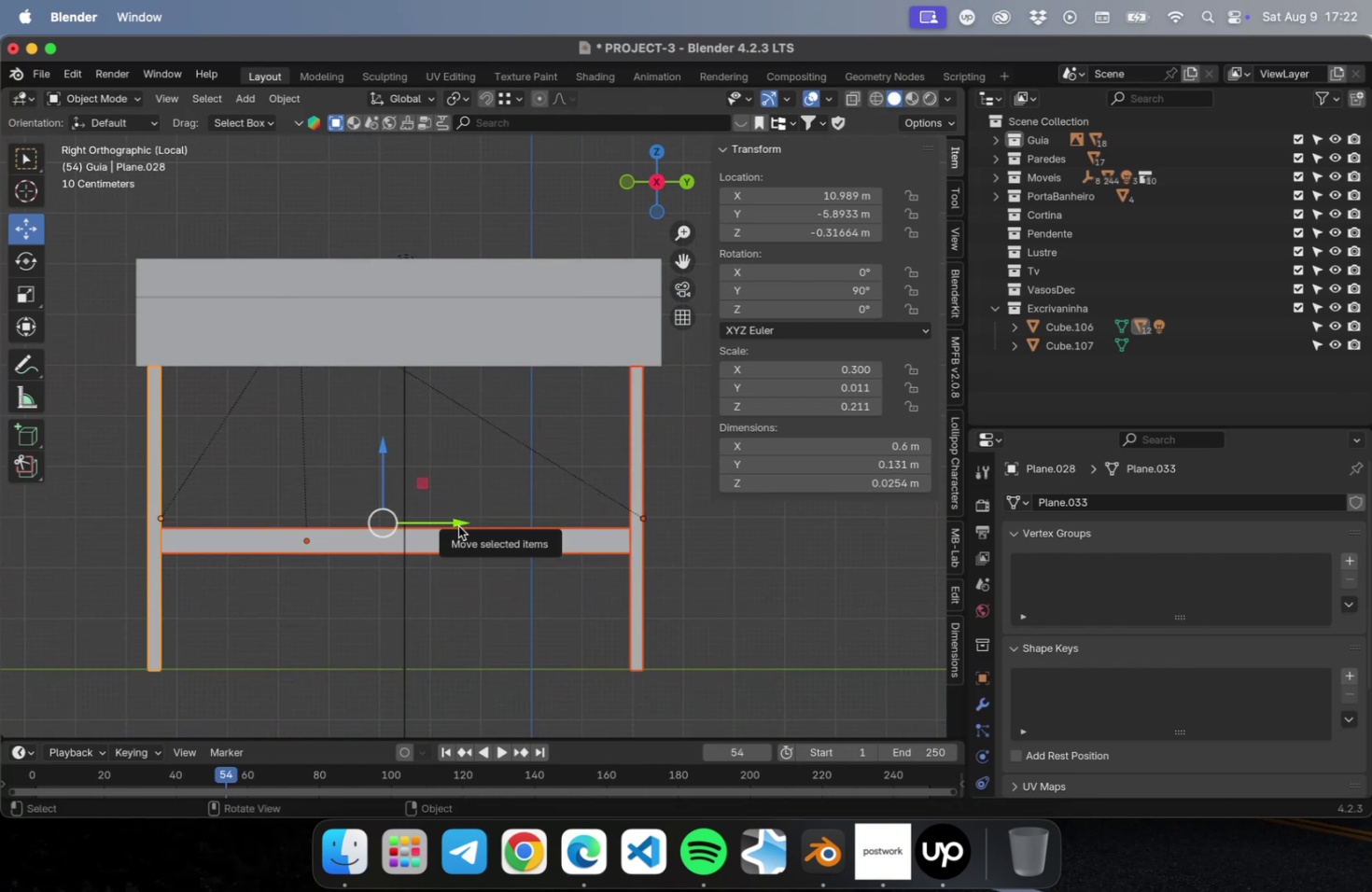 
left_click_drag(start_coordinate=[458, 525], to_coordinate=[467, 524])
 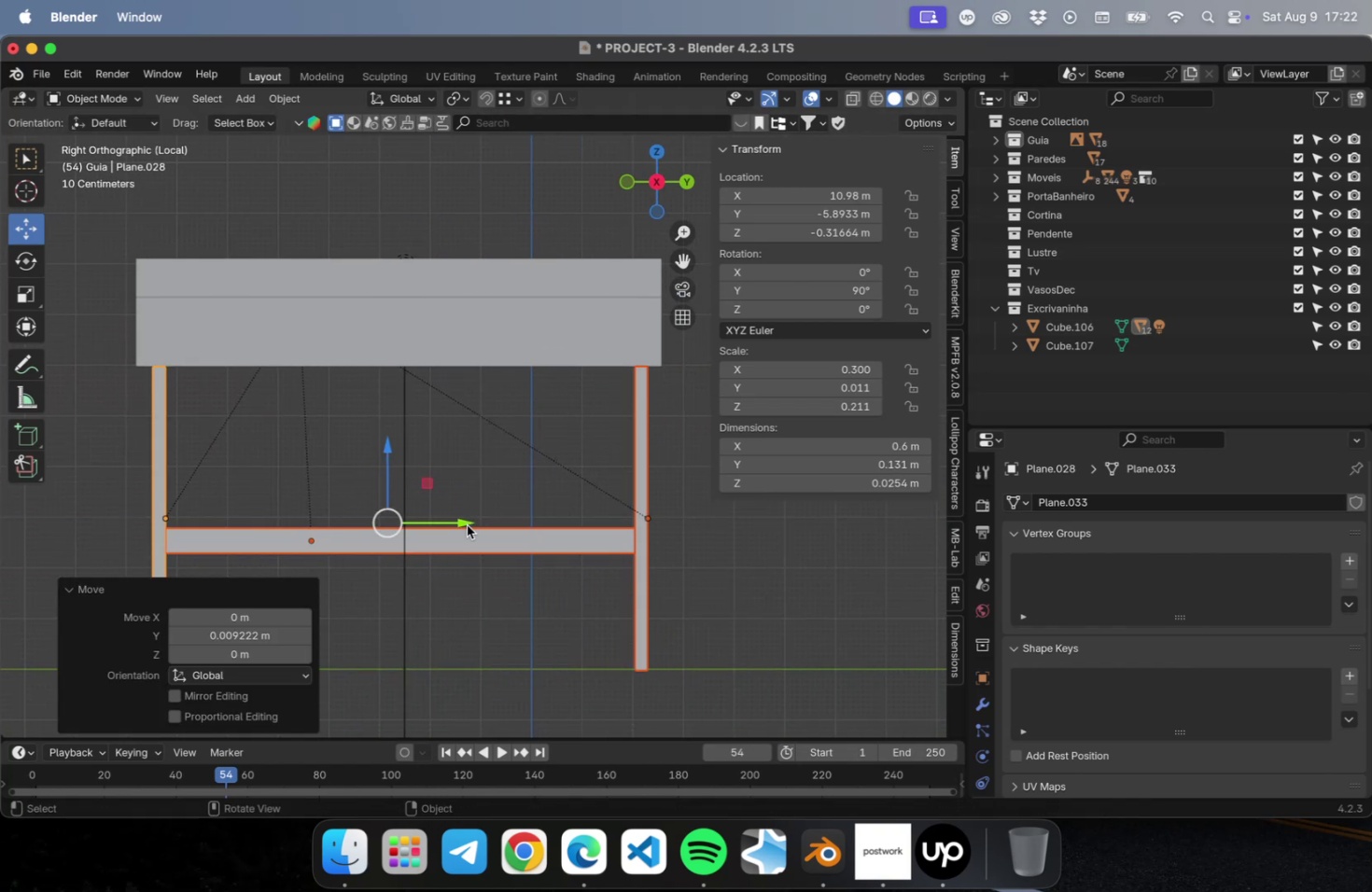 
key(Meta+CommandLeft)
 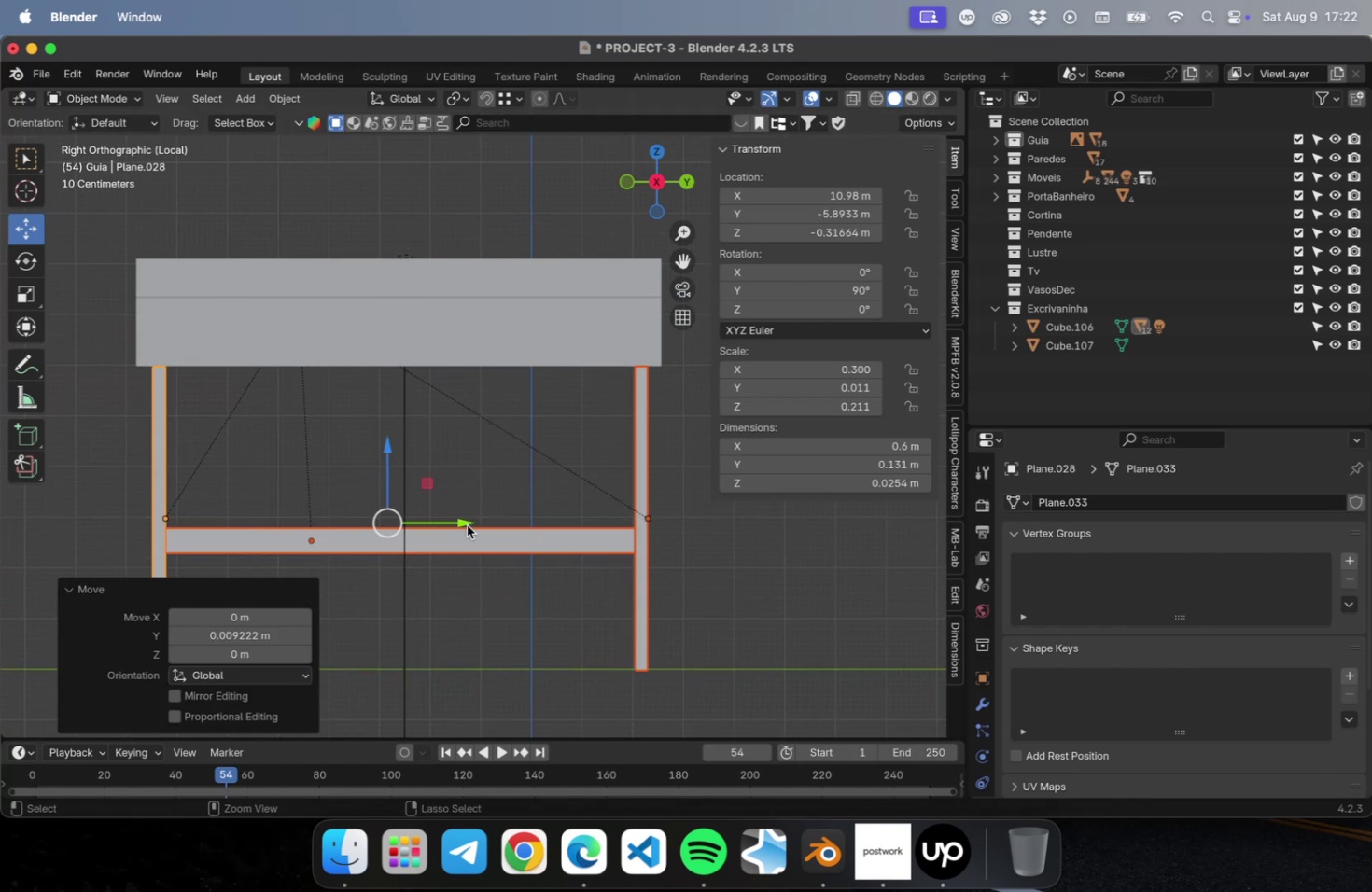 
key(Meta+S)
 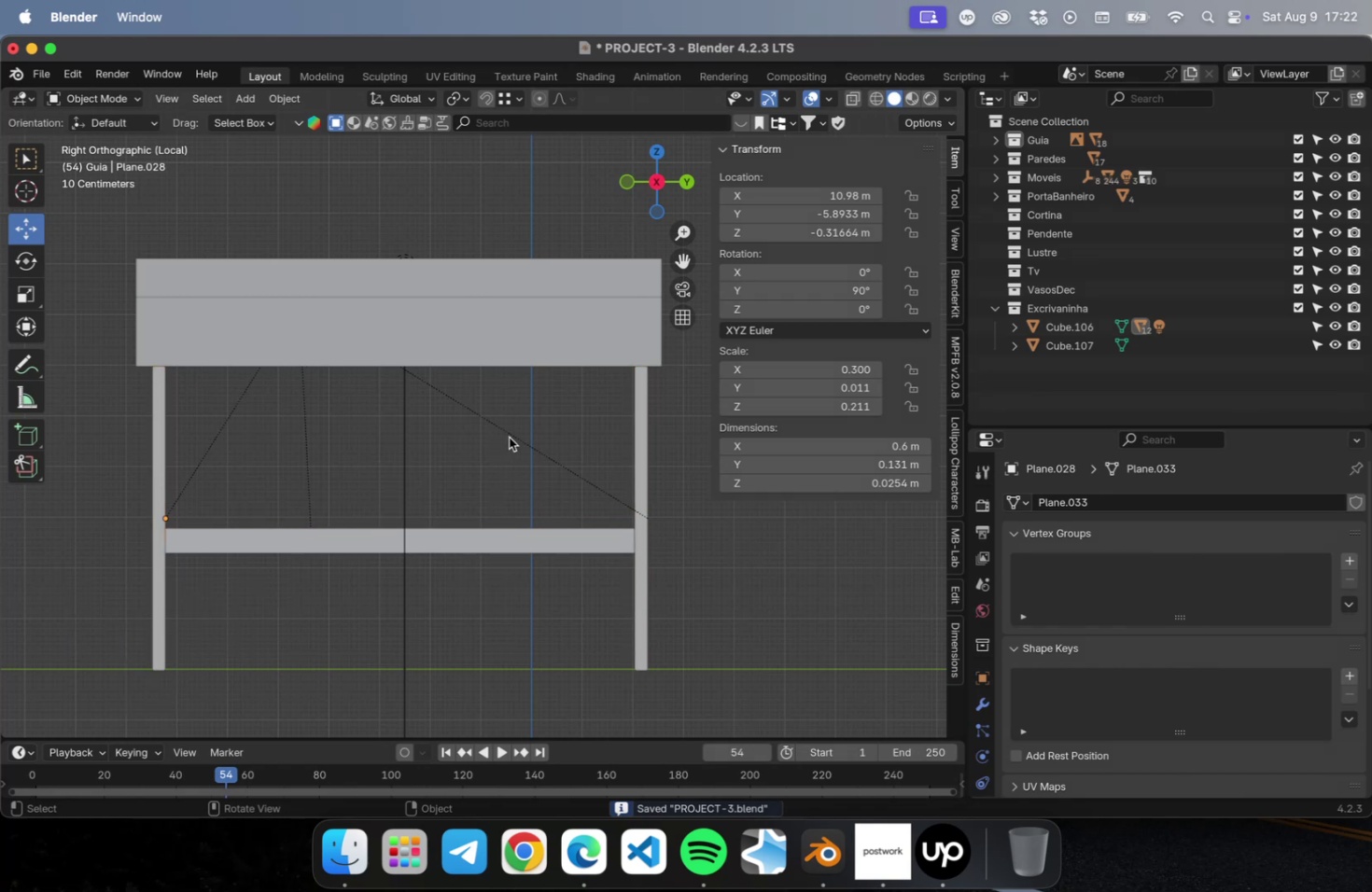 
left_click([648, 478])
 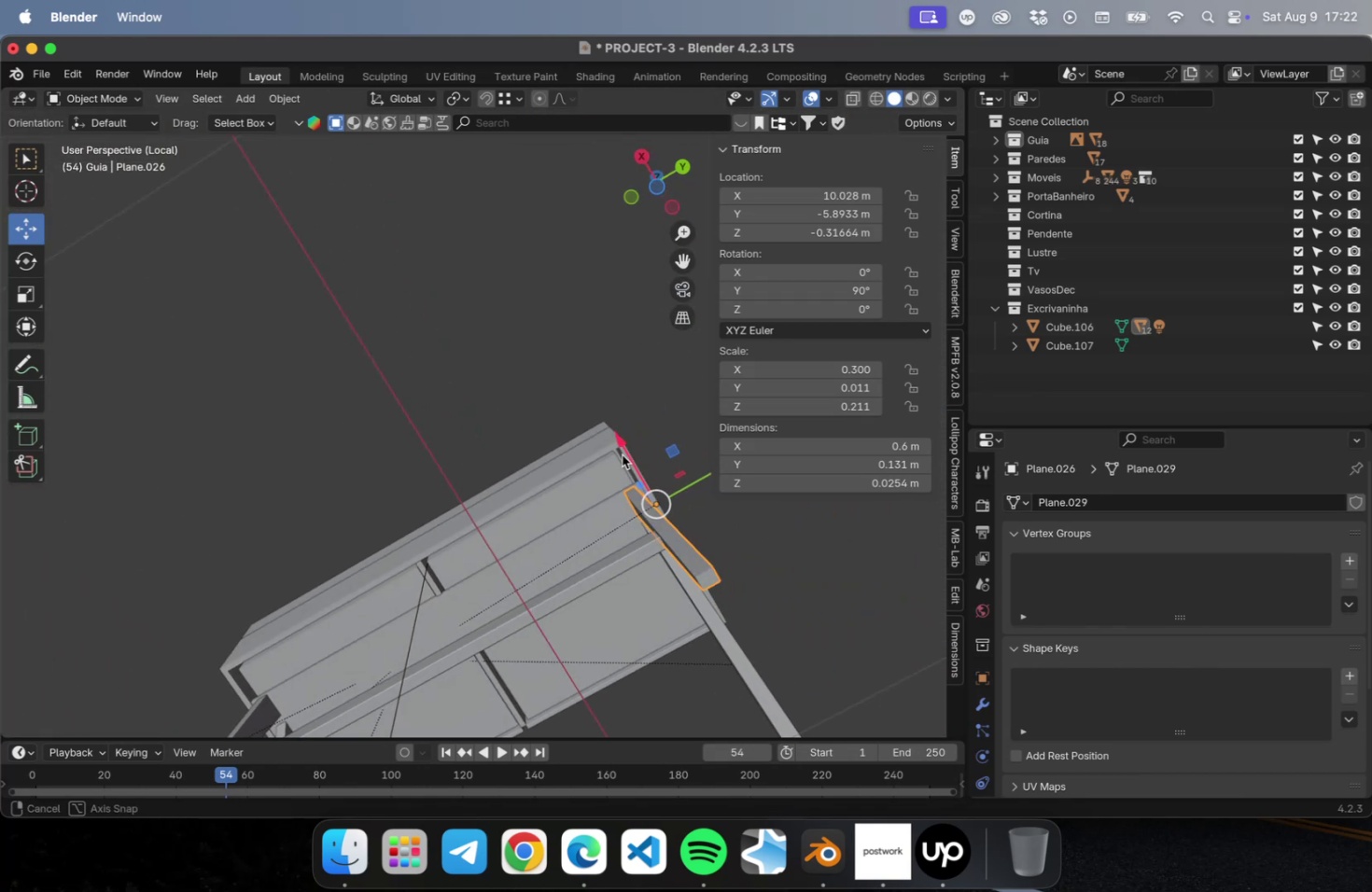 
hold_key(key=ShiftLeft, duration=0.45)
 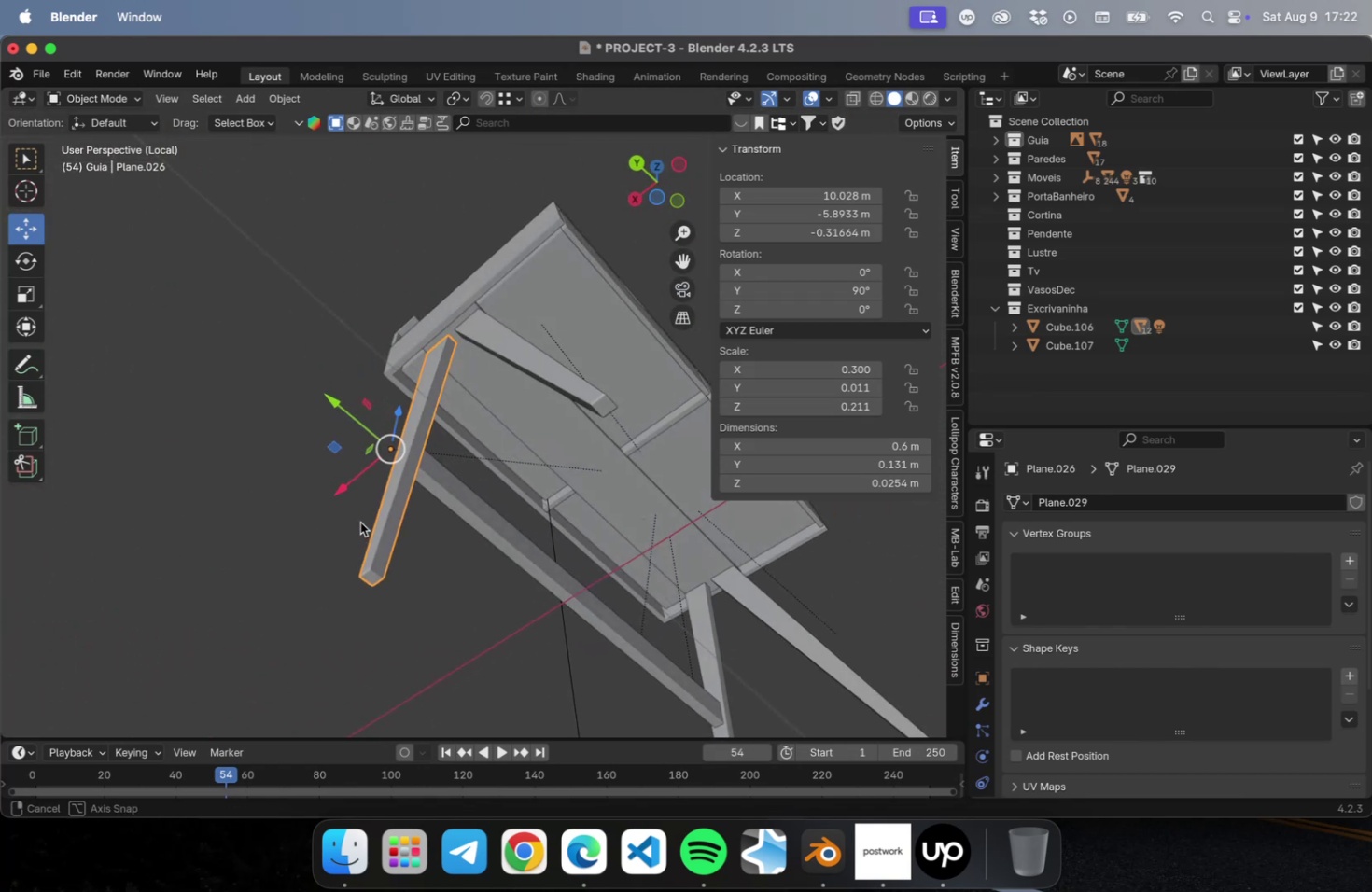 
hold_key(key=ShiftLeft, duration=0.45)
 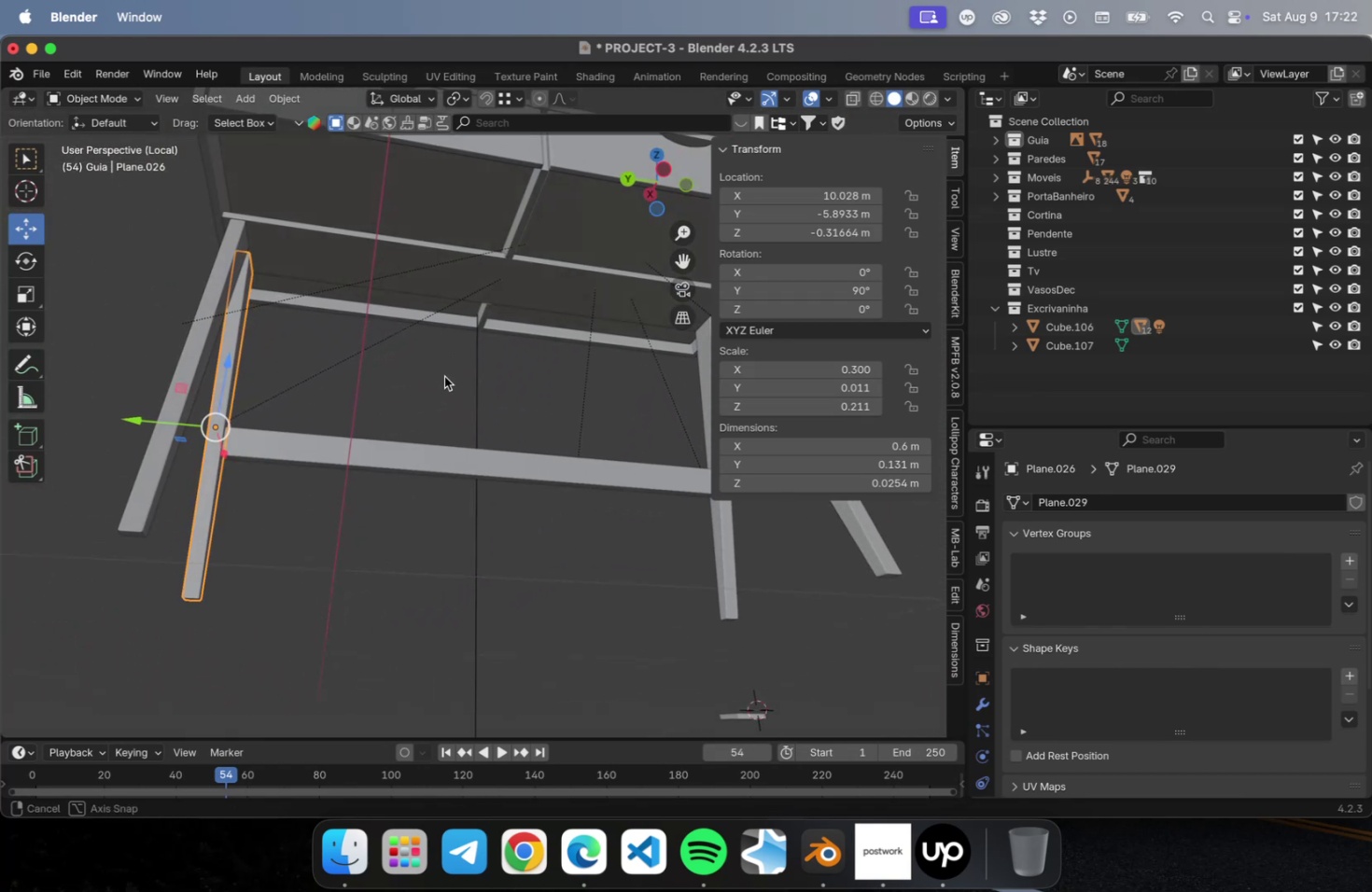 
scroll: coordinate [426, 328], scroll_direction: down, amount: 1.0
 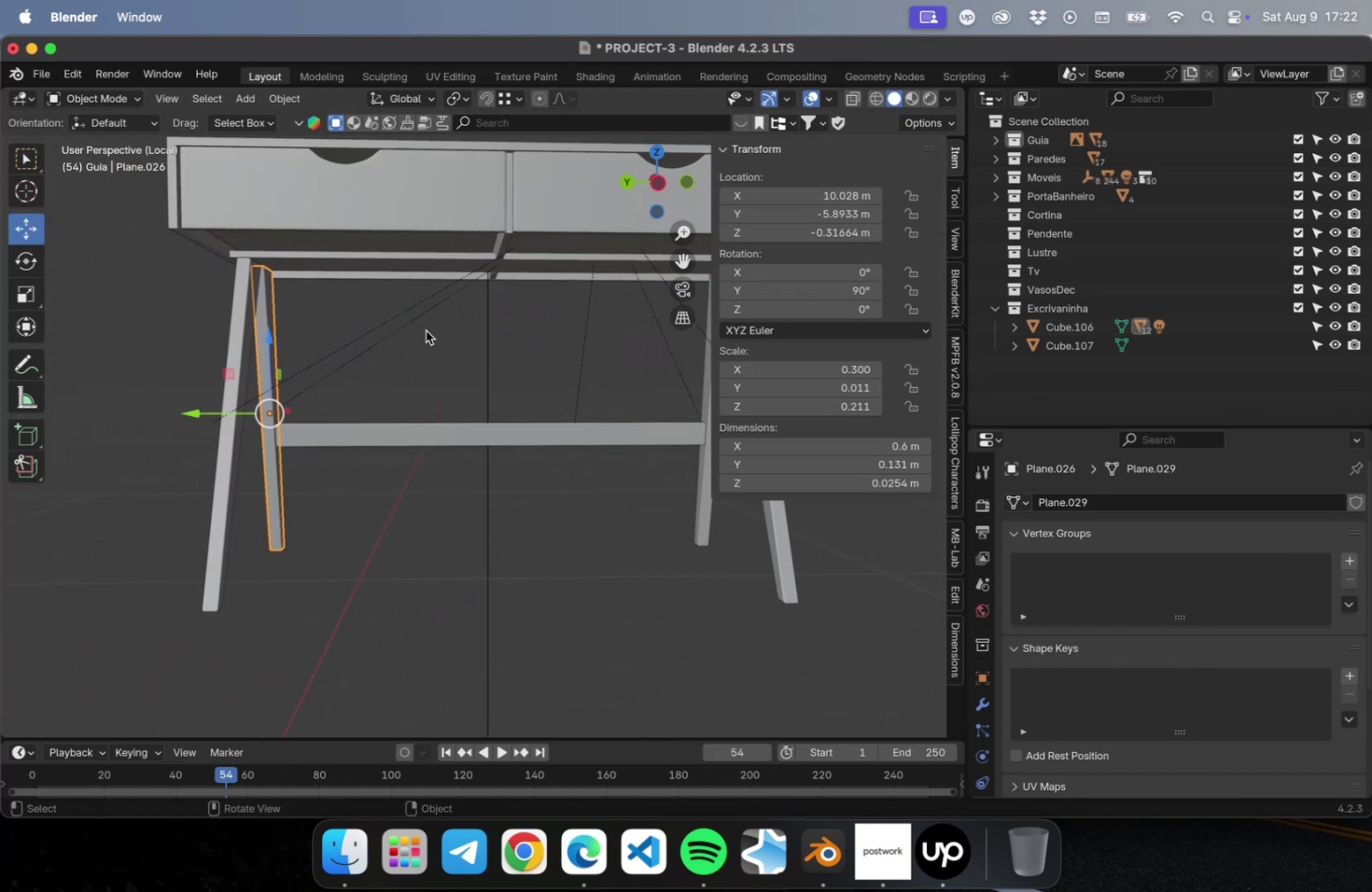 
hold_key(key=ShiftLeft, duration=0.45)
 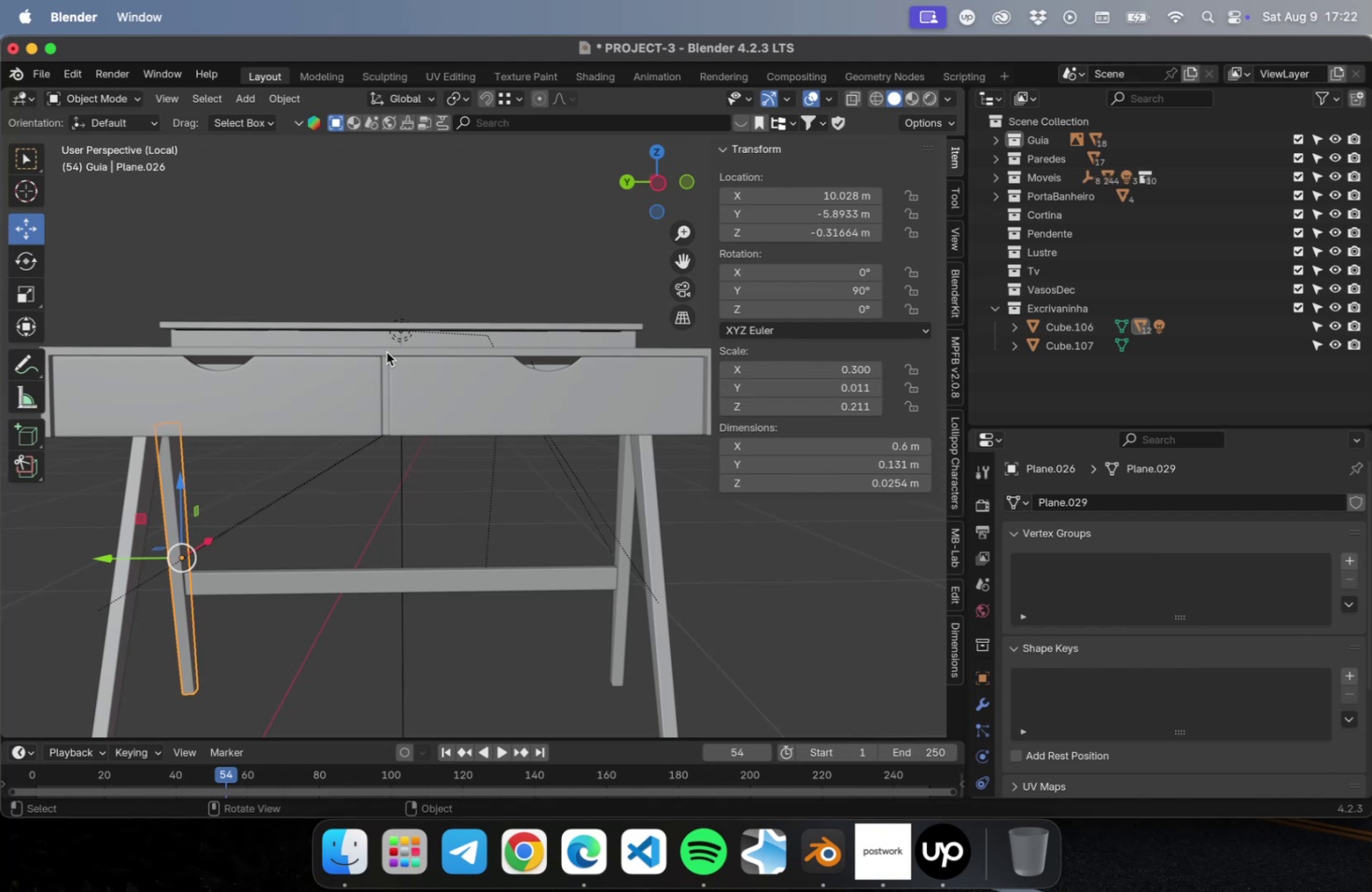 
left_click([385, 355])
 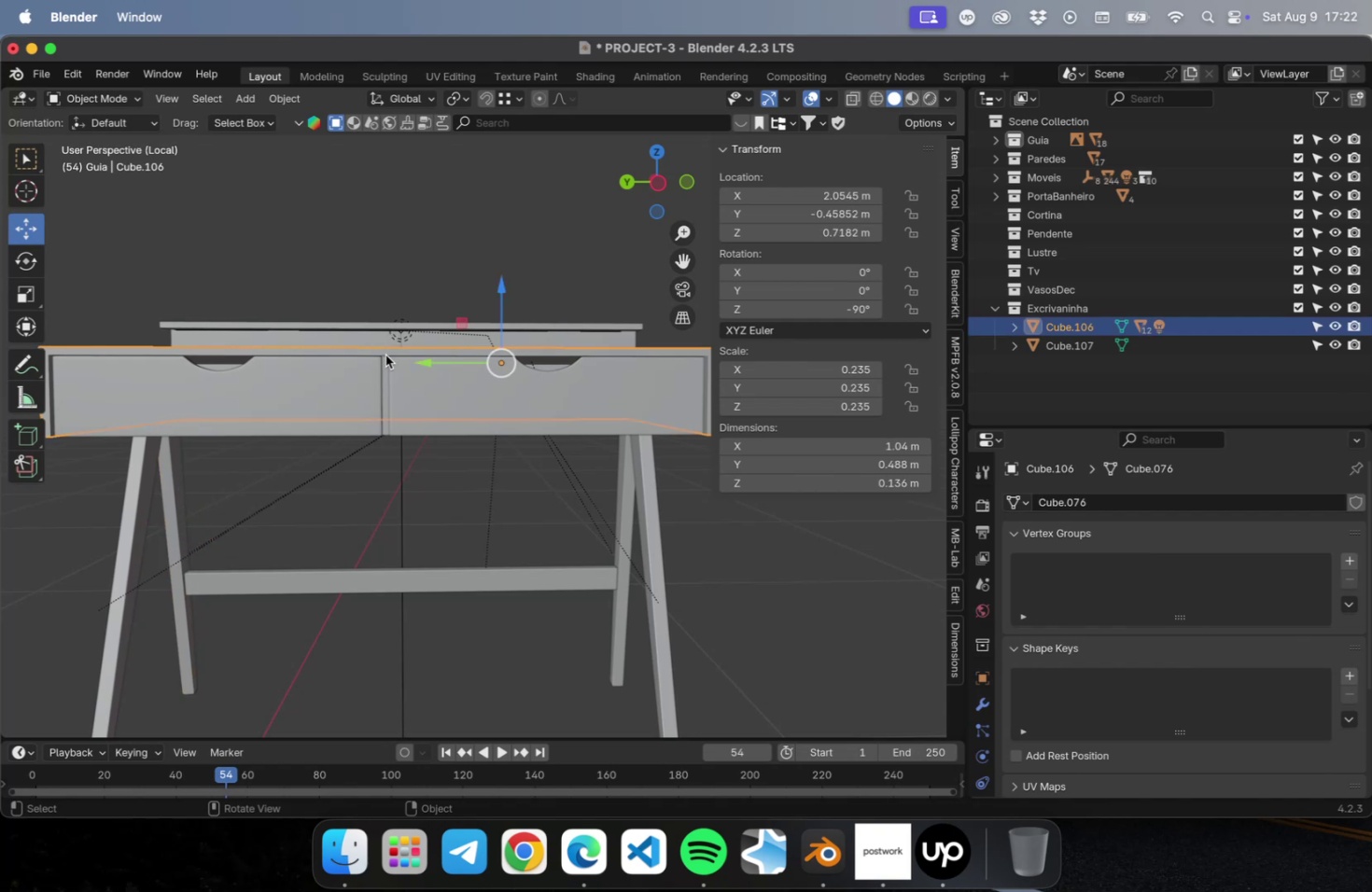 
right_click([385, 355])
 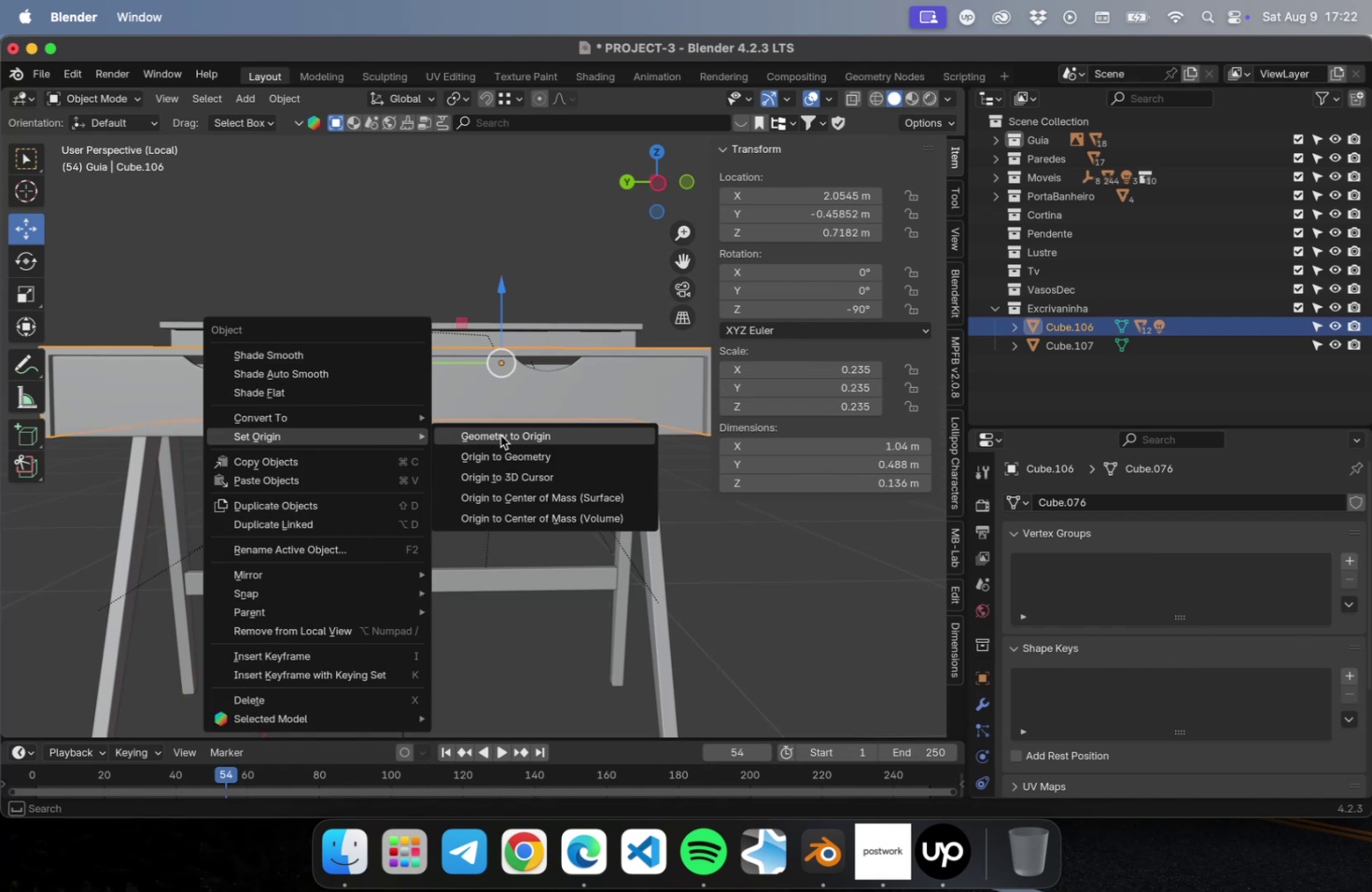 
left_click([542, 455])
 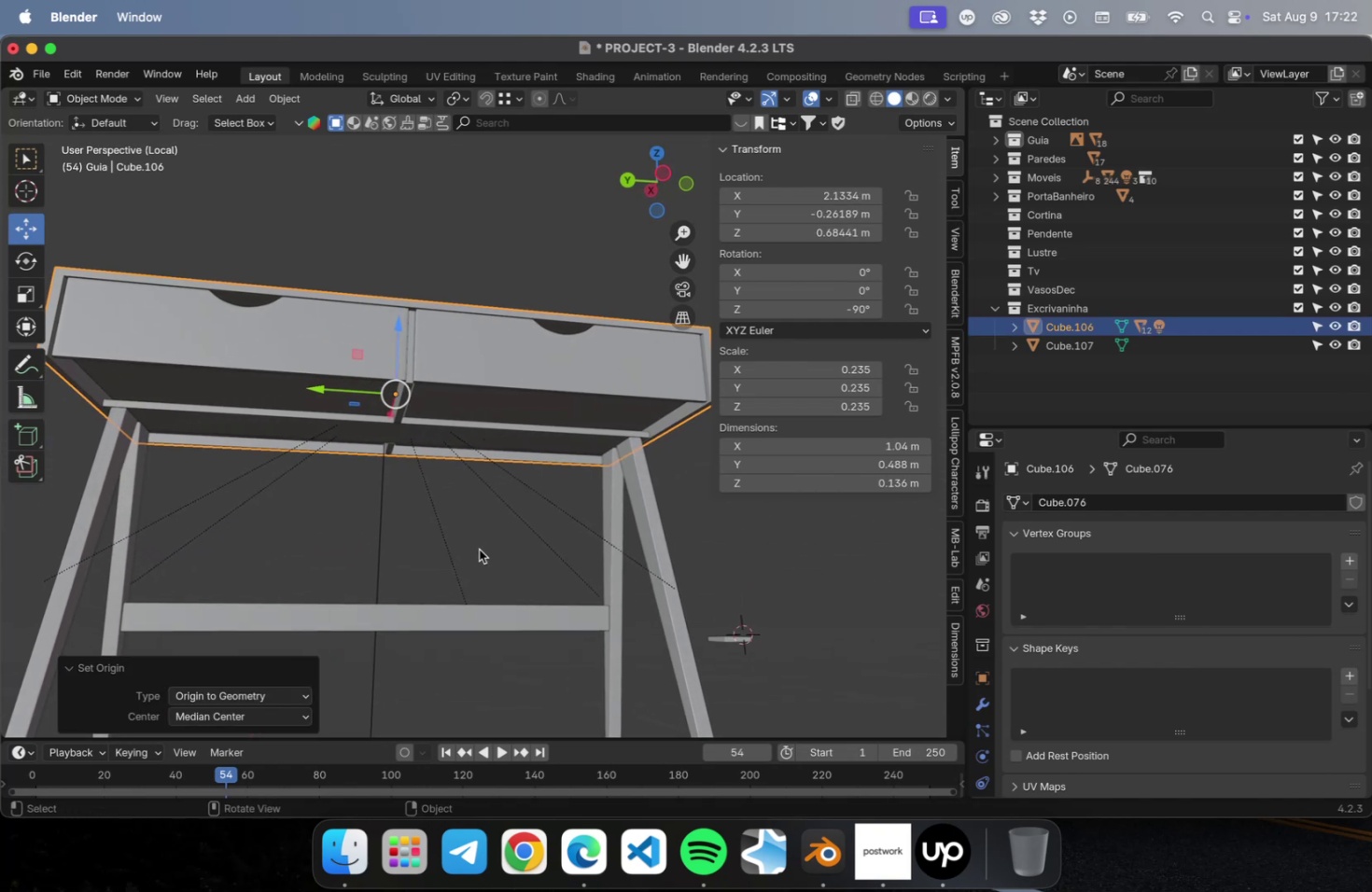 
left_click([423, 627])
 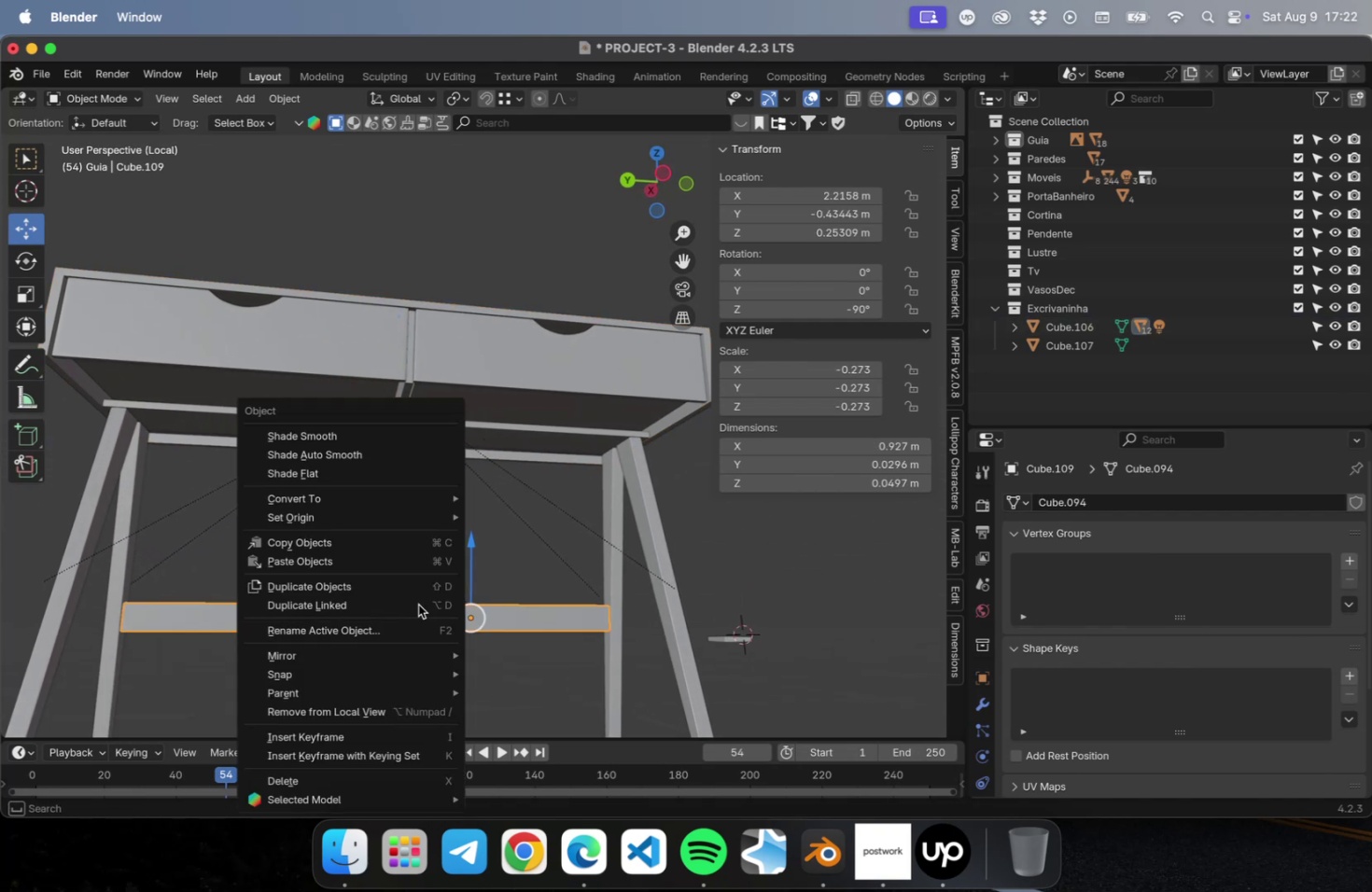 
mouse_move([431, 516])
 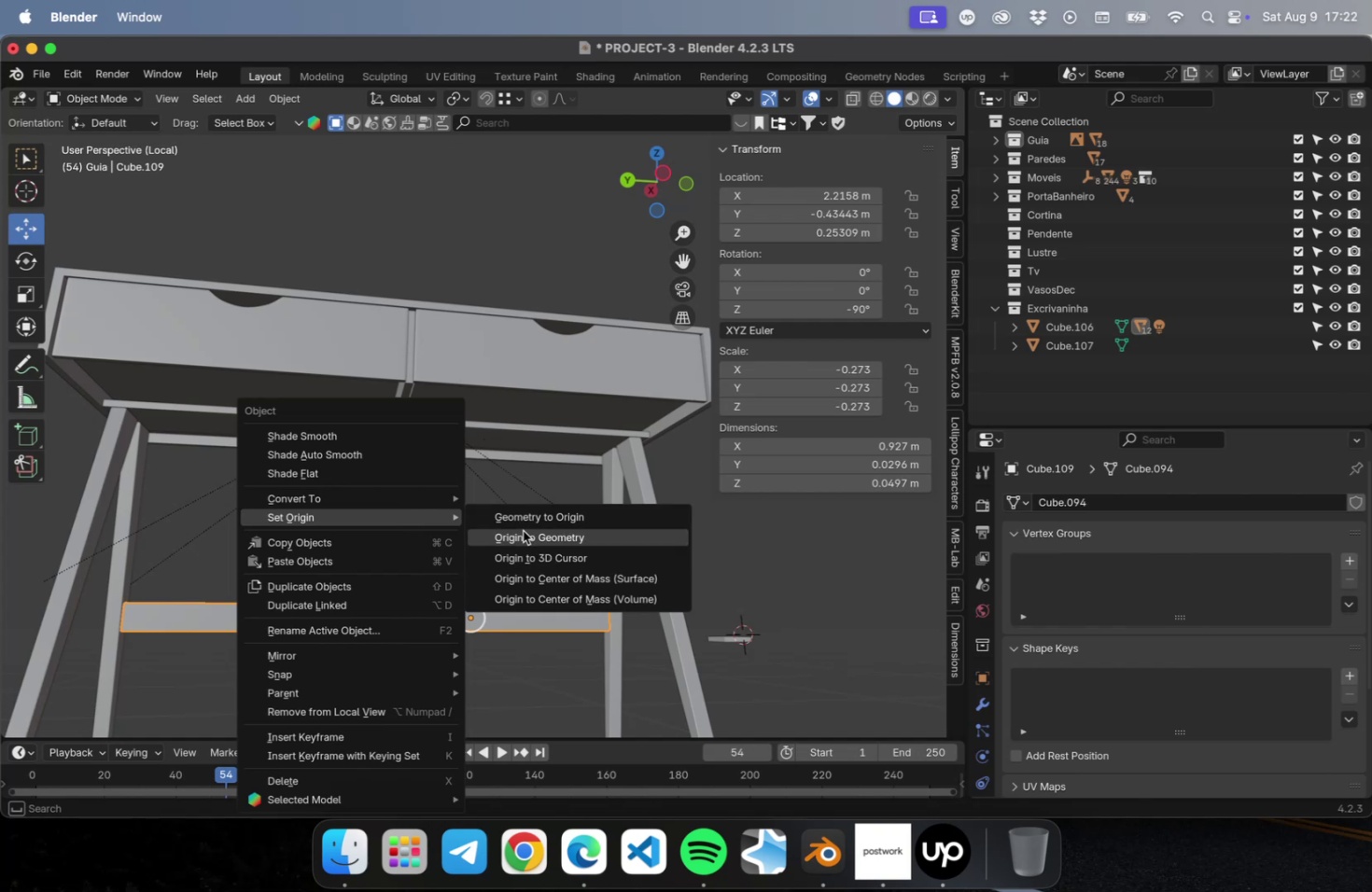 
left_click([523, 530])
 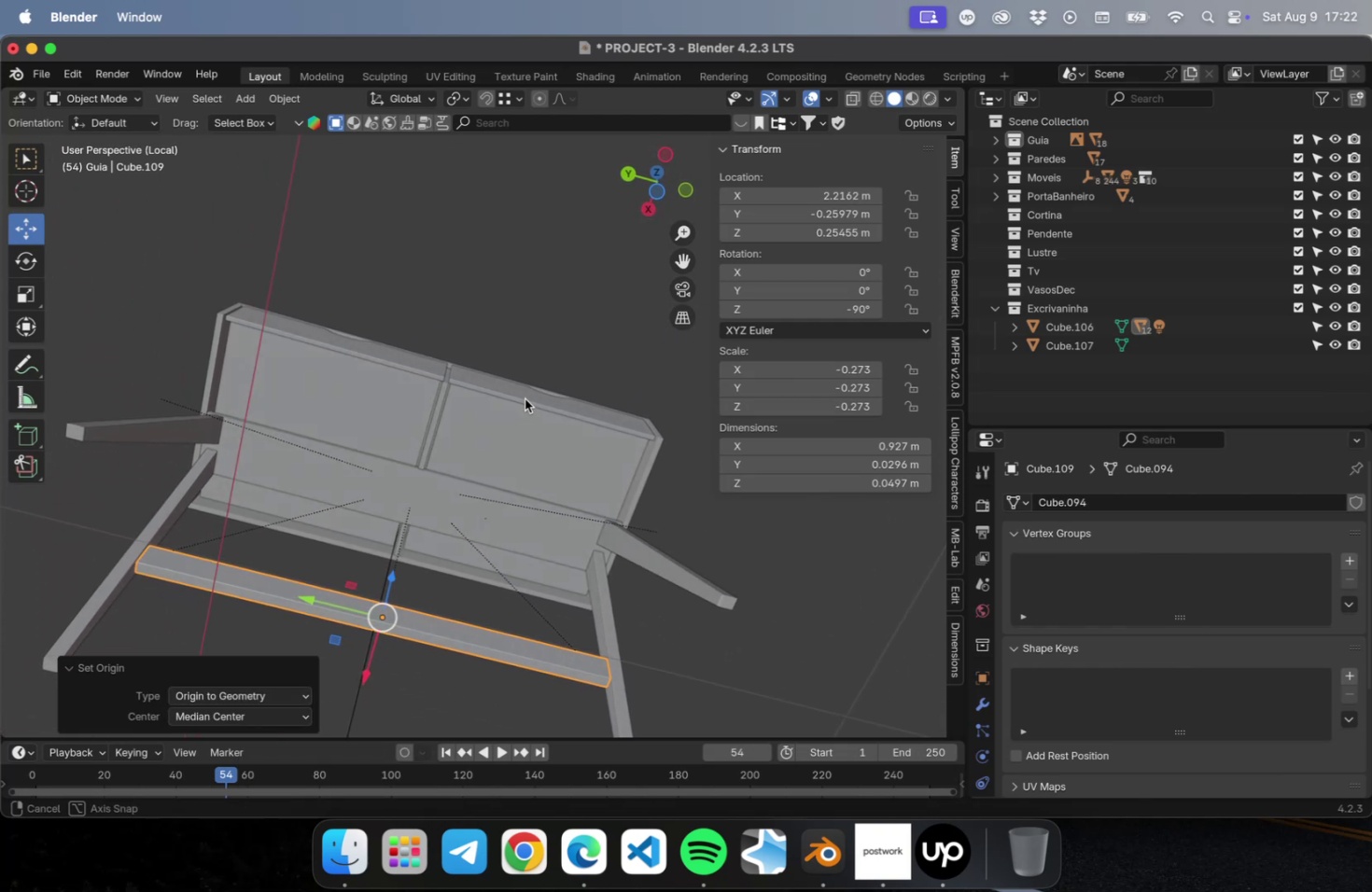 
wait(5.77)
 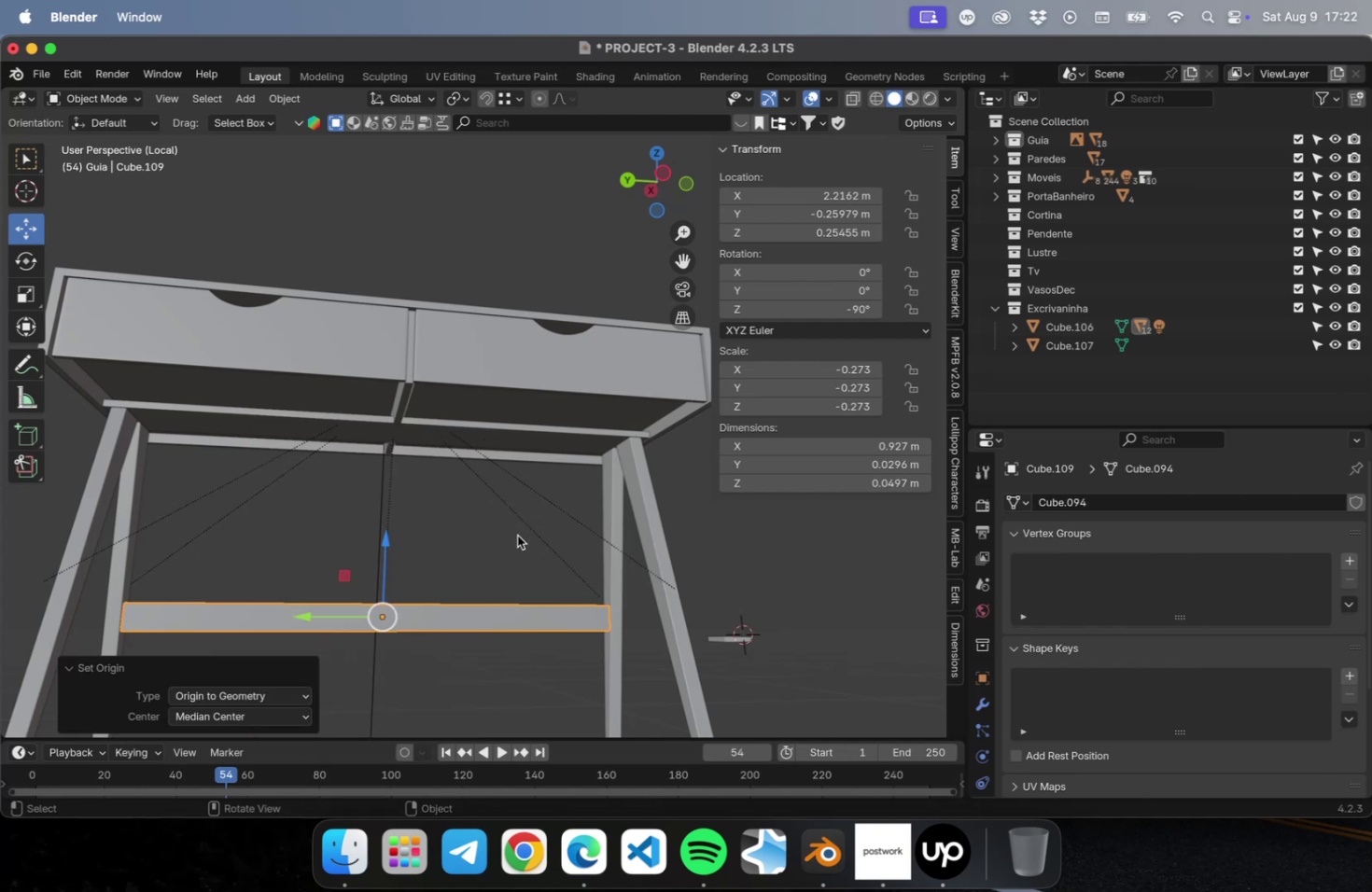 
scroll: coordinate [513, 571], scroll_direction: down, amount: 2.0
 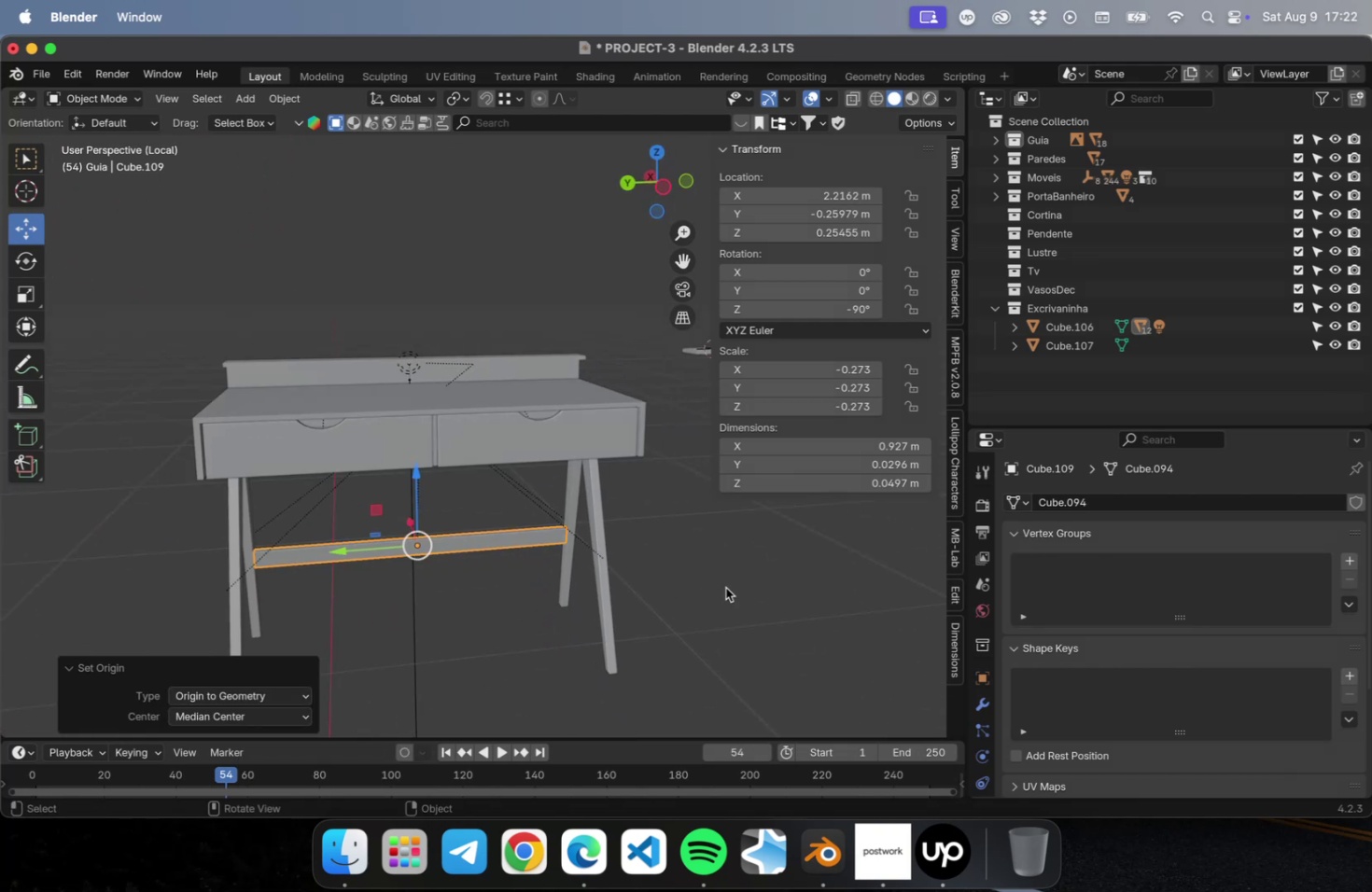 
key(Meta+CommandLeft)
 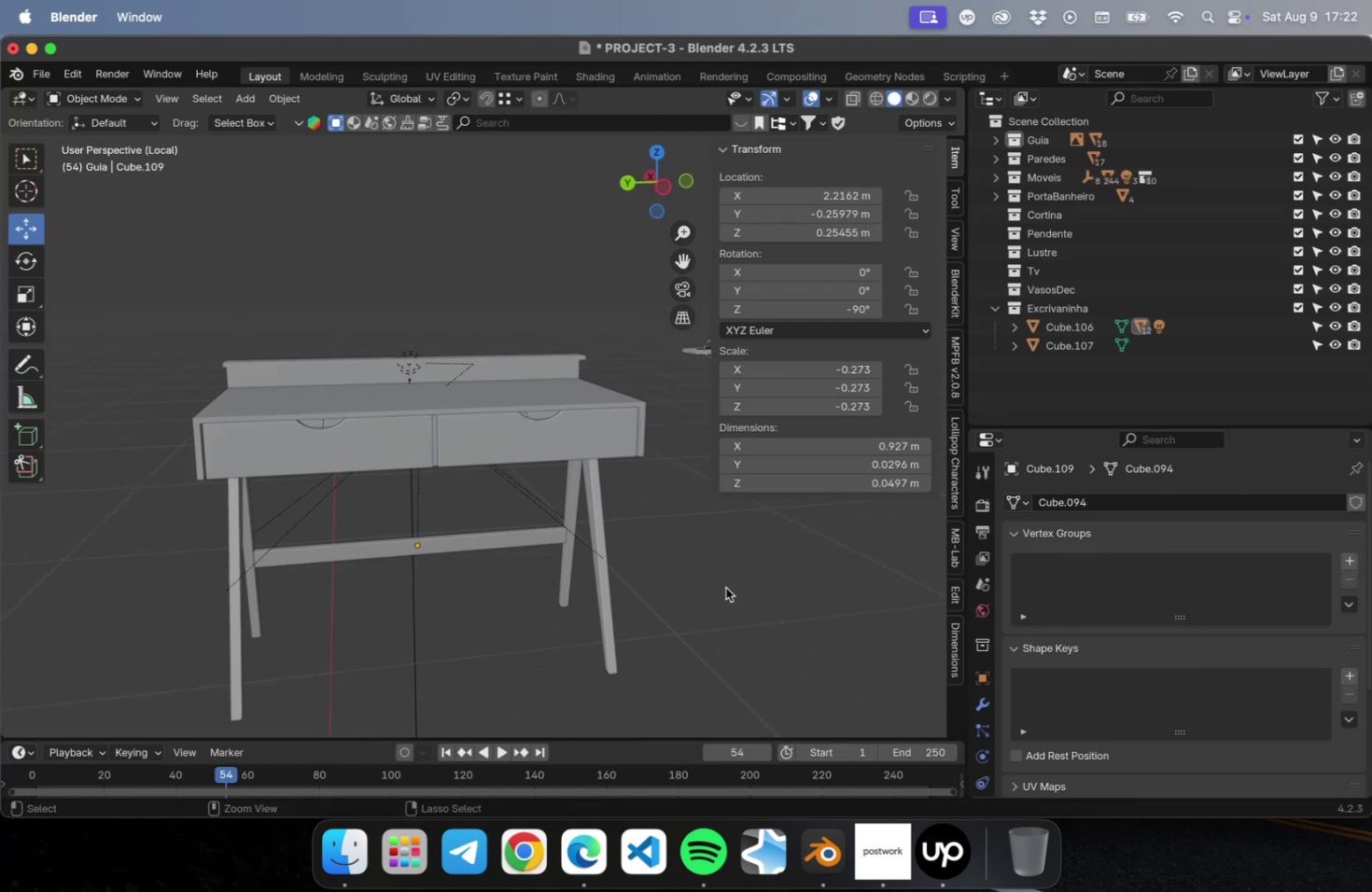 
key(Meta+S)
 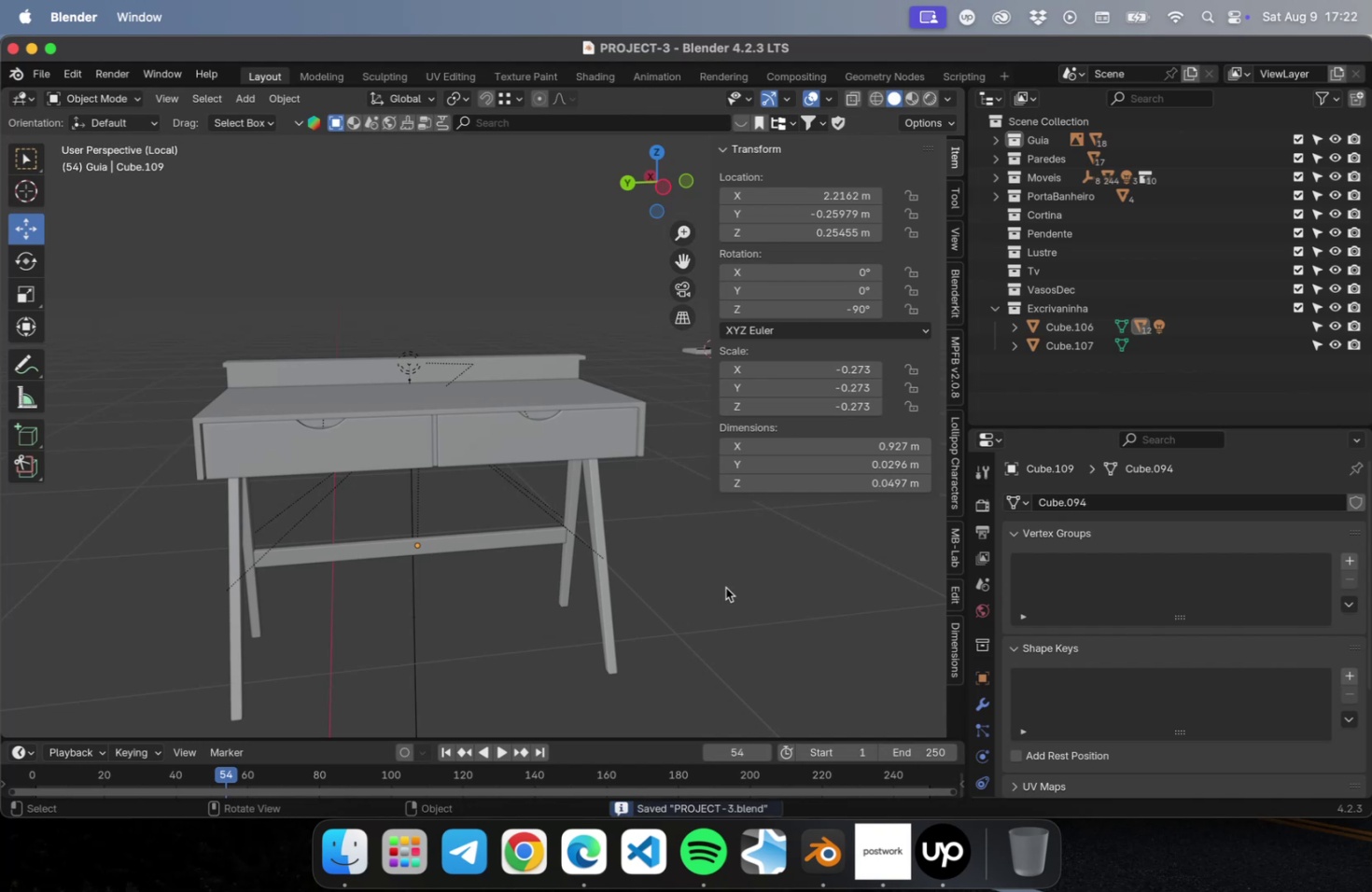 
scroll: coordinate [723, 586], scroll_direction: down, amount: 1.0
 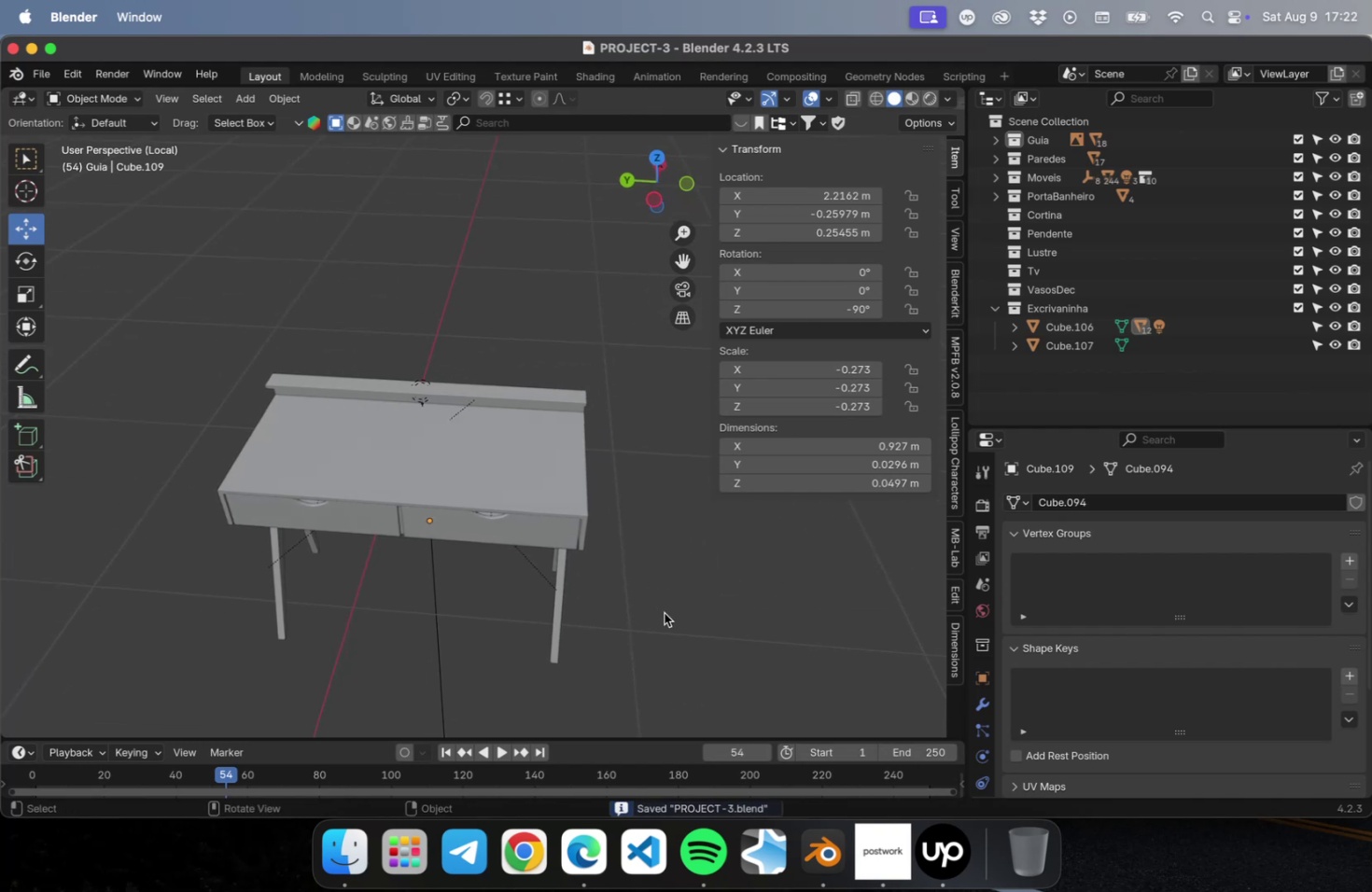 
mouse_move([541, 396])
 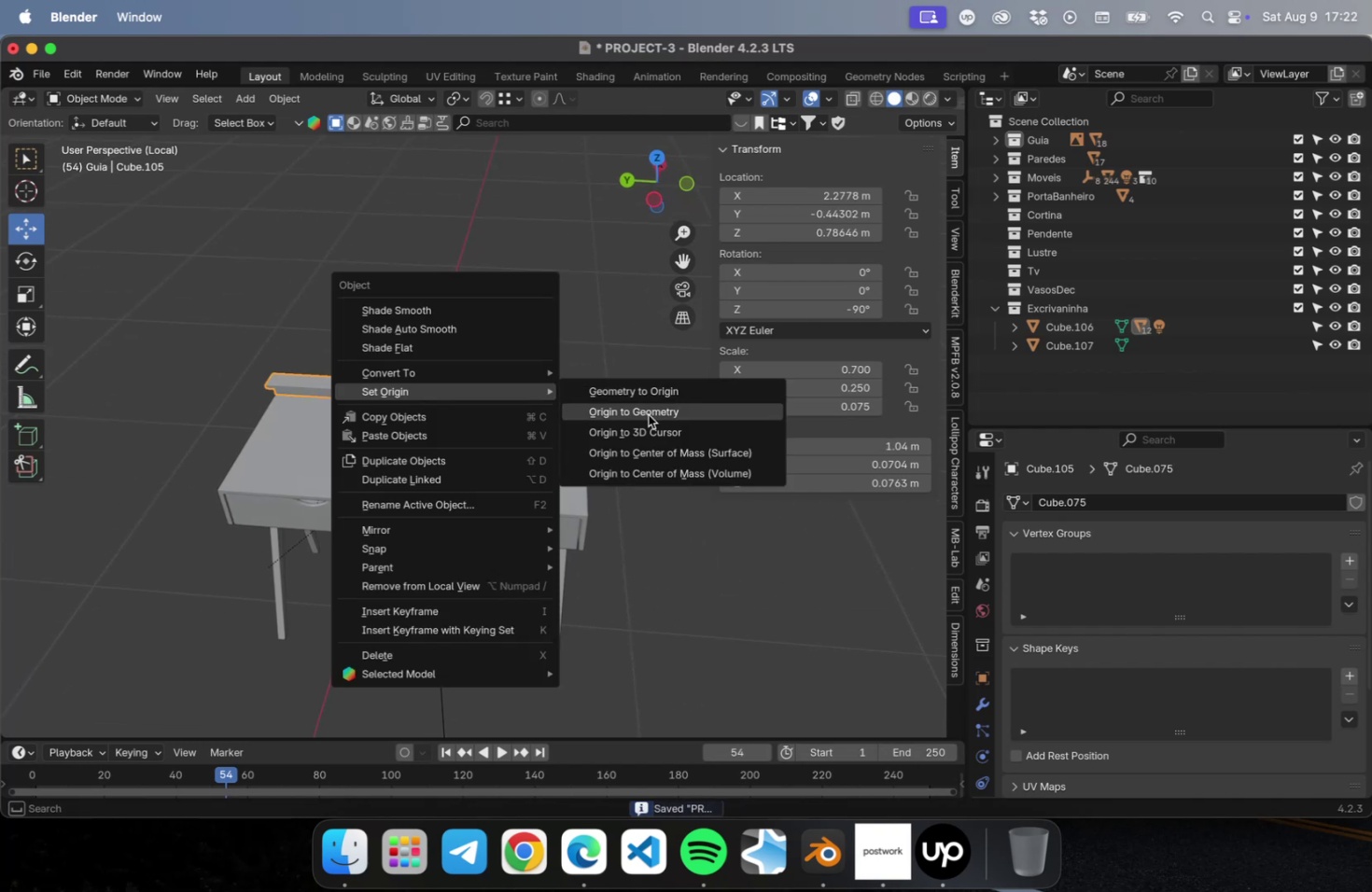 
left_click([648, 413])
 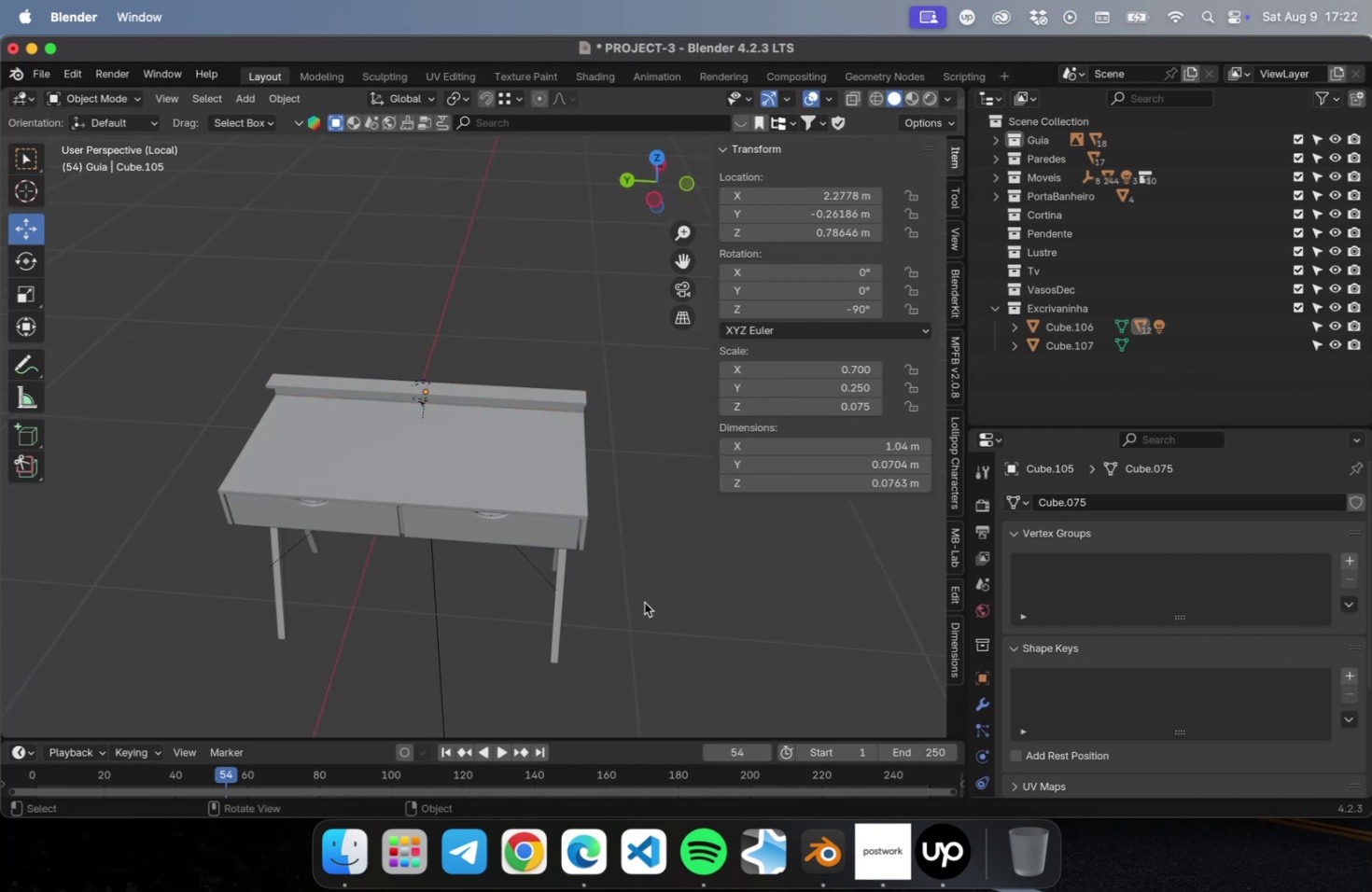 
left_click([465, 531])
 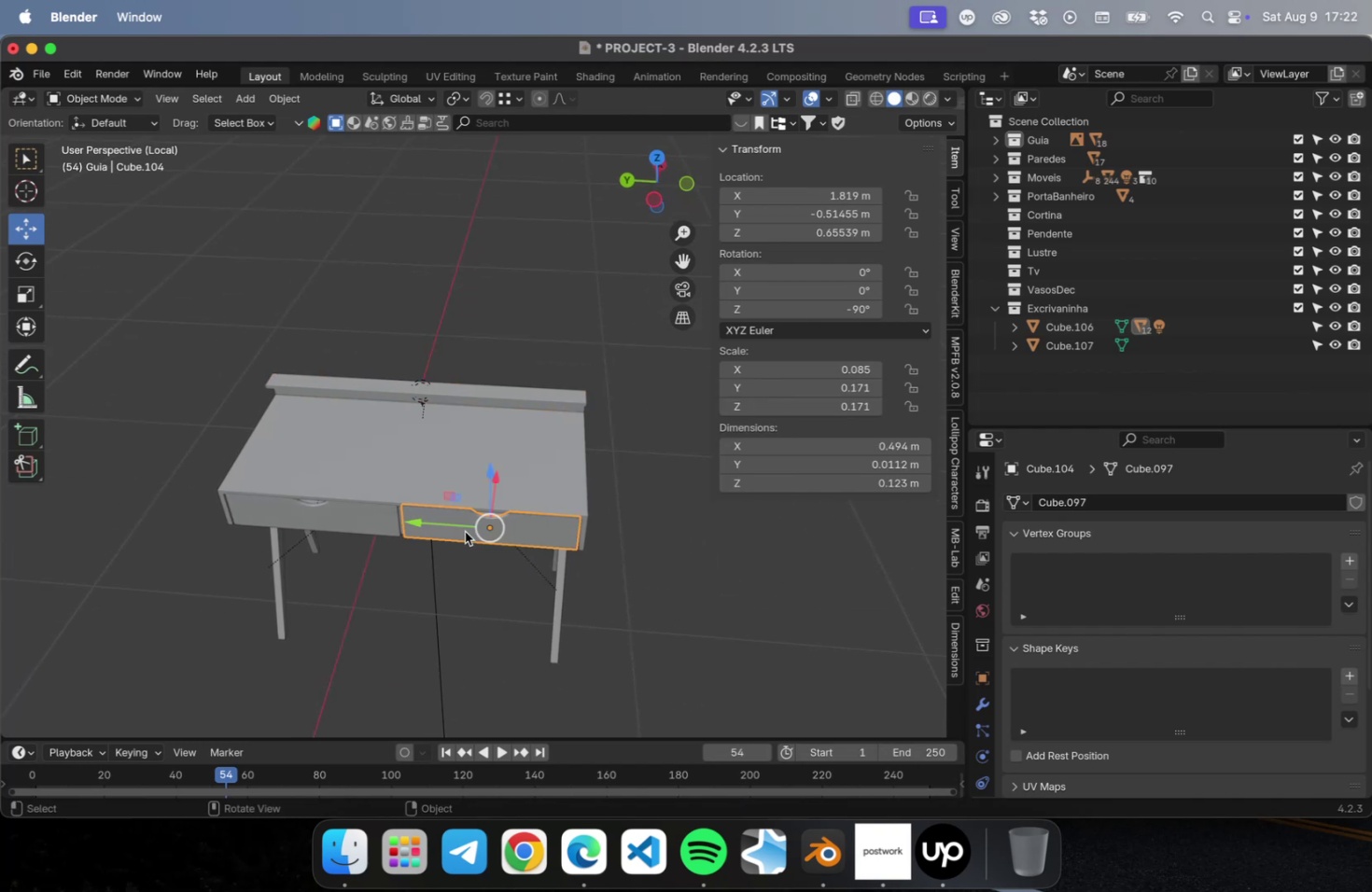 
right_click([465, 531])
 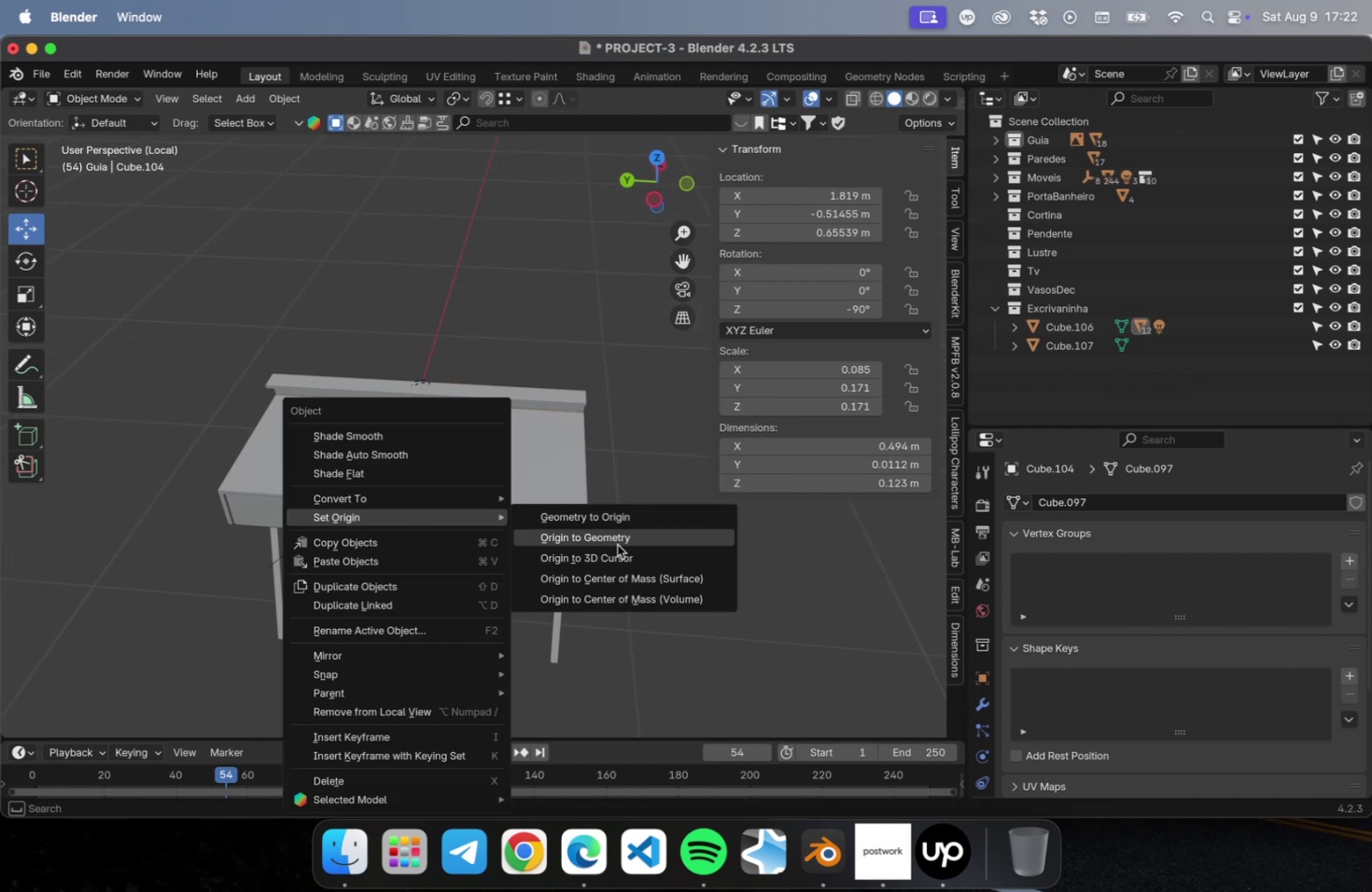 
left_click([617, 545])
 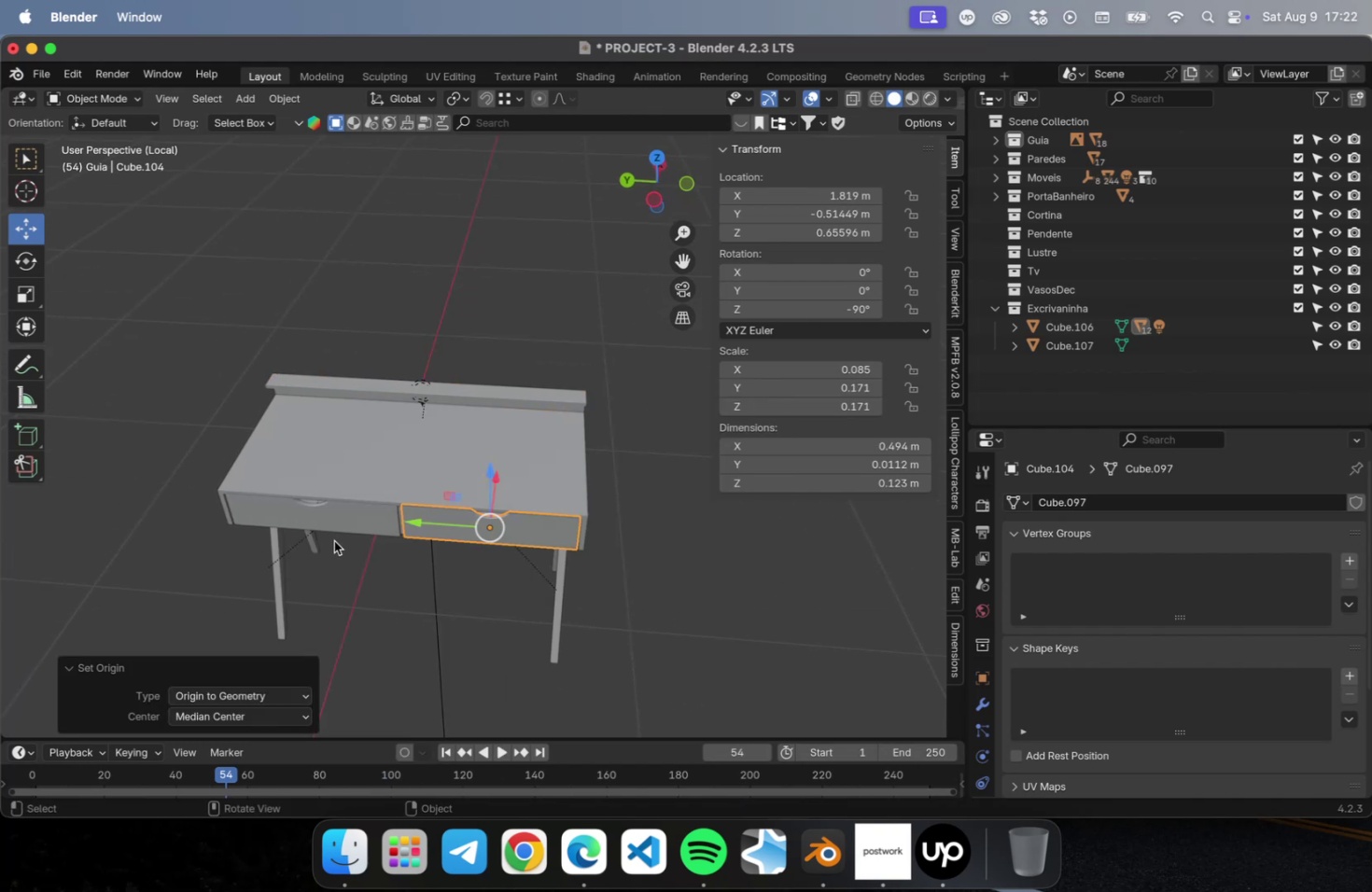 
left_click([334, 524])
 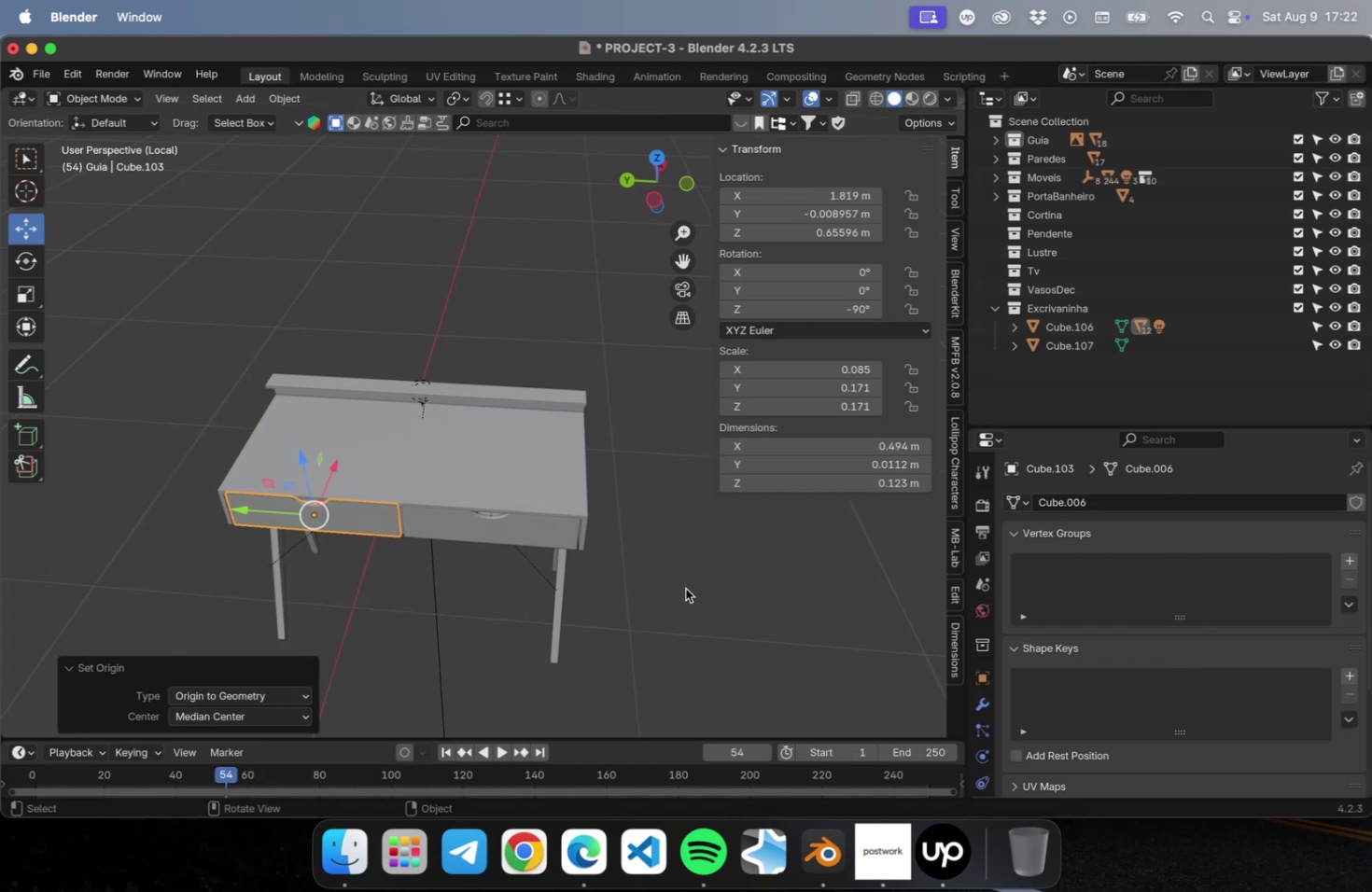 
wait(10.4)
 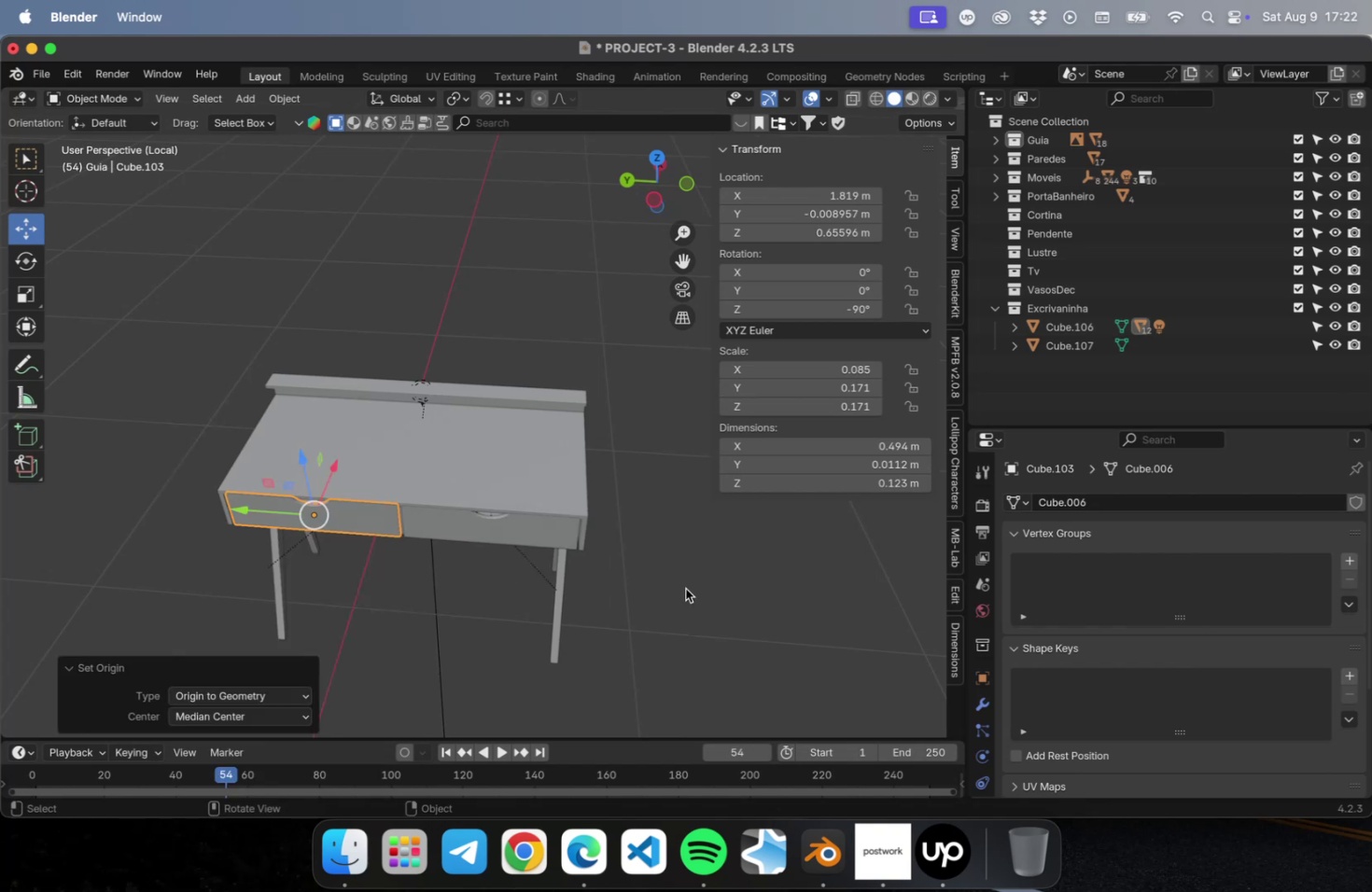 
key(NumLock)
 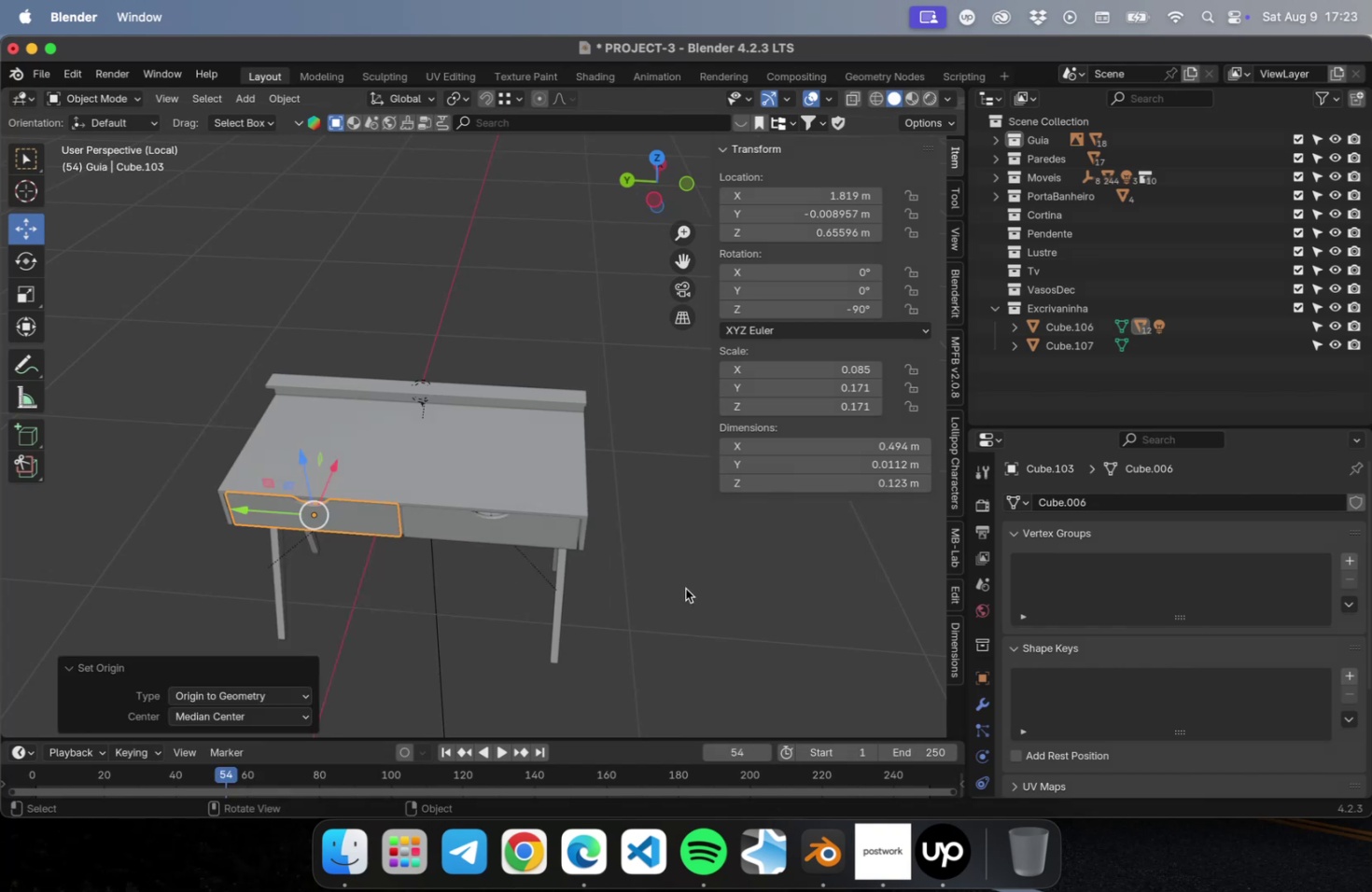 
key(Numpad1)
 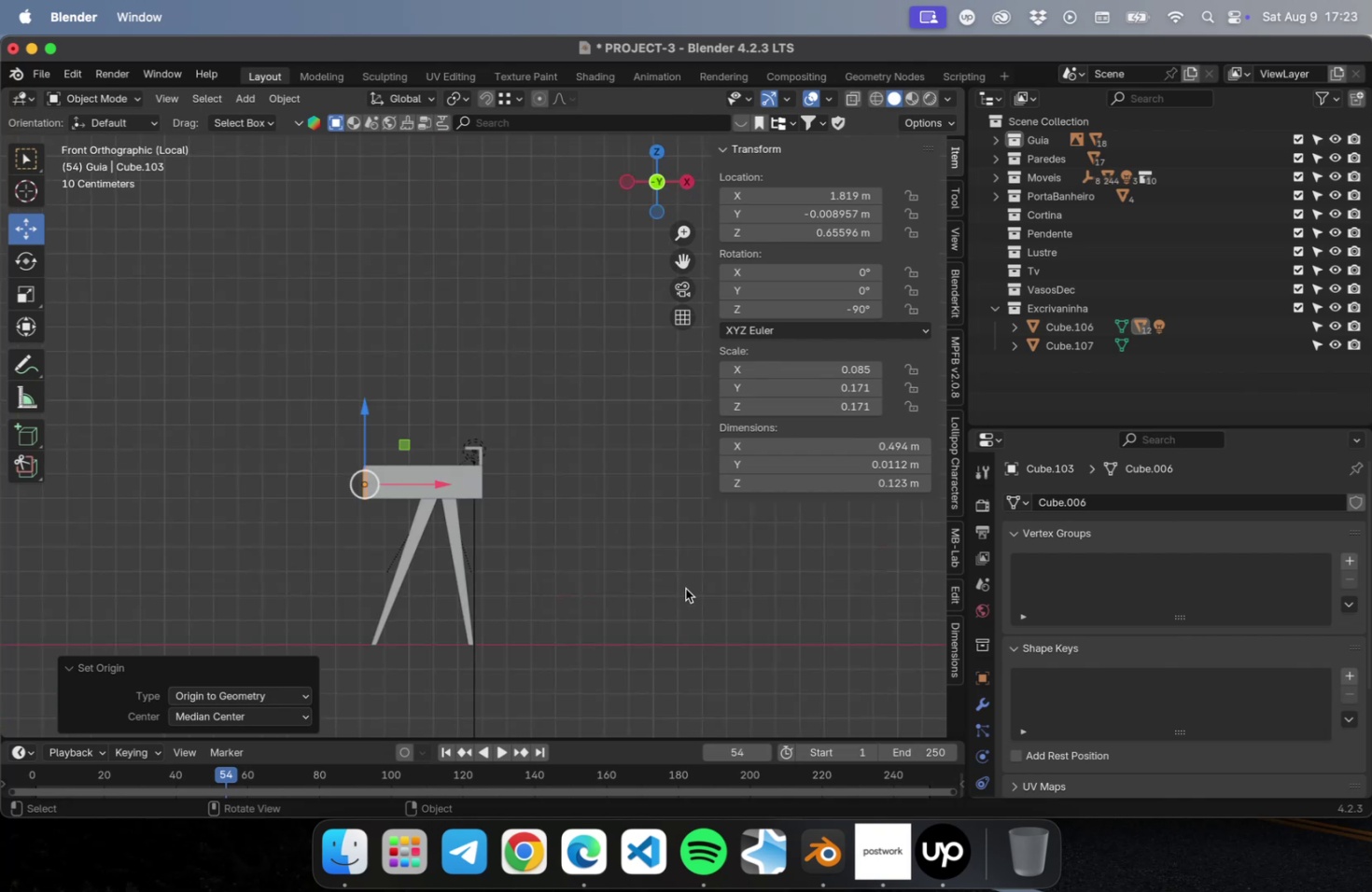 
key(NumLock)
 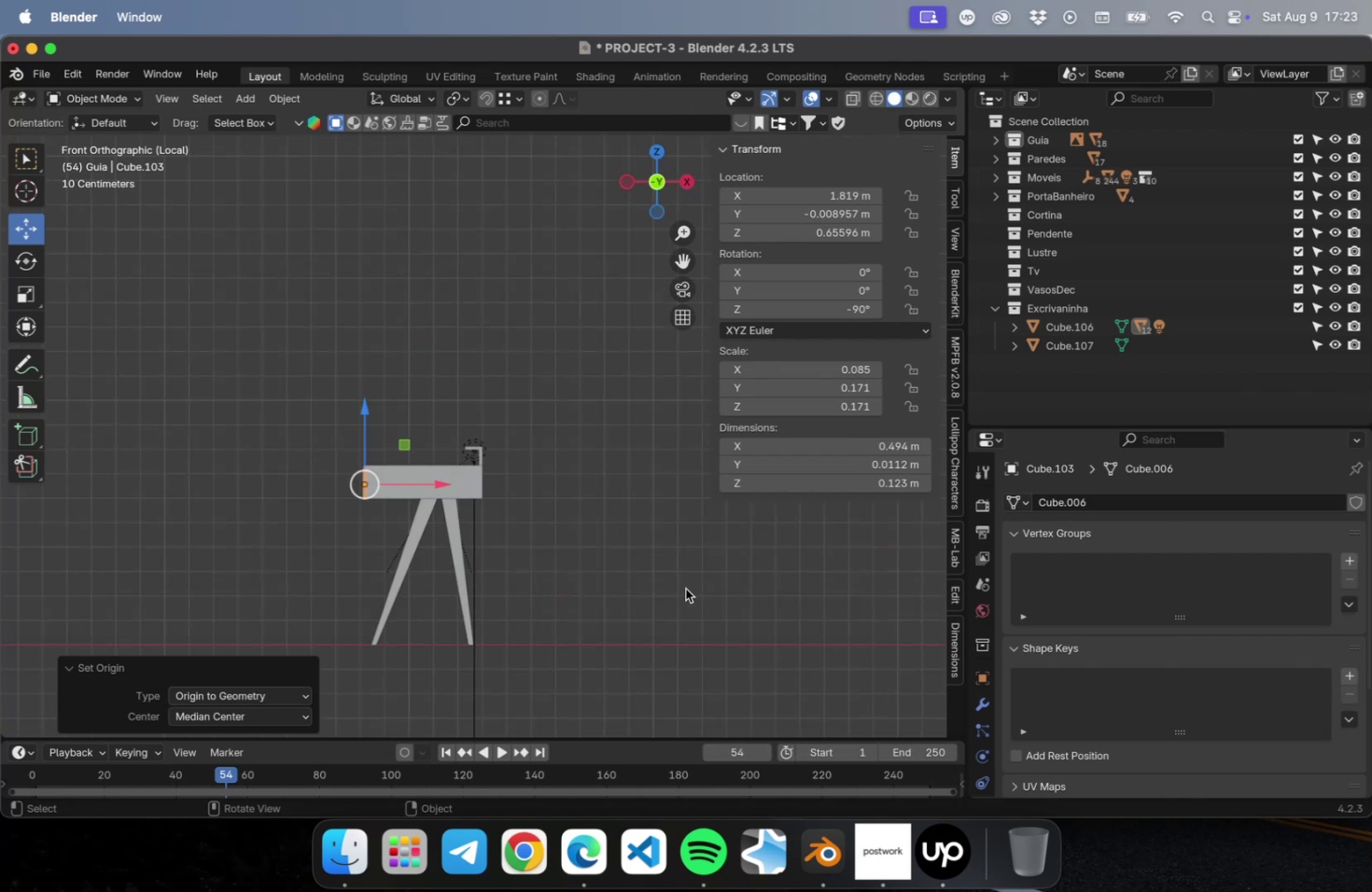 
key(Numpad3)
 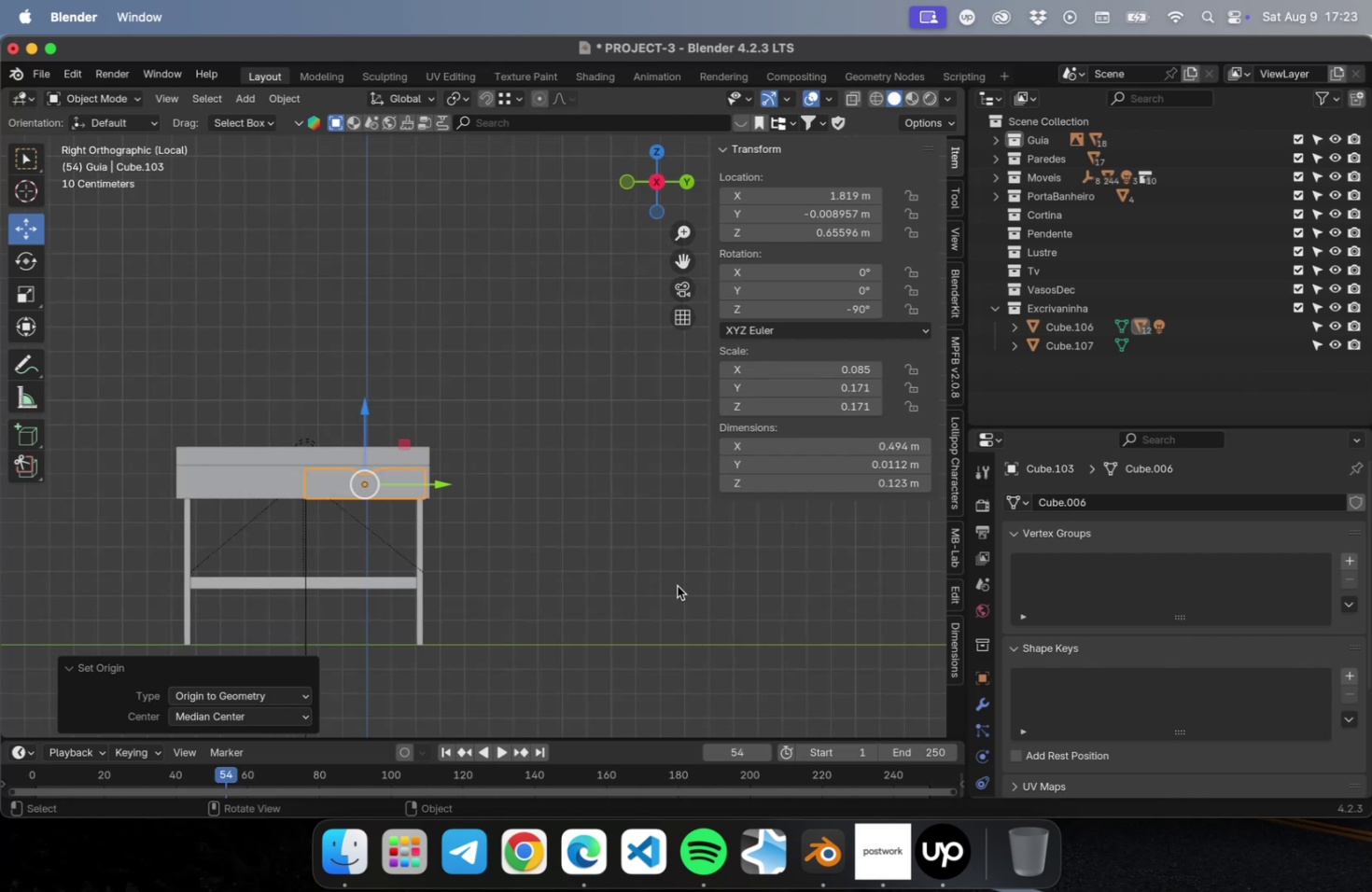 
scroll: coordinate [324, 491], scroll_direction: up, amount: 16.0
 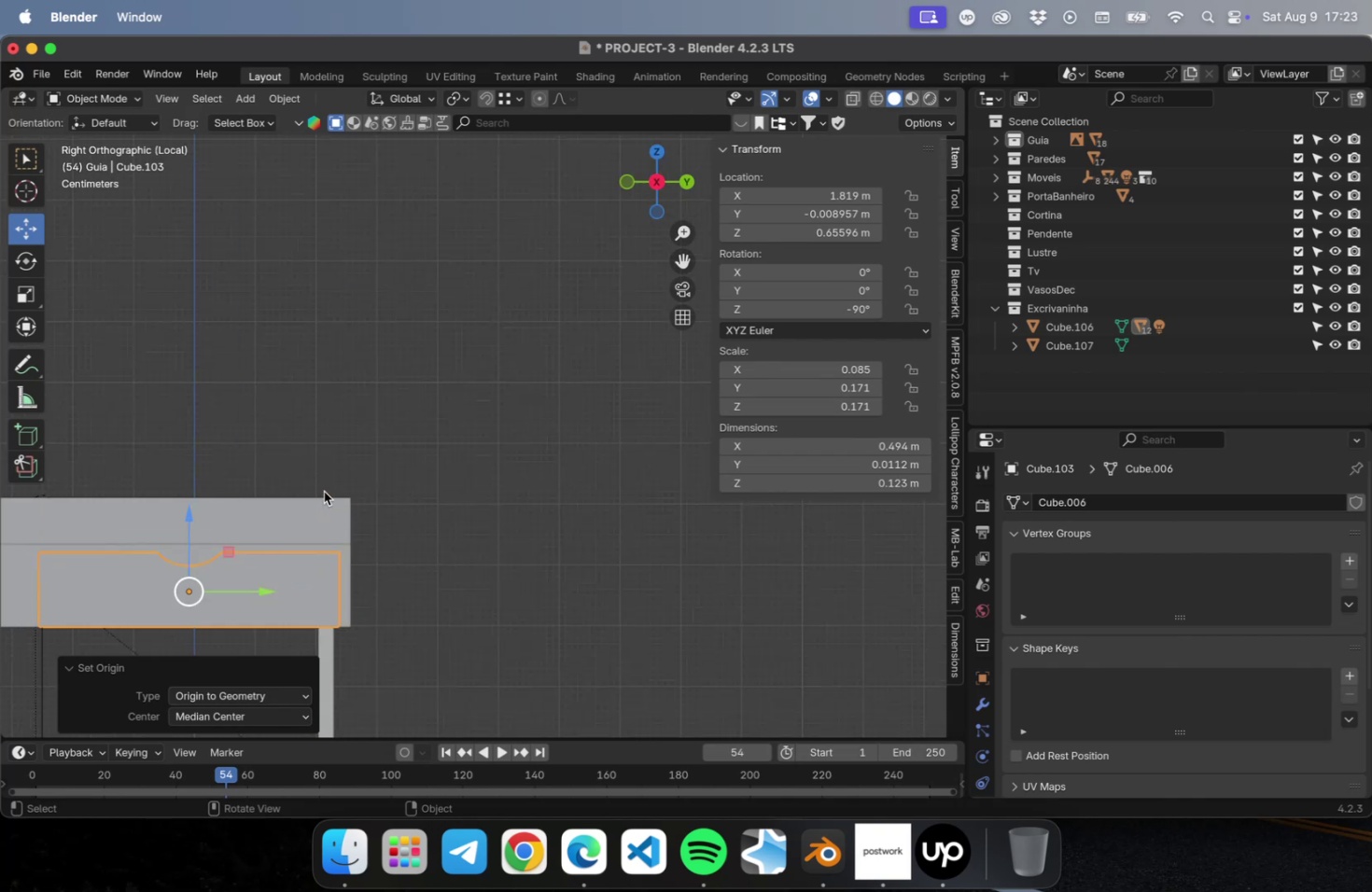 
hold_key(key=ShiftLeft, duration=0.43)
 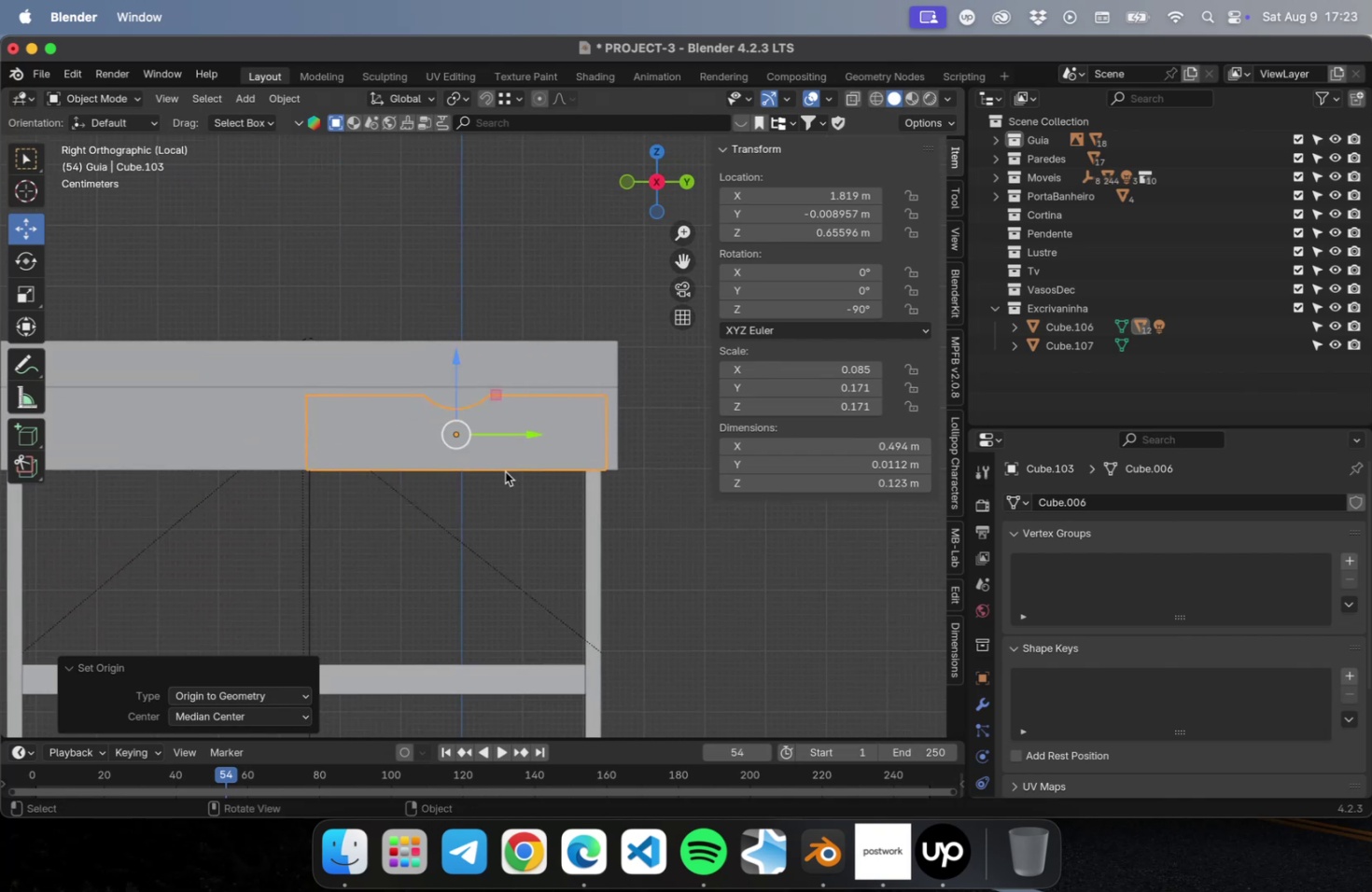 
scroll: coordinate [495, 475], scroll_direction: up, amount: 2.0
 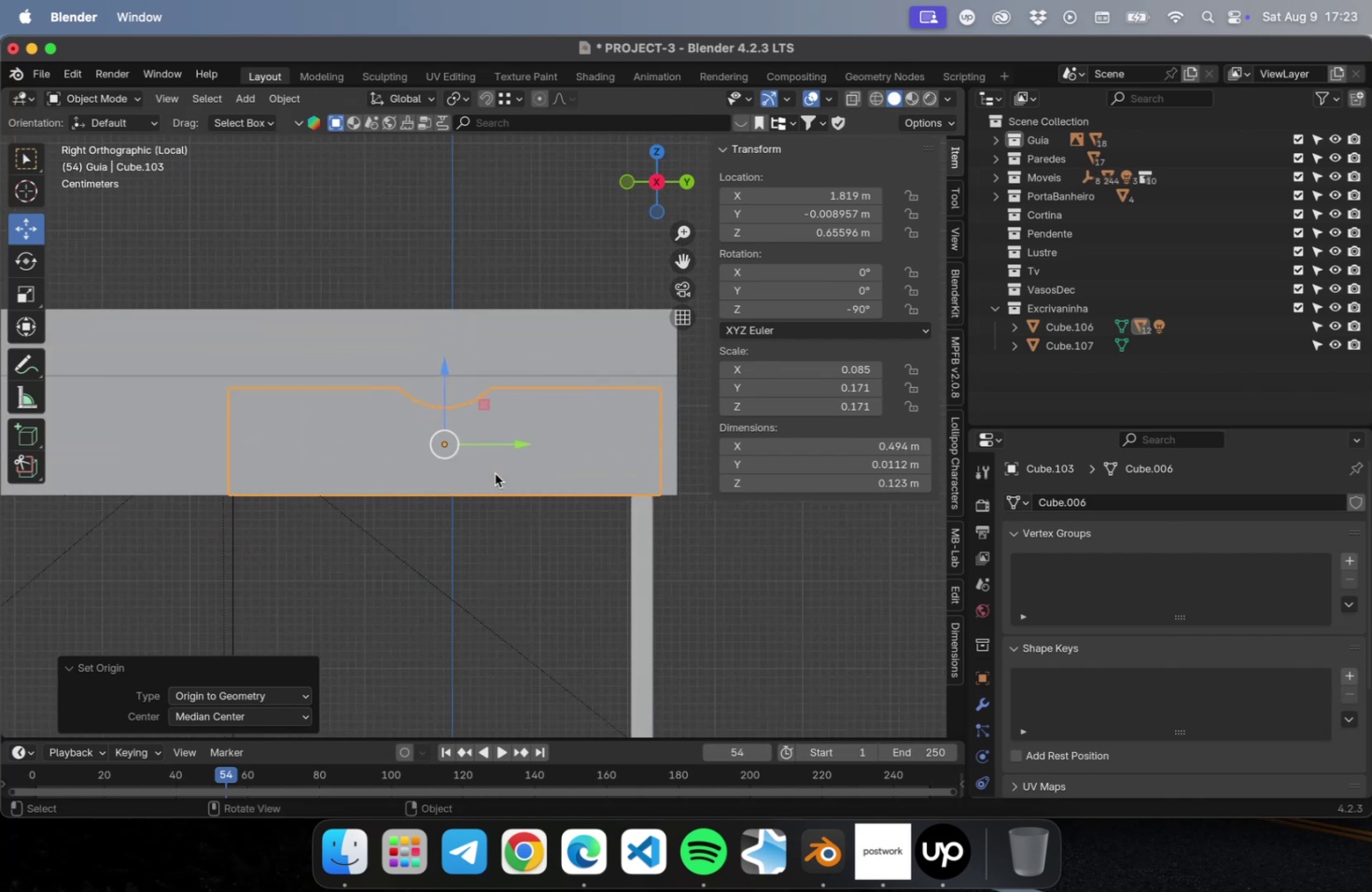 
hold_key(key=ShiftLeft, duration=0.32)
 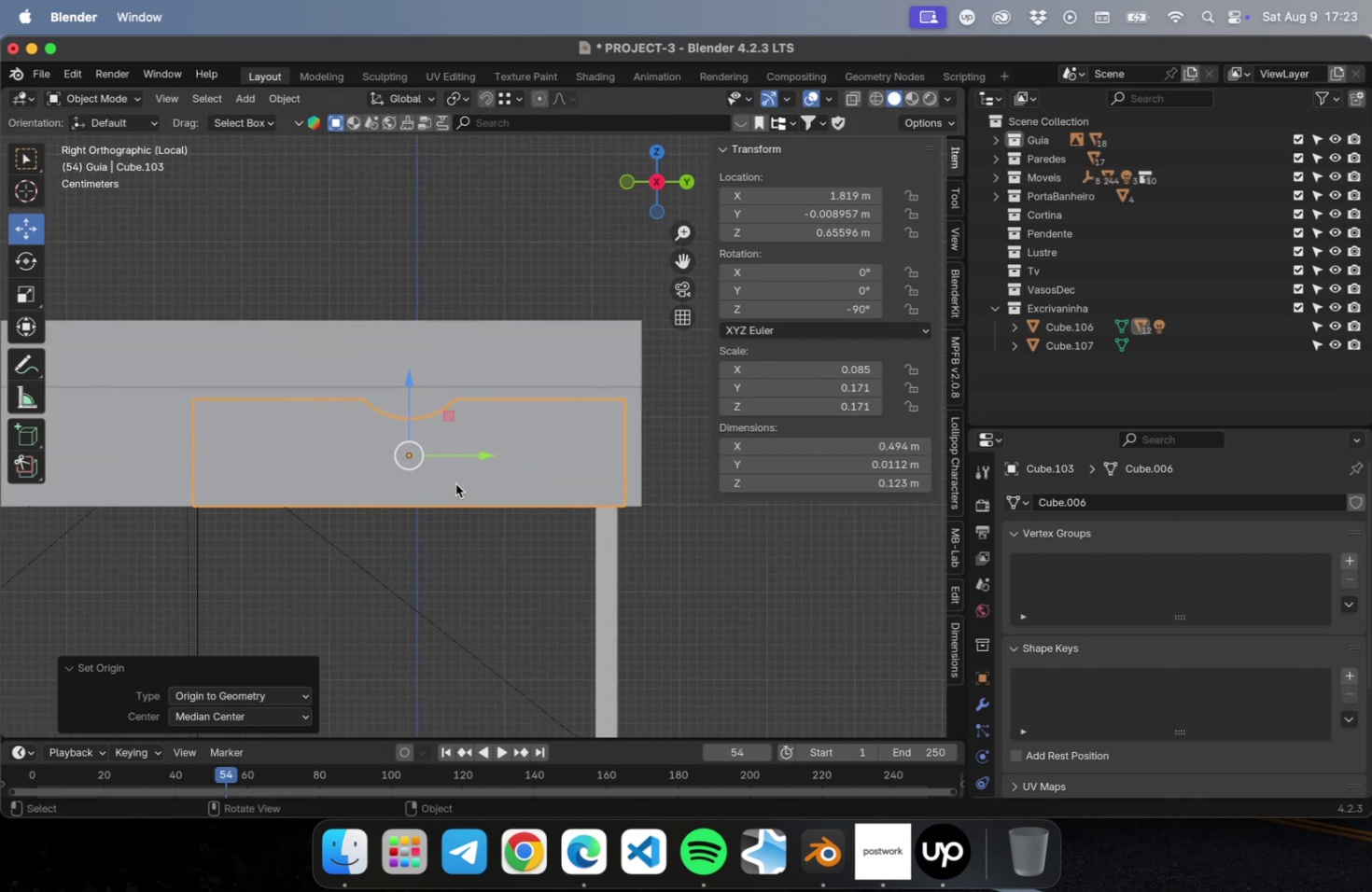 
key(Tab)
 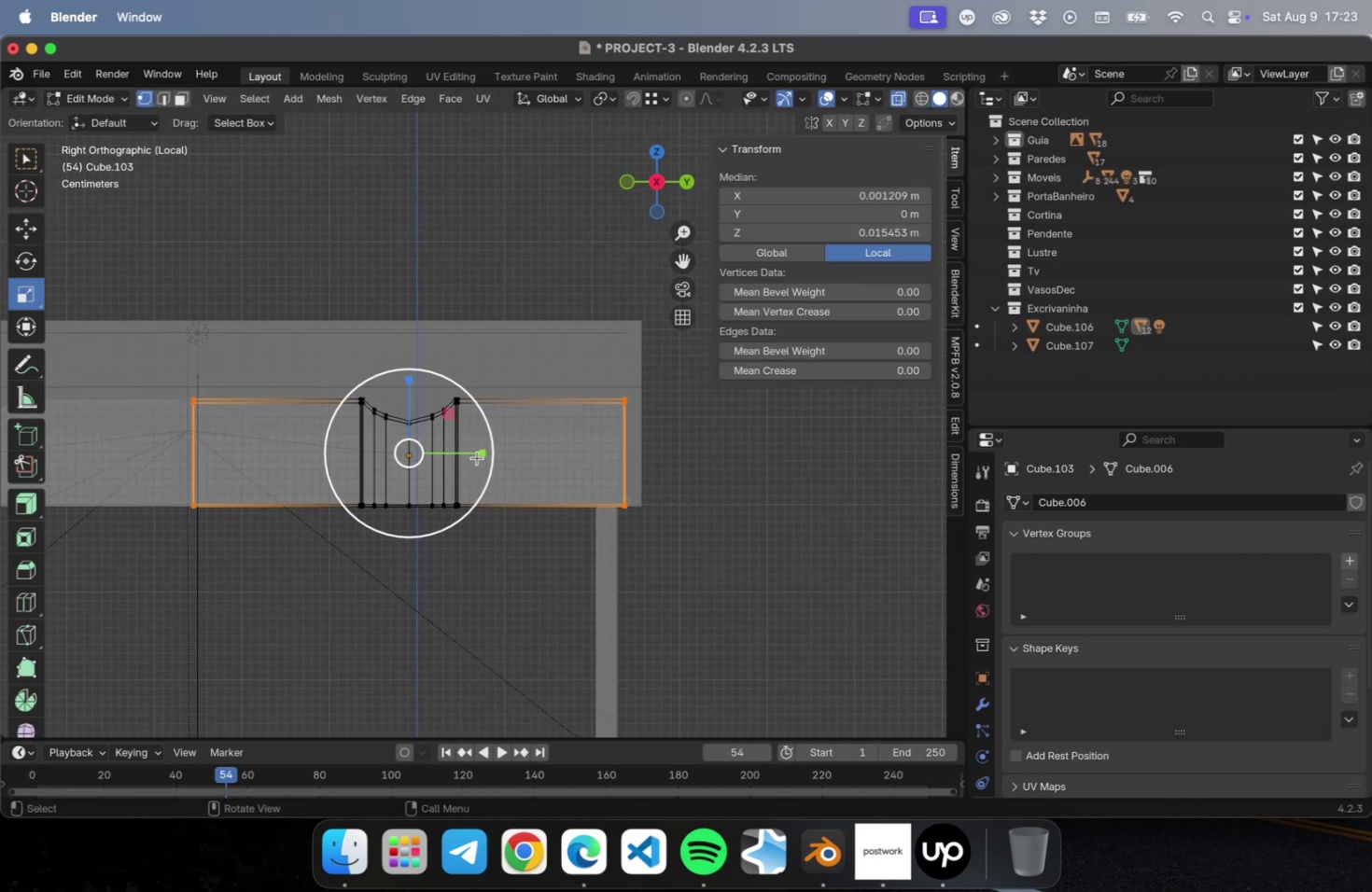 
left_click_drag(start_coordinate=[480, 453], to_coordinate=[484, 452])
 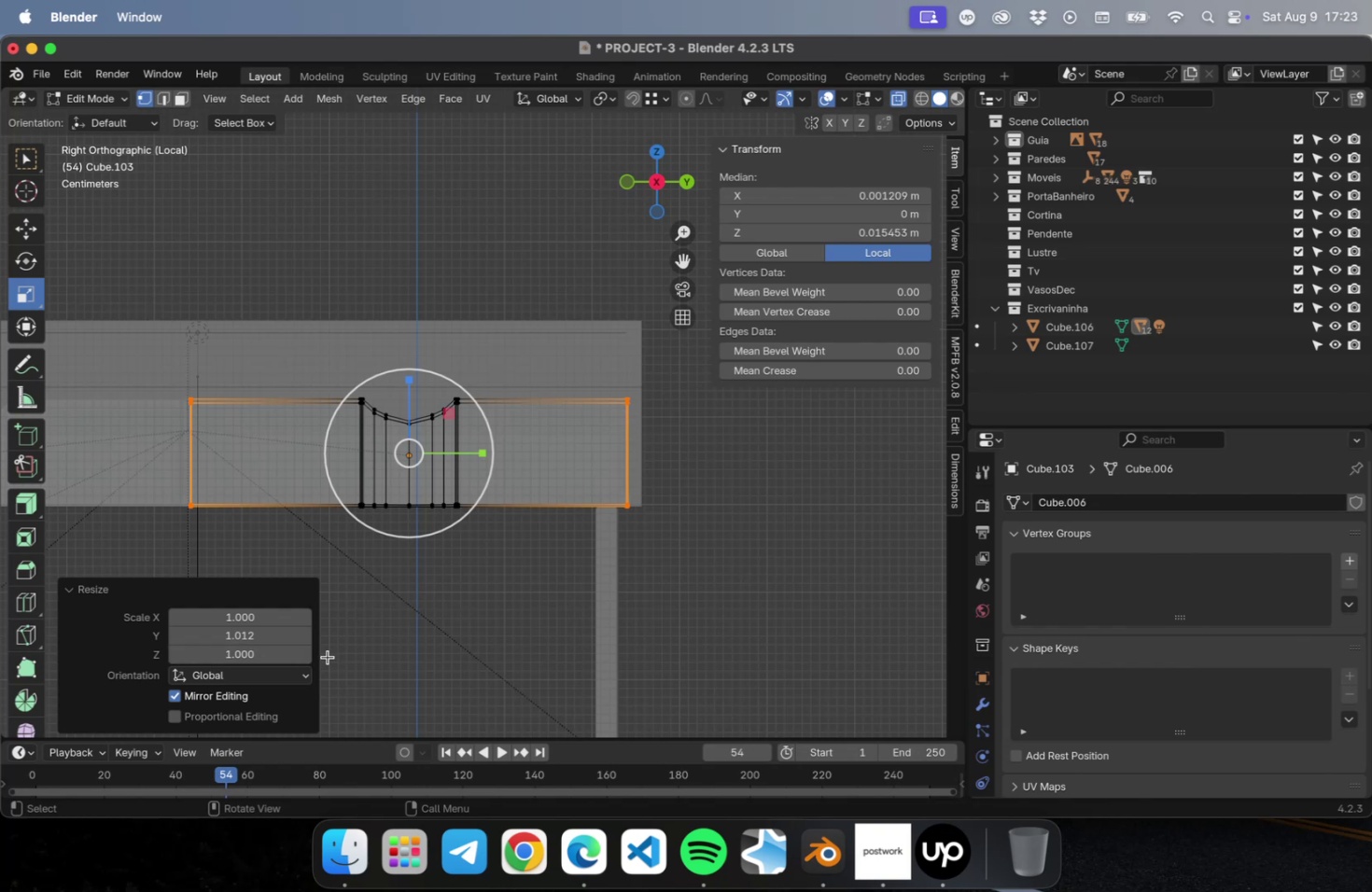 
key(Tab)
 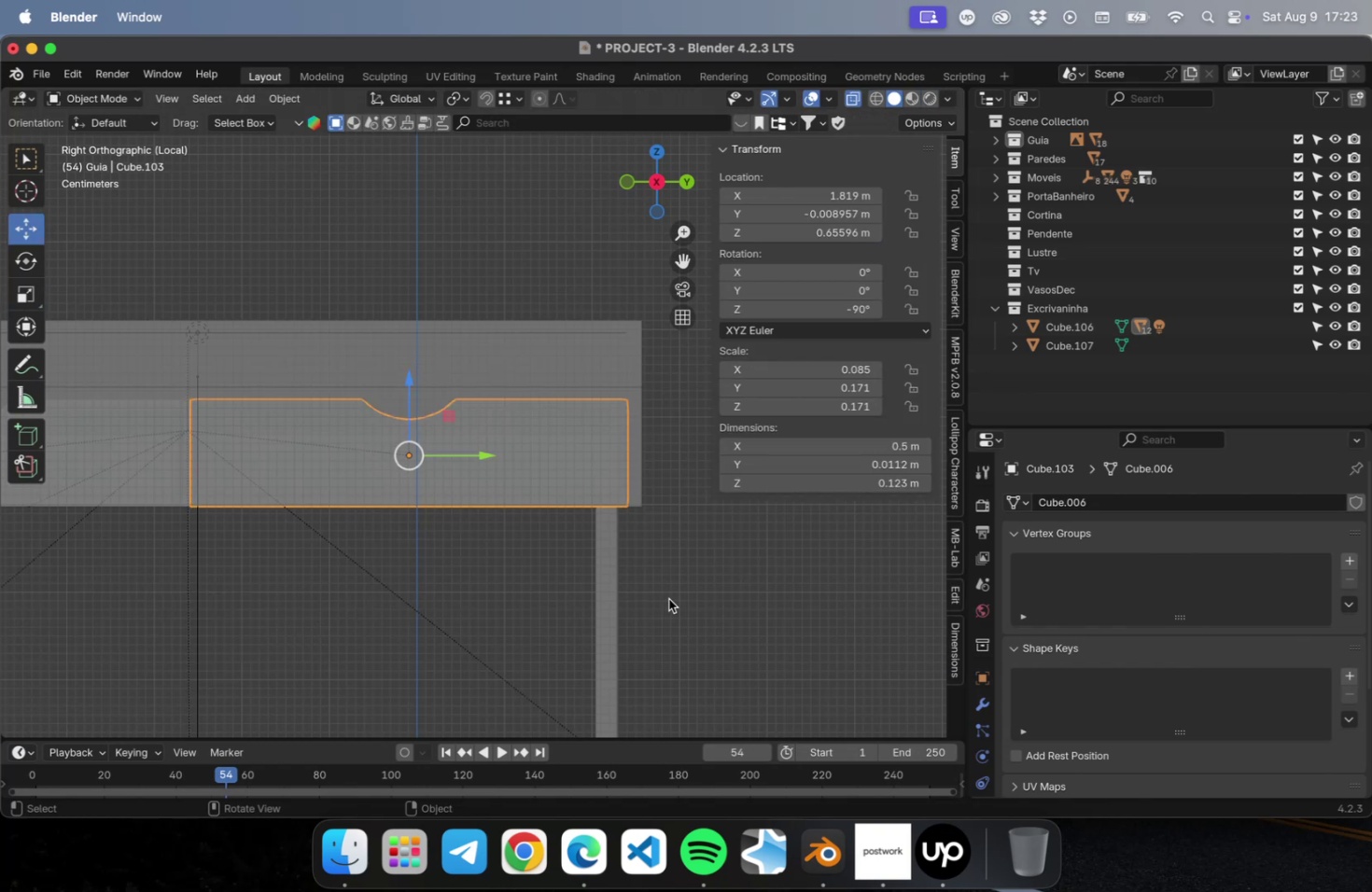 
left_click([668, 598])
 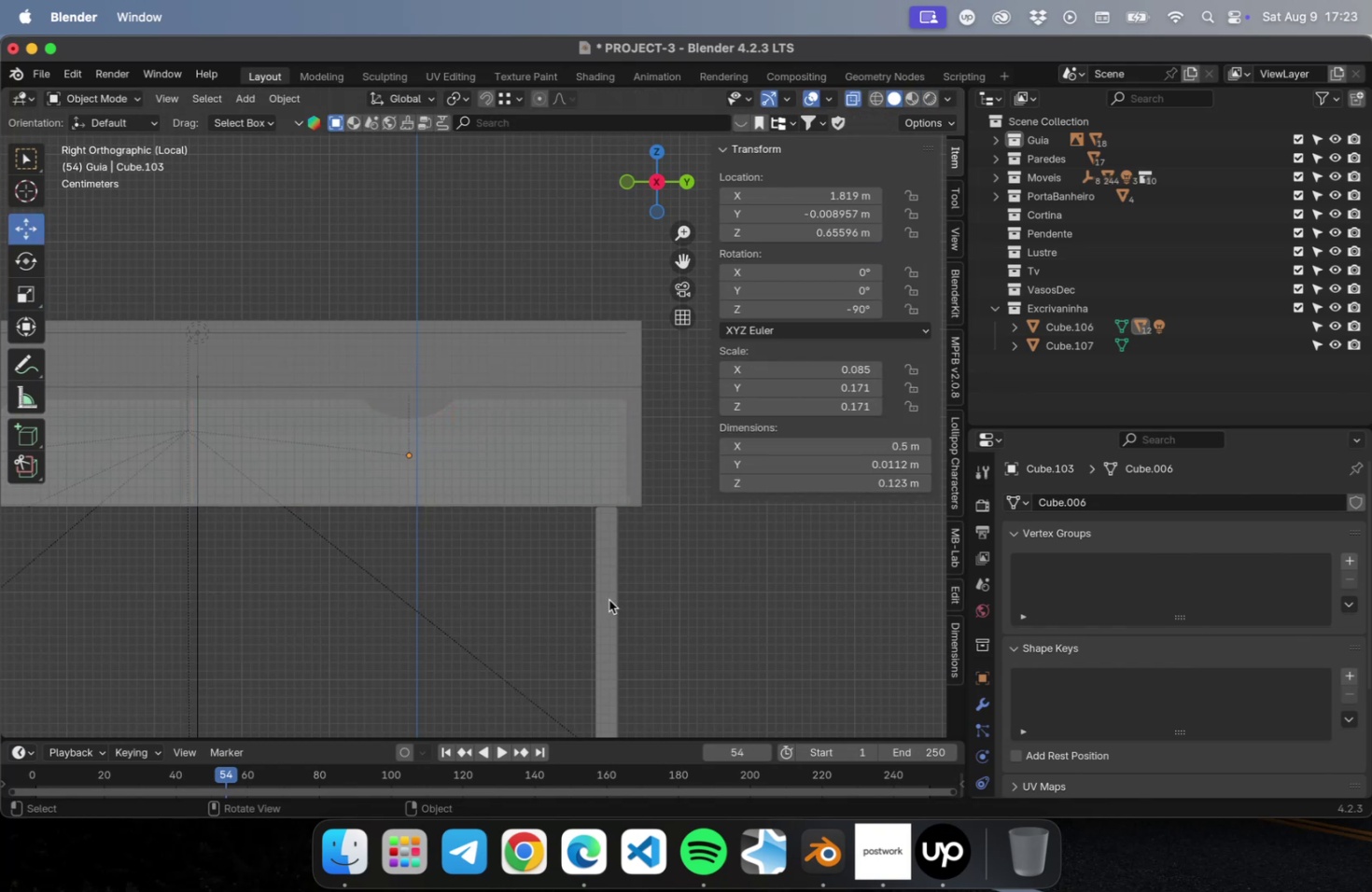 
hold_key(key=ShiftLeft, duration=0.77)
 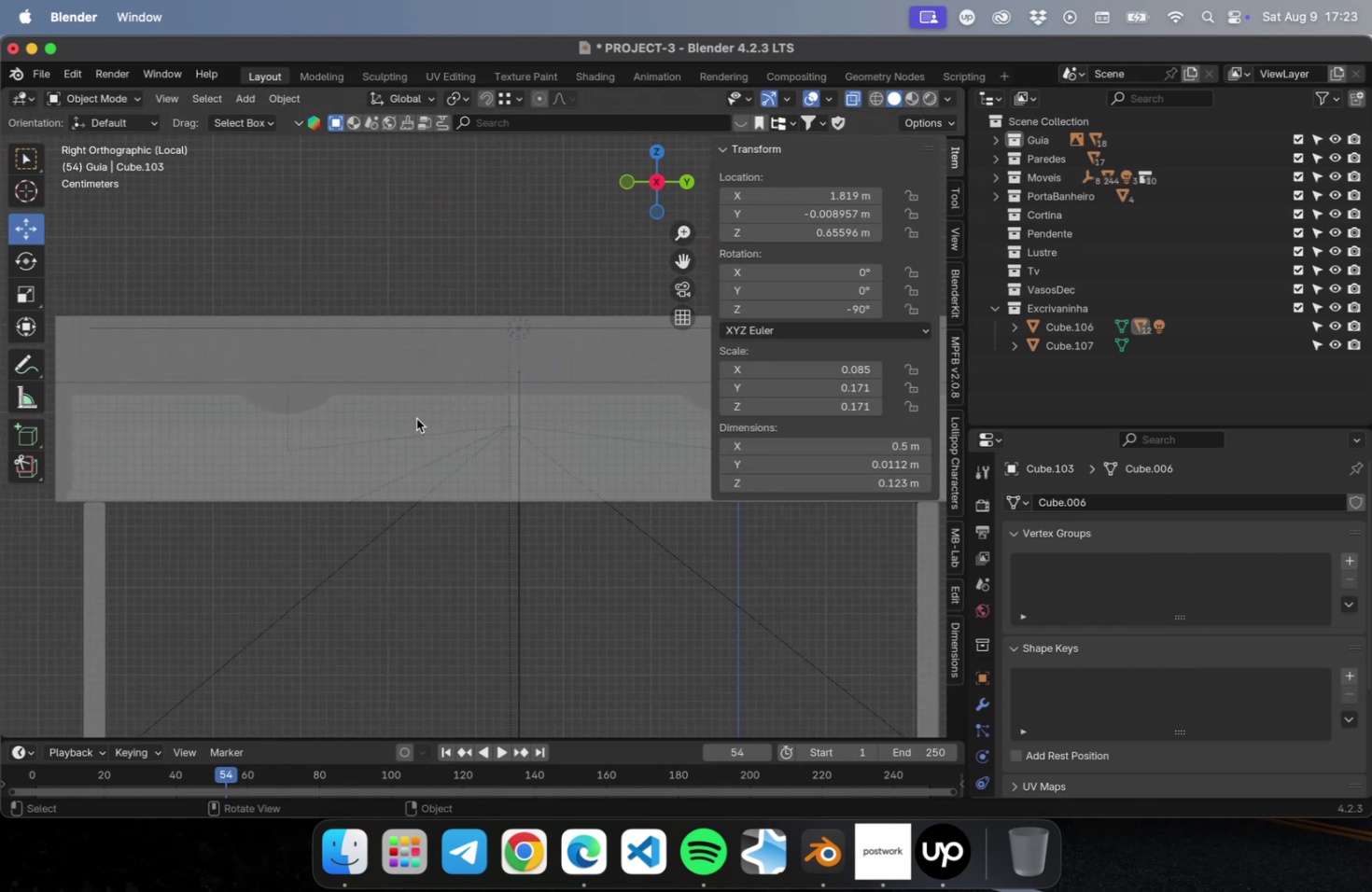 
left_click([416, 418])
 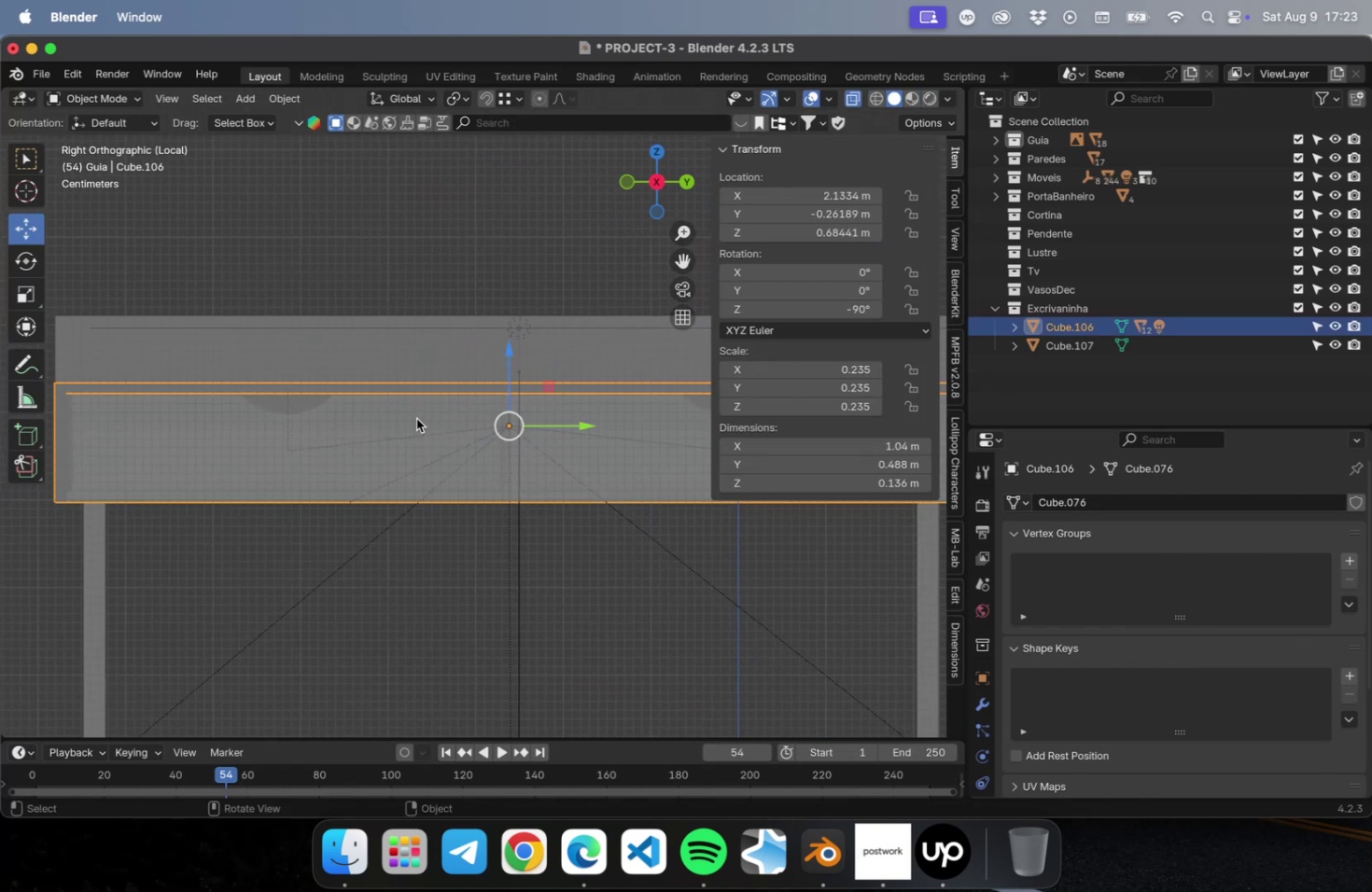 
key(Tab)
 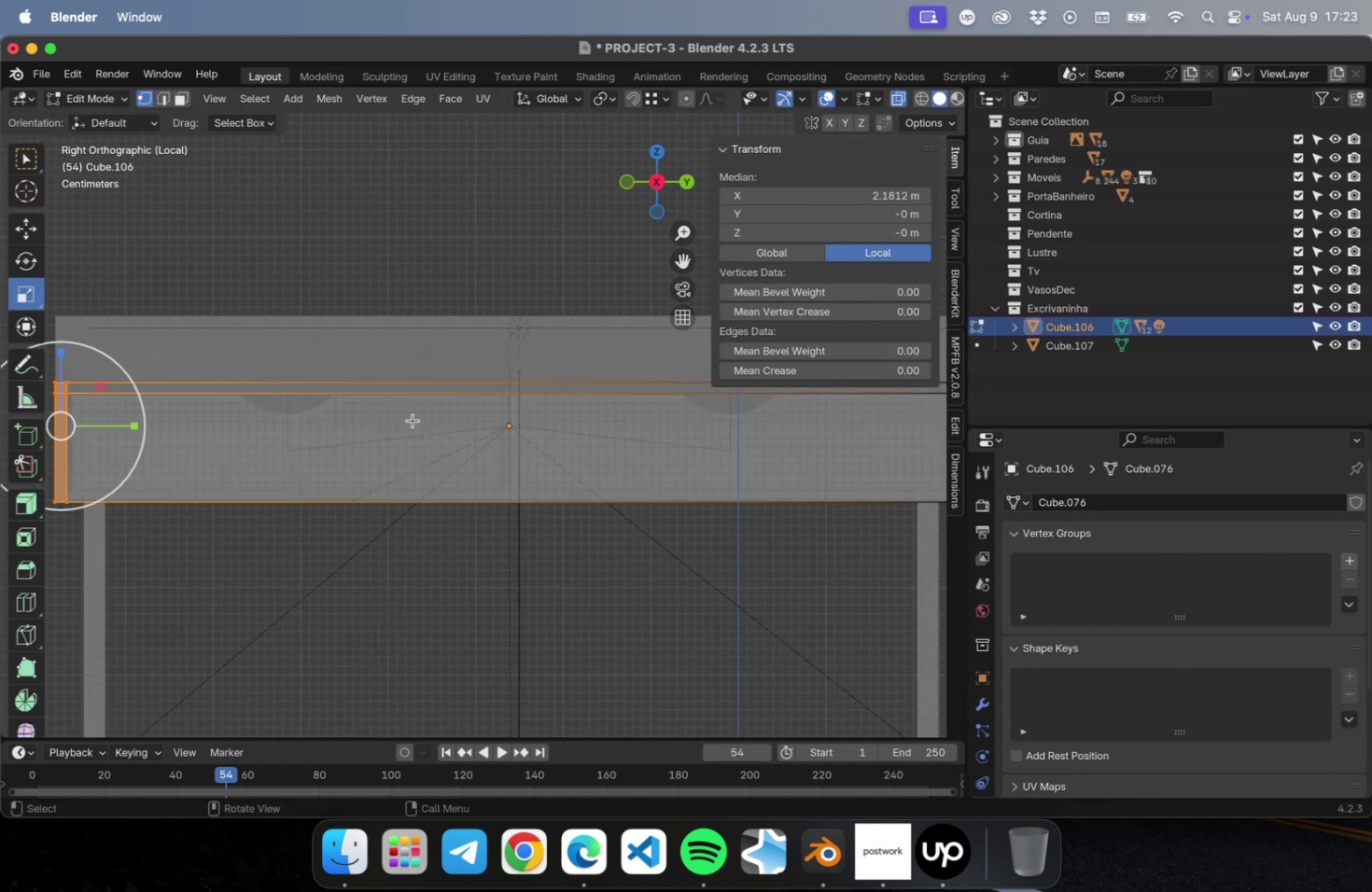 
key(Tab)
 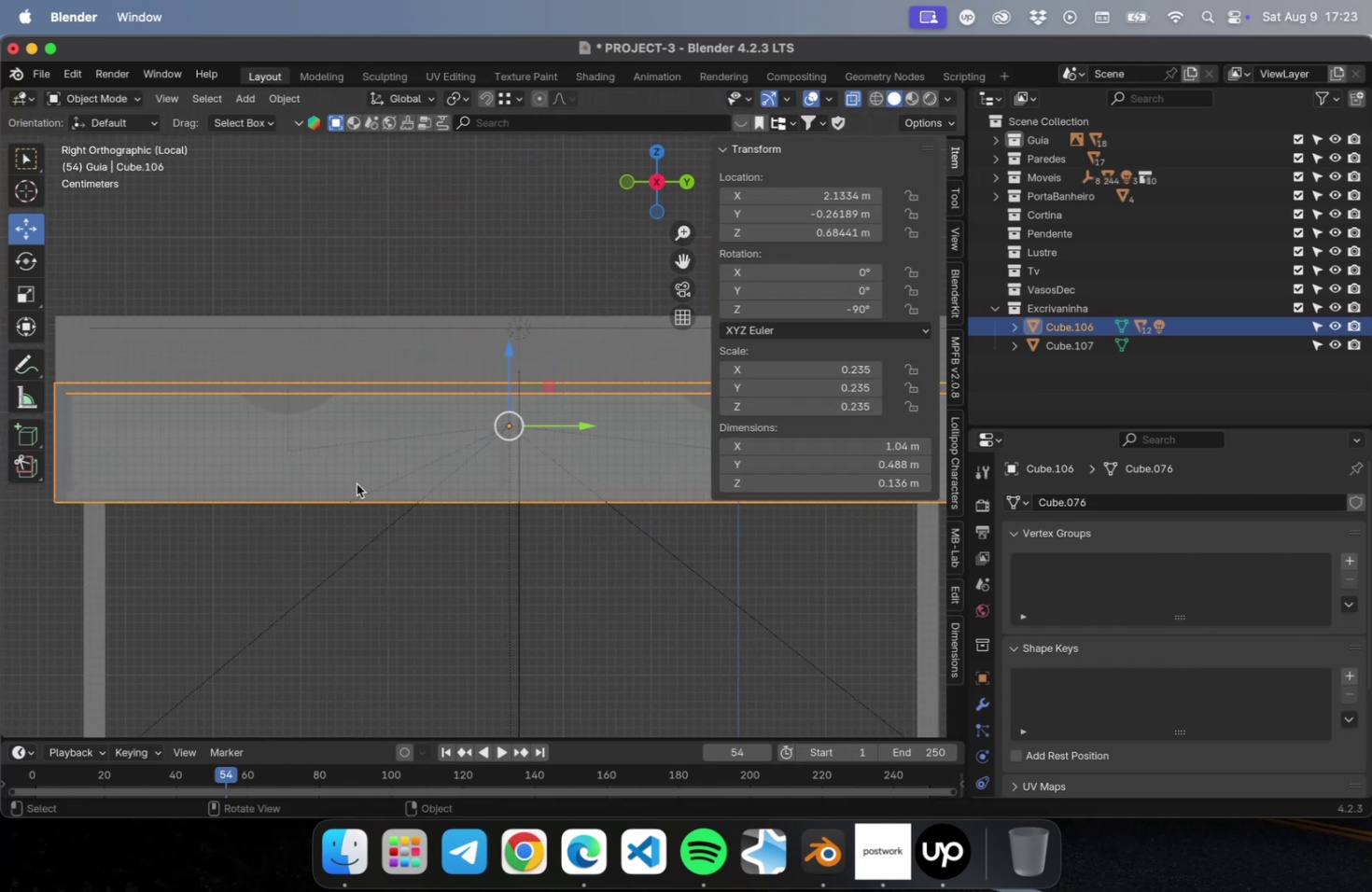 
left_click([357, 483])
 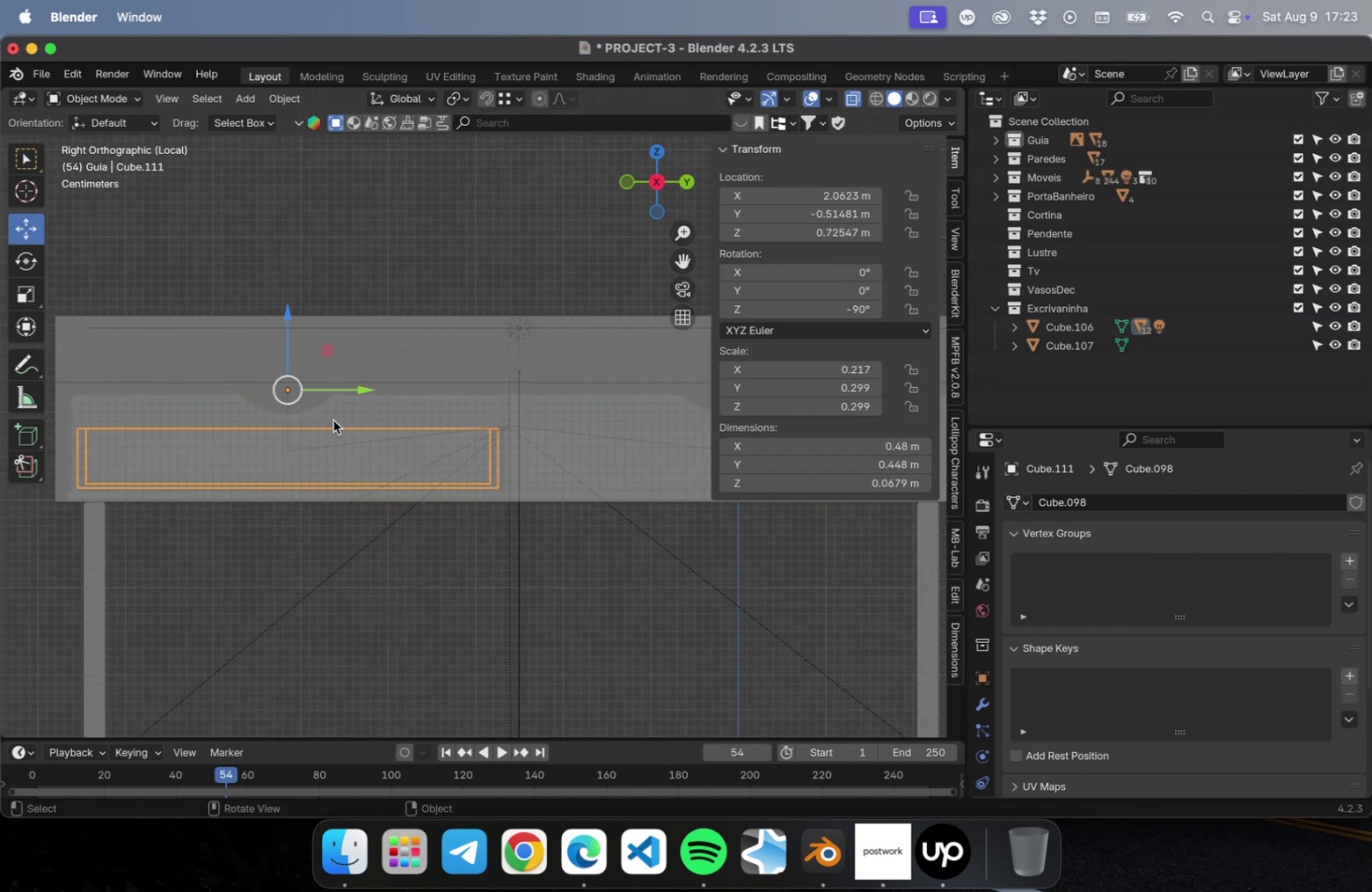 
left_click([336, 409])
 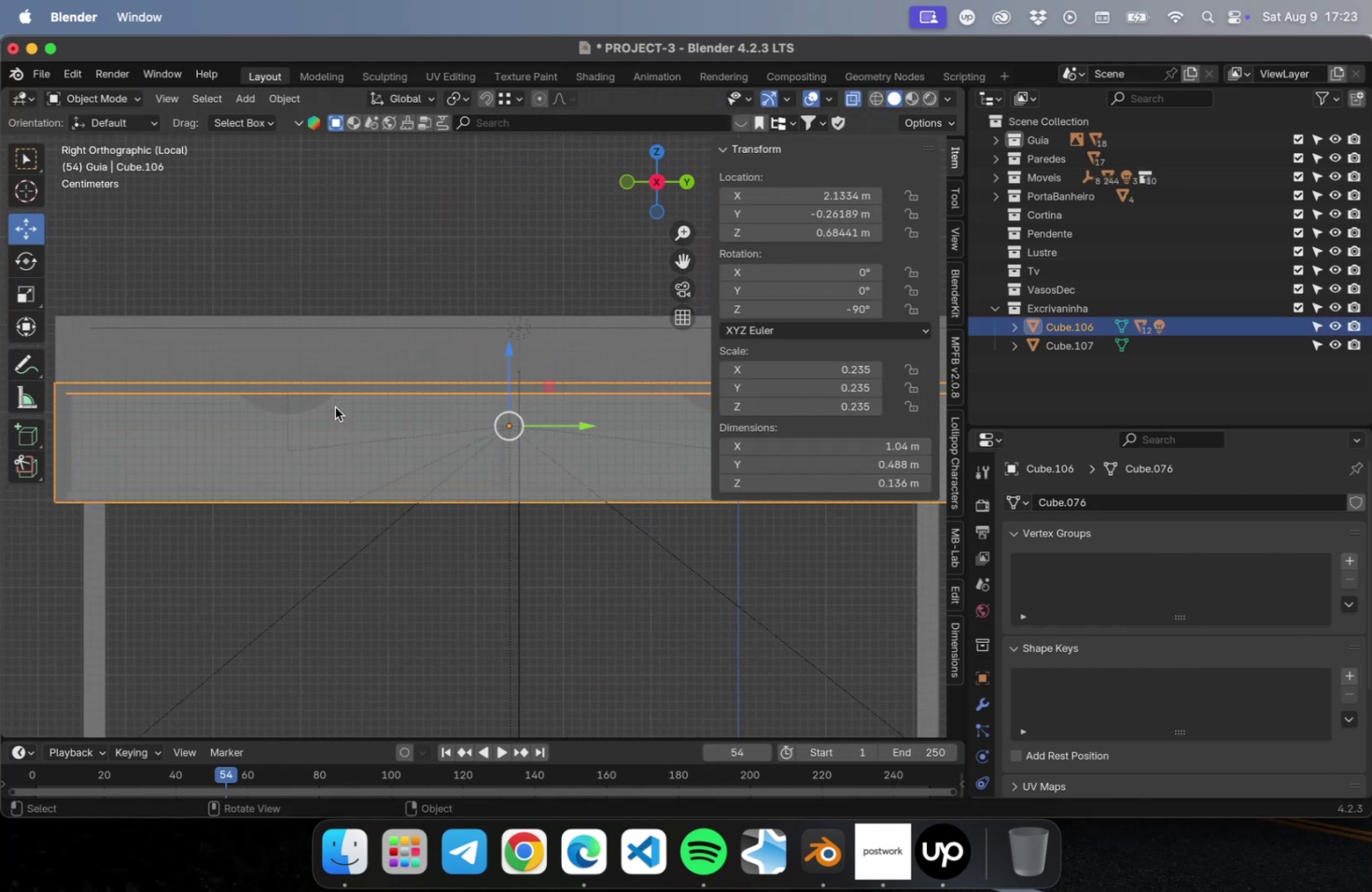 
left_click([330, 406])
 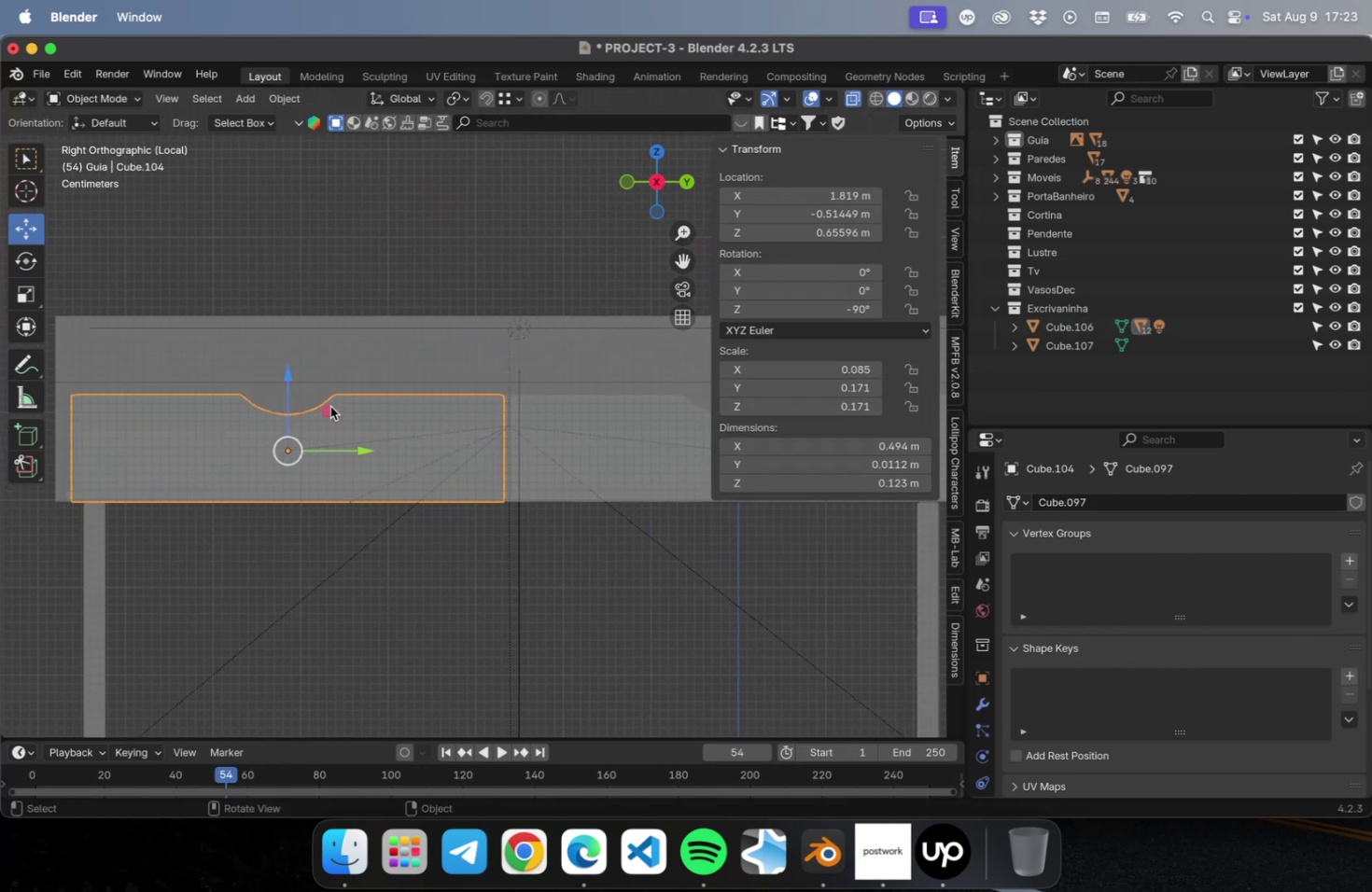 
key(Tab)
 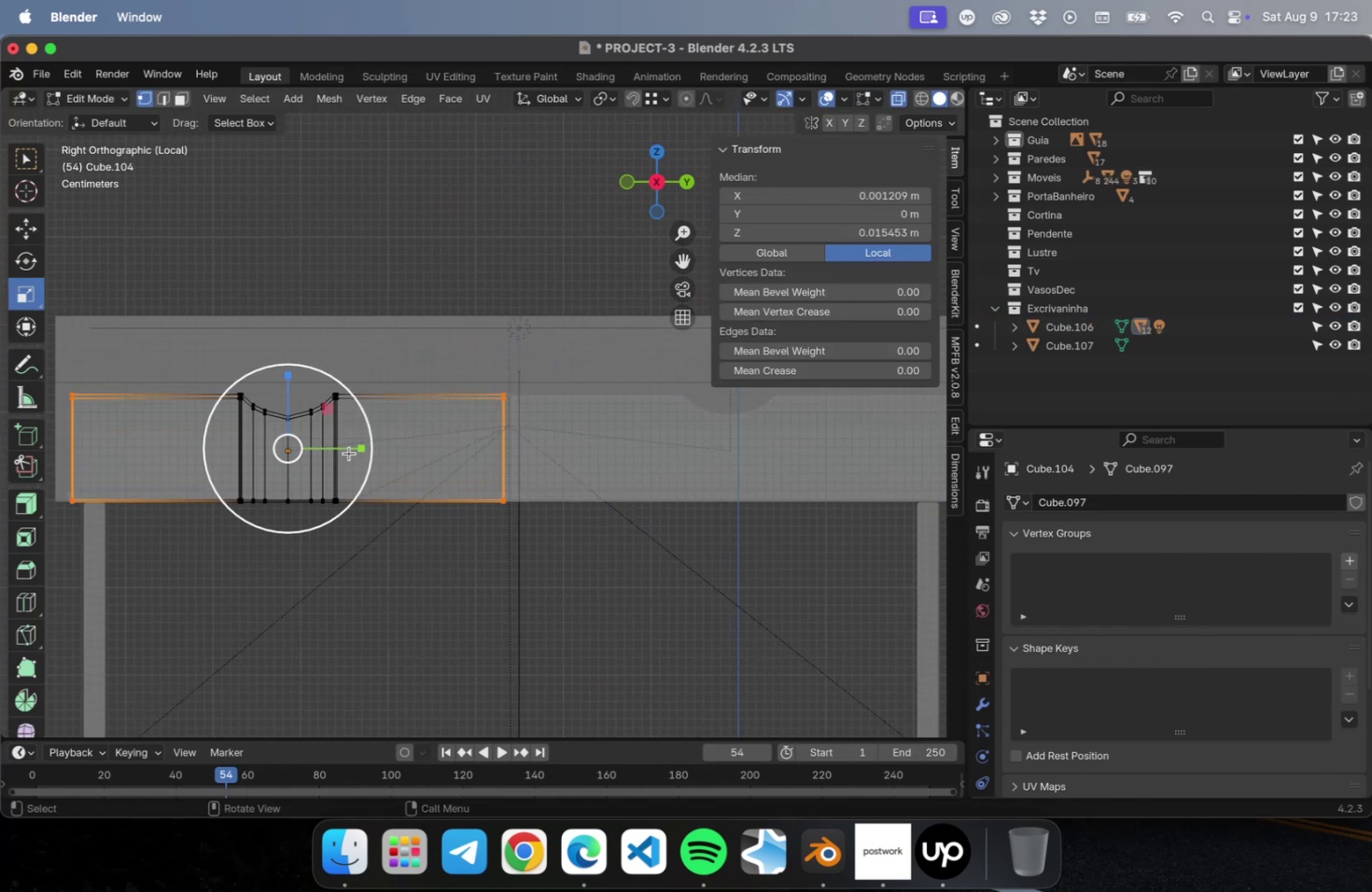 
left_click_drag(start_coordinate=[358, 449], to_coordinate=[363, 448])
 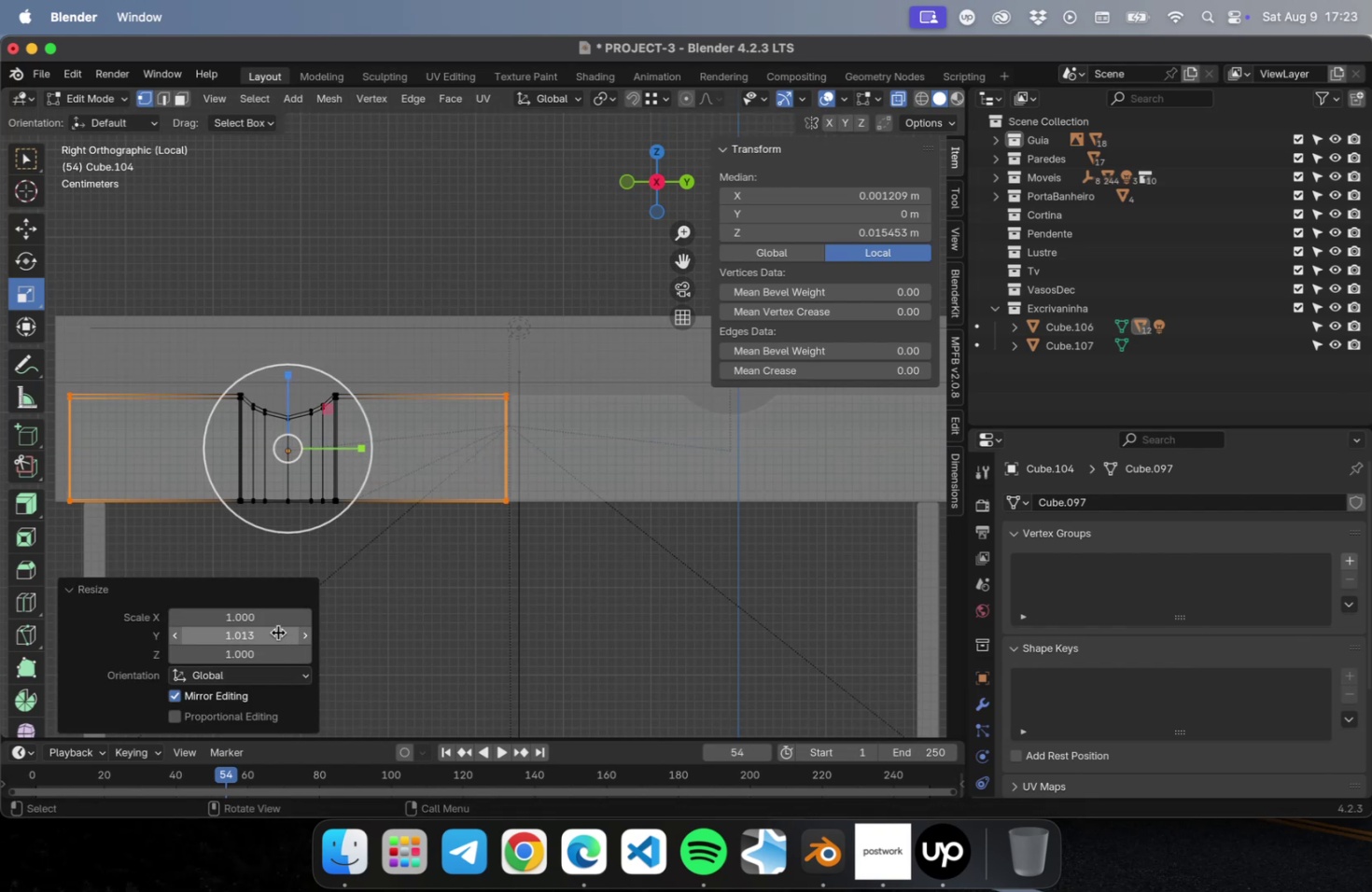 
double_click([272, 634])
 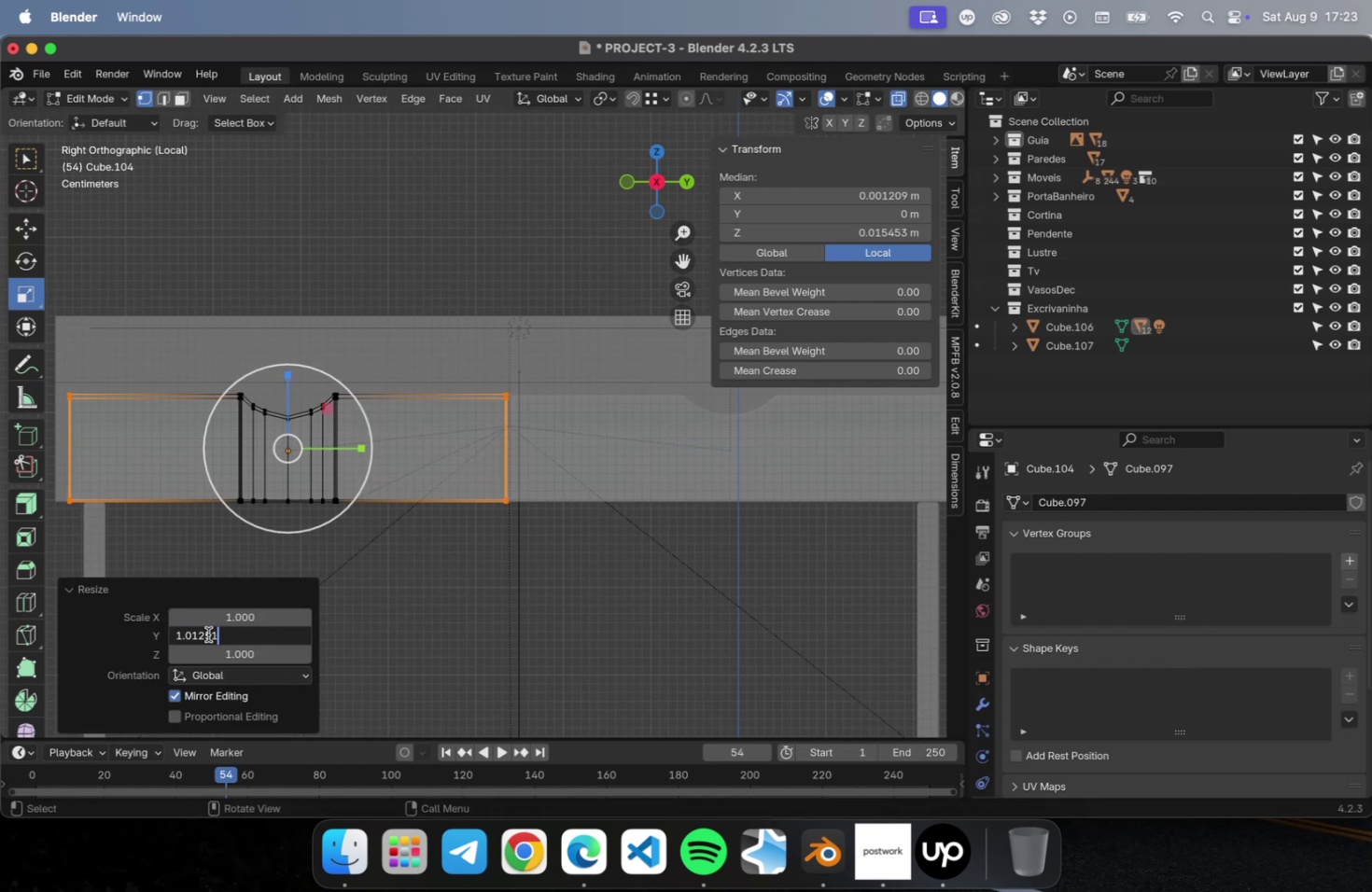 
left_click_drag(start_coordinate=[205, 634], to_coordinate=[280, 629])
 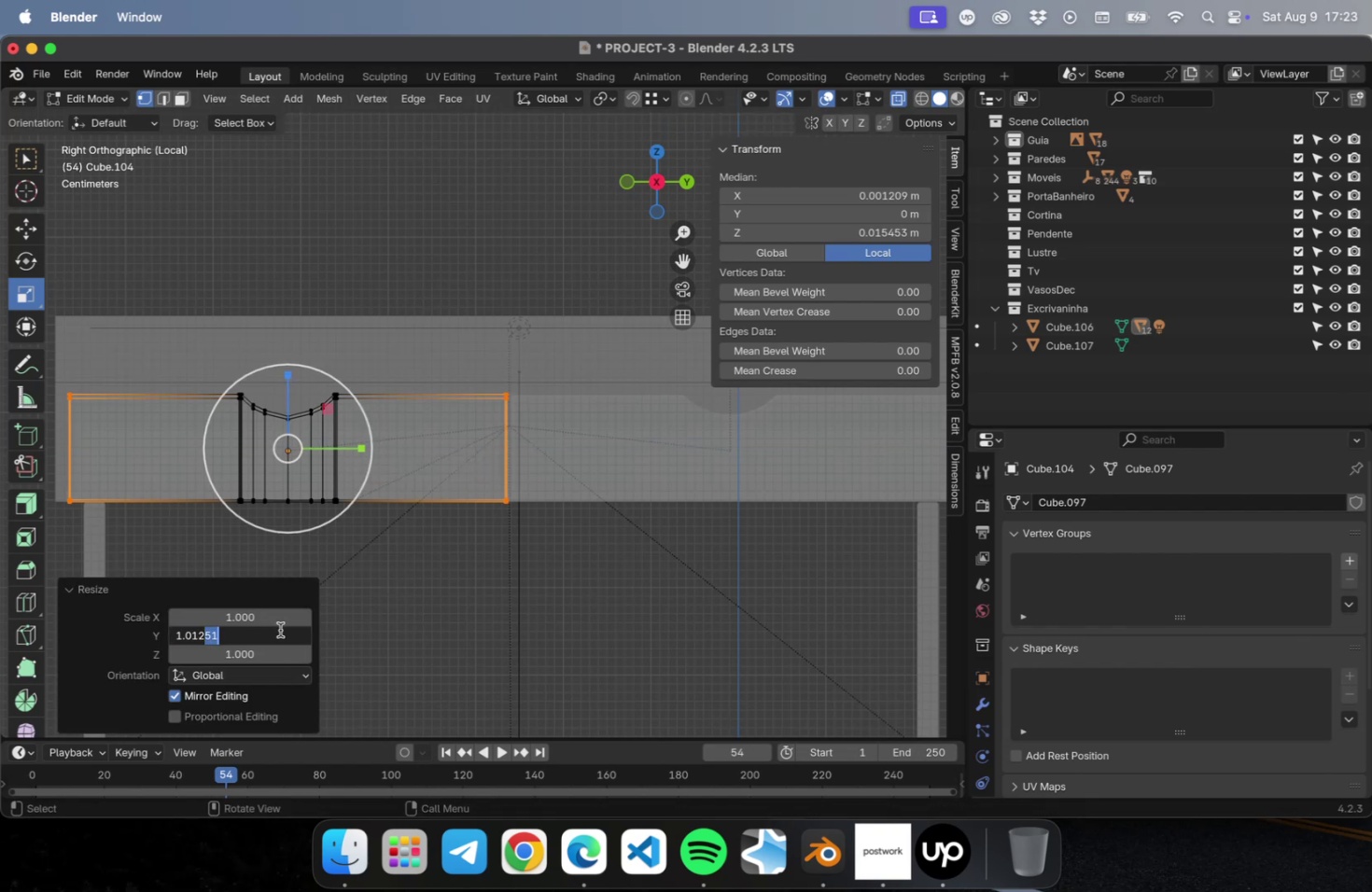 
key(Backspace)
 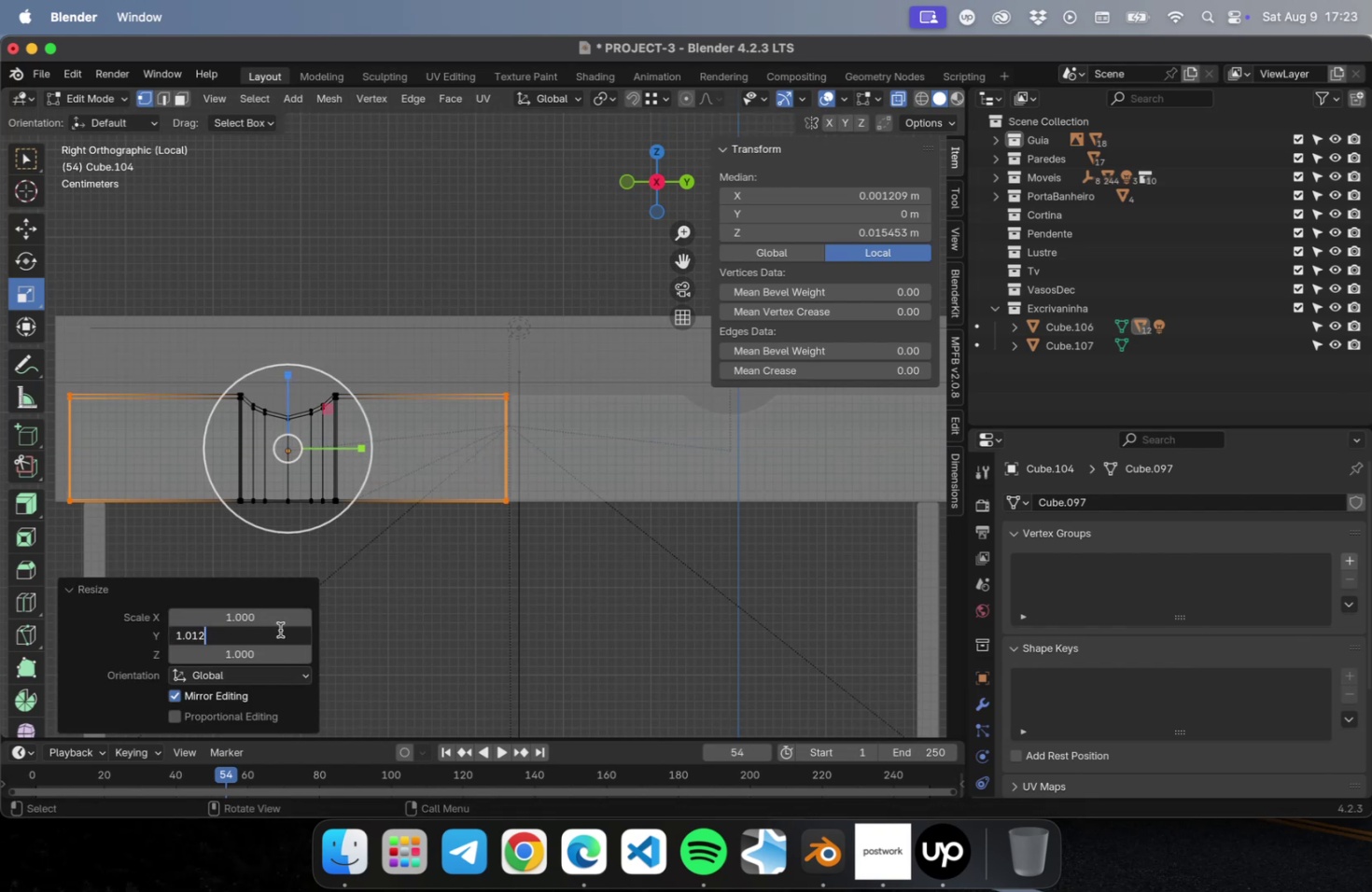 
key(Enter)
 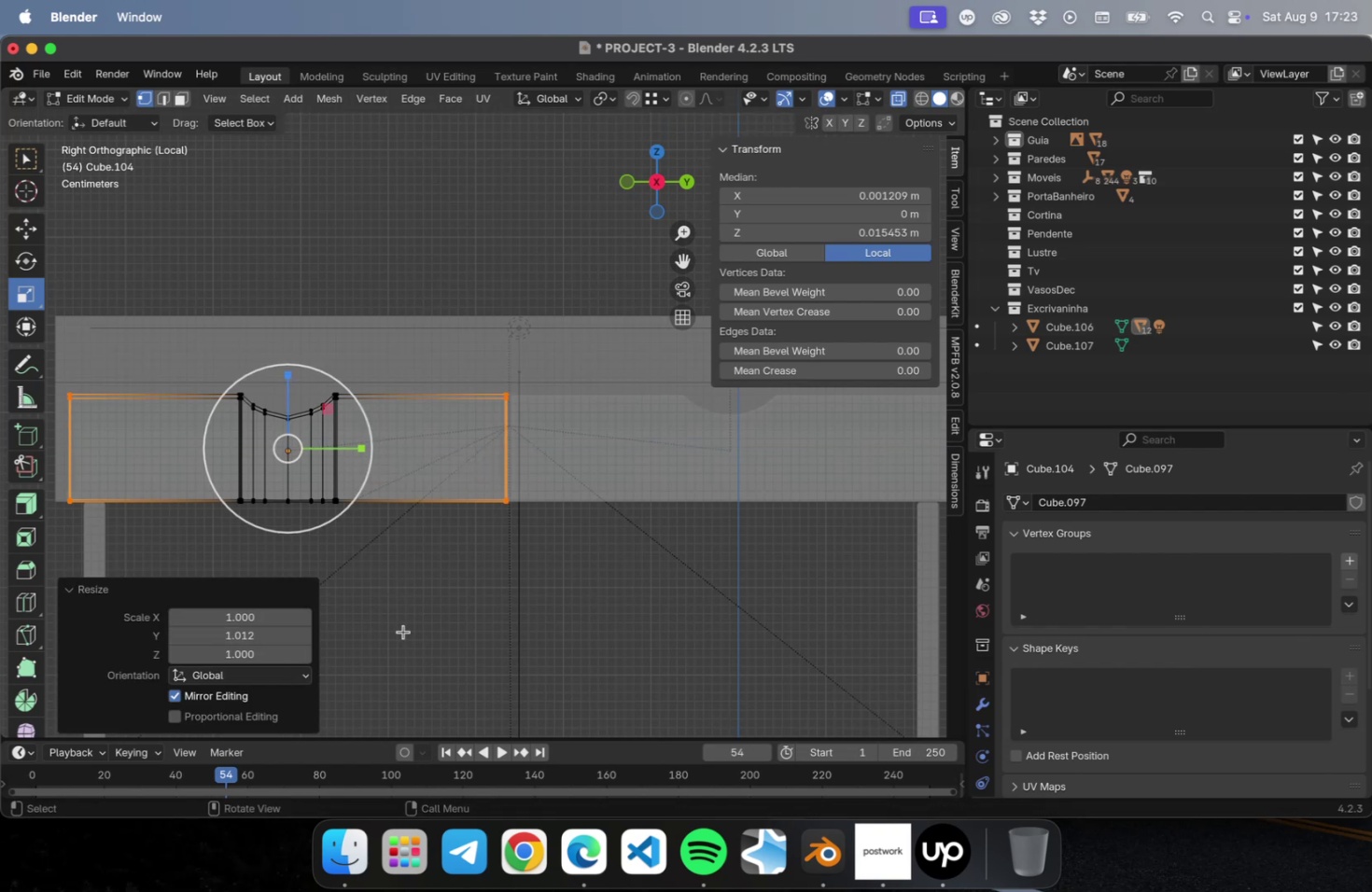 
left_click([424, 629])
 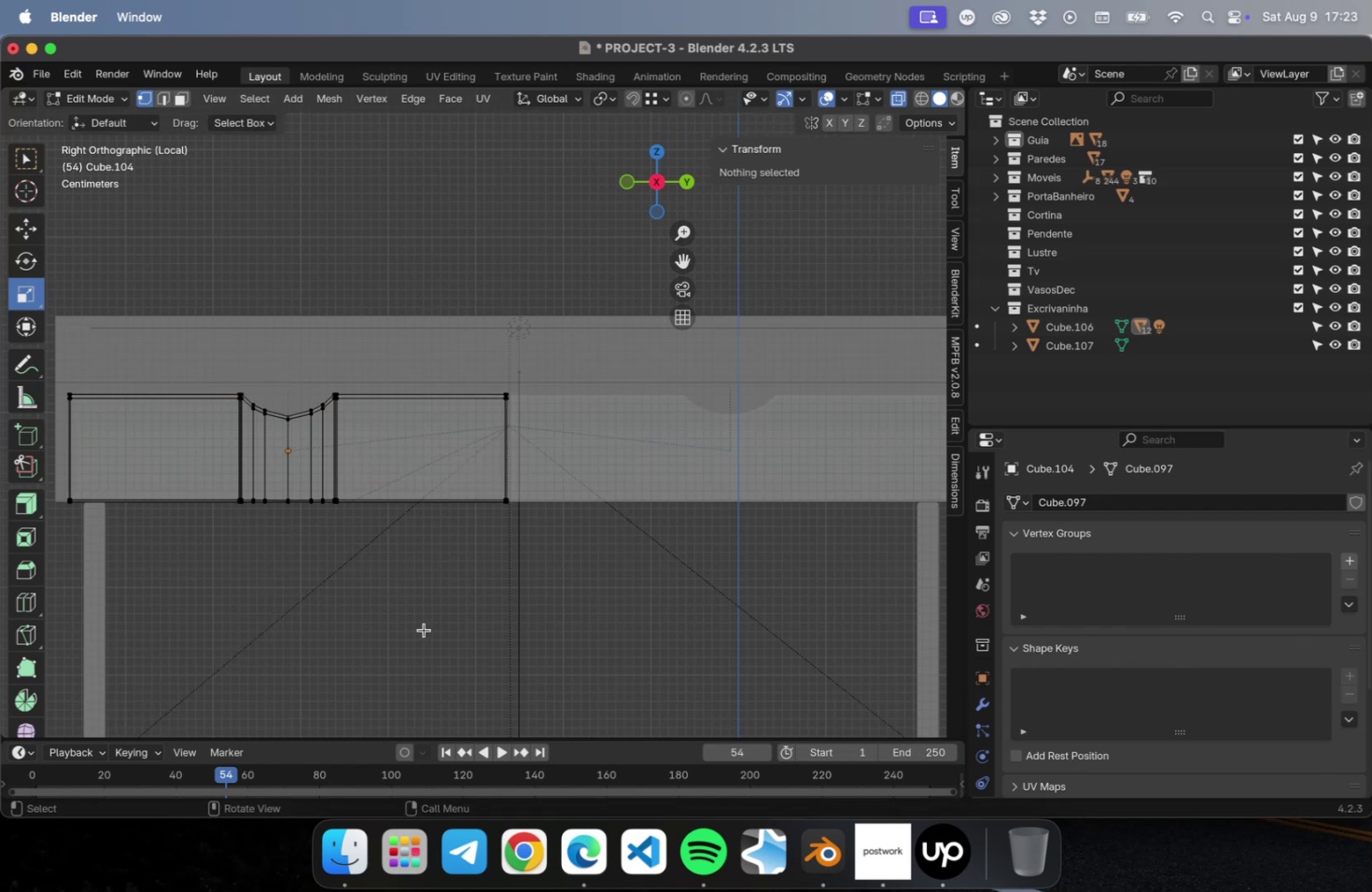 
key(Tab)
 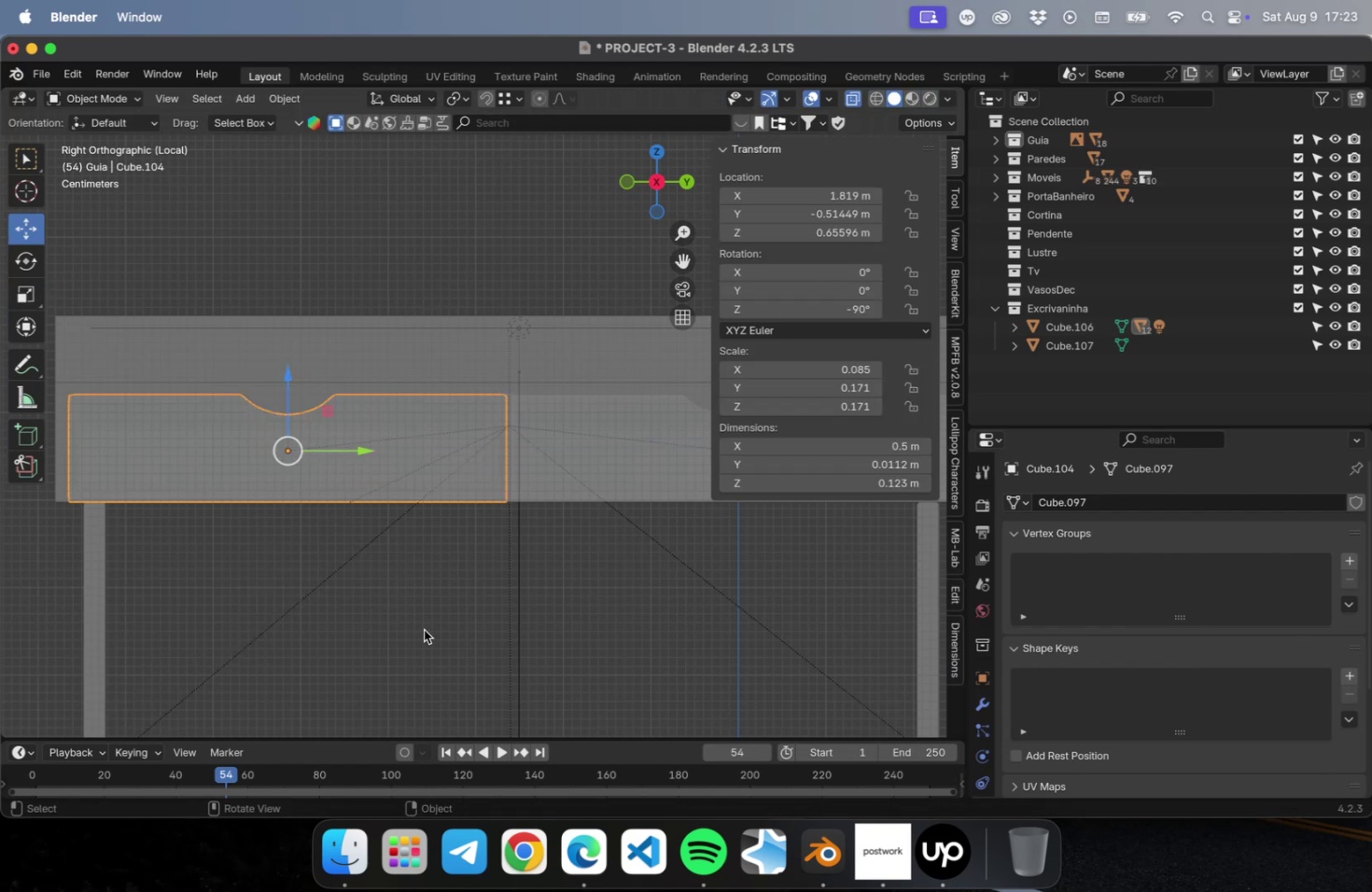 
key(V)
 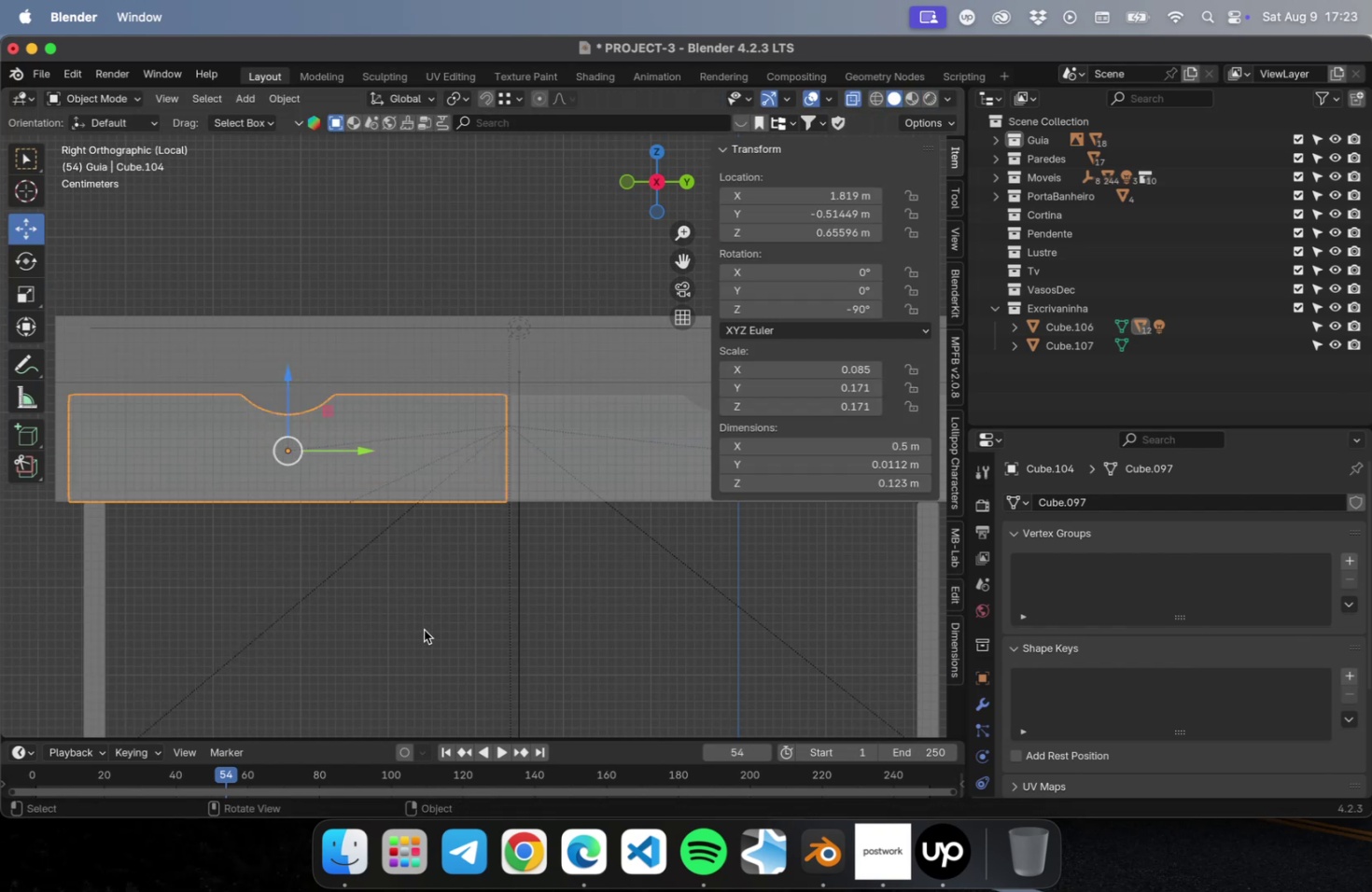 
left_click([424, 629])
 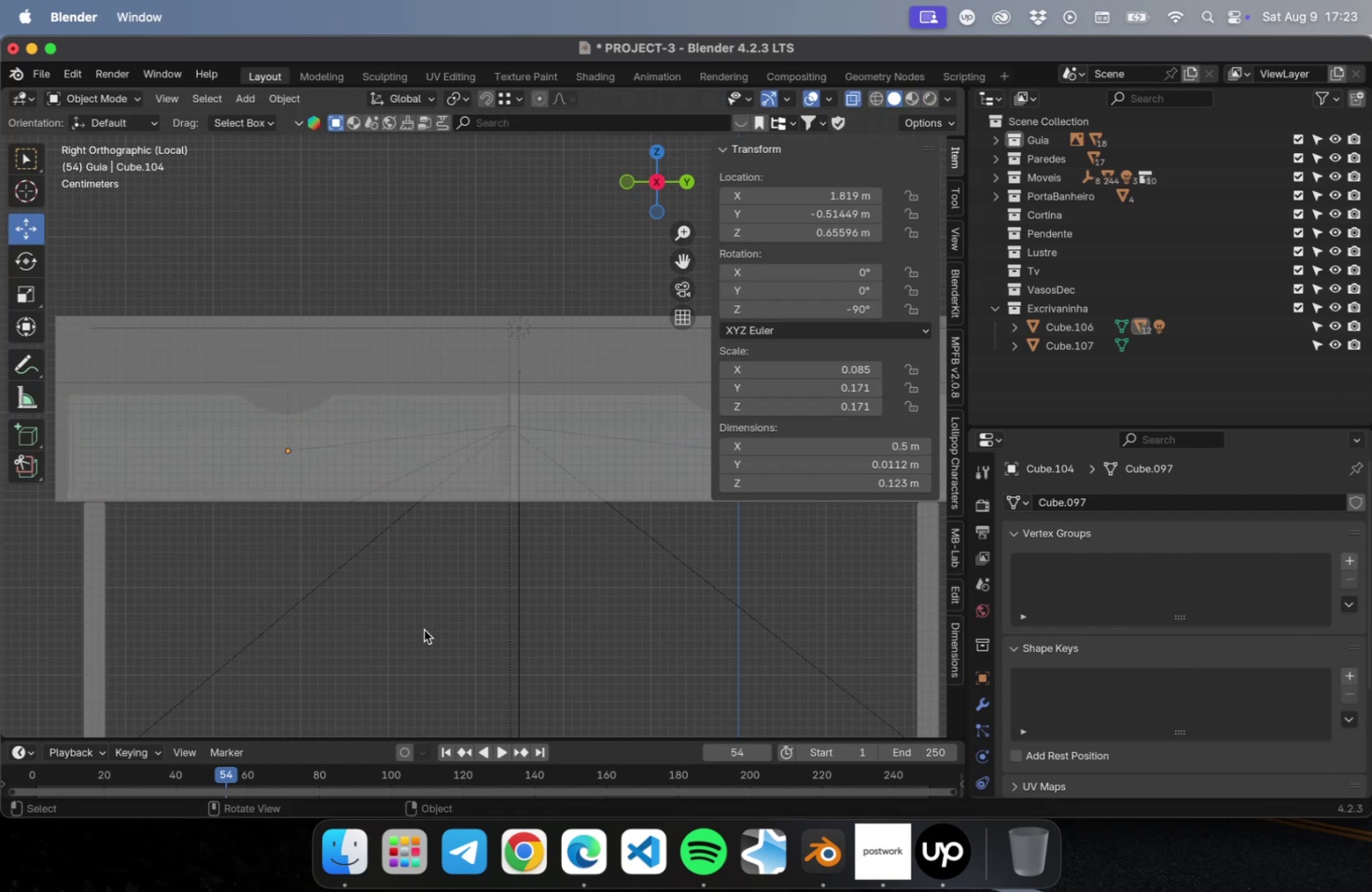 
key(Meta+CommandLeft)
 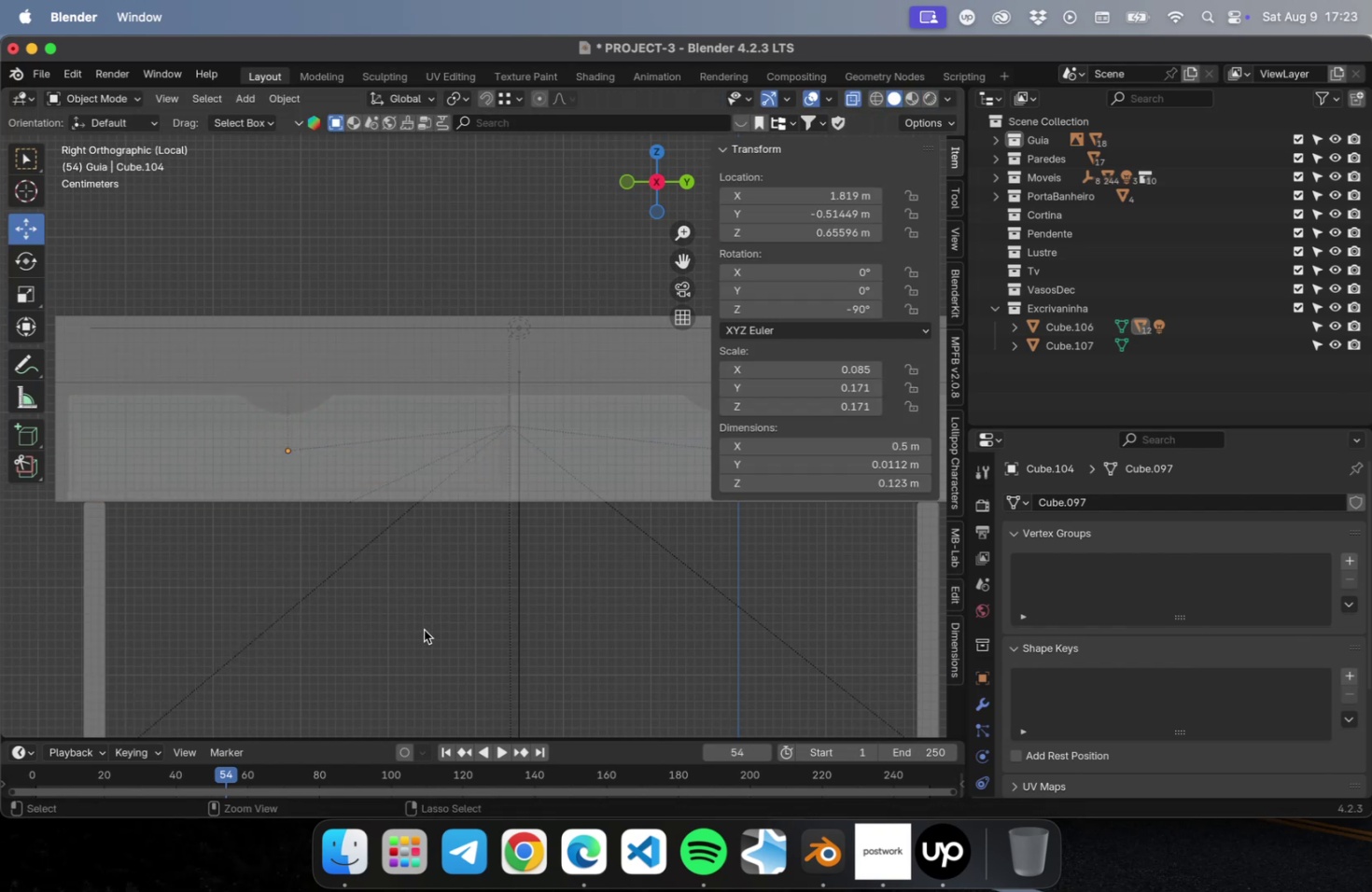 
key(Meta+S)
 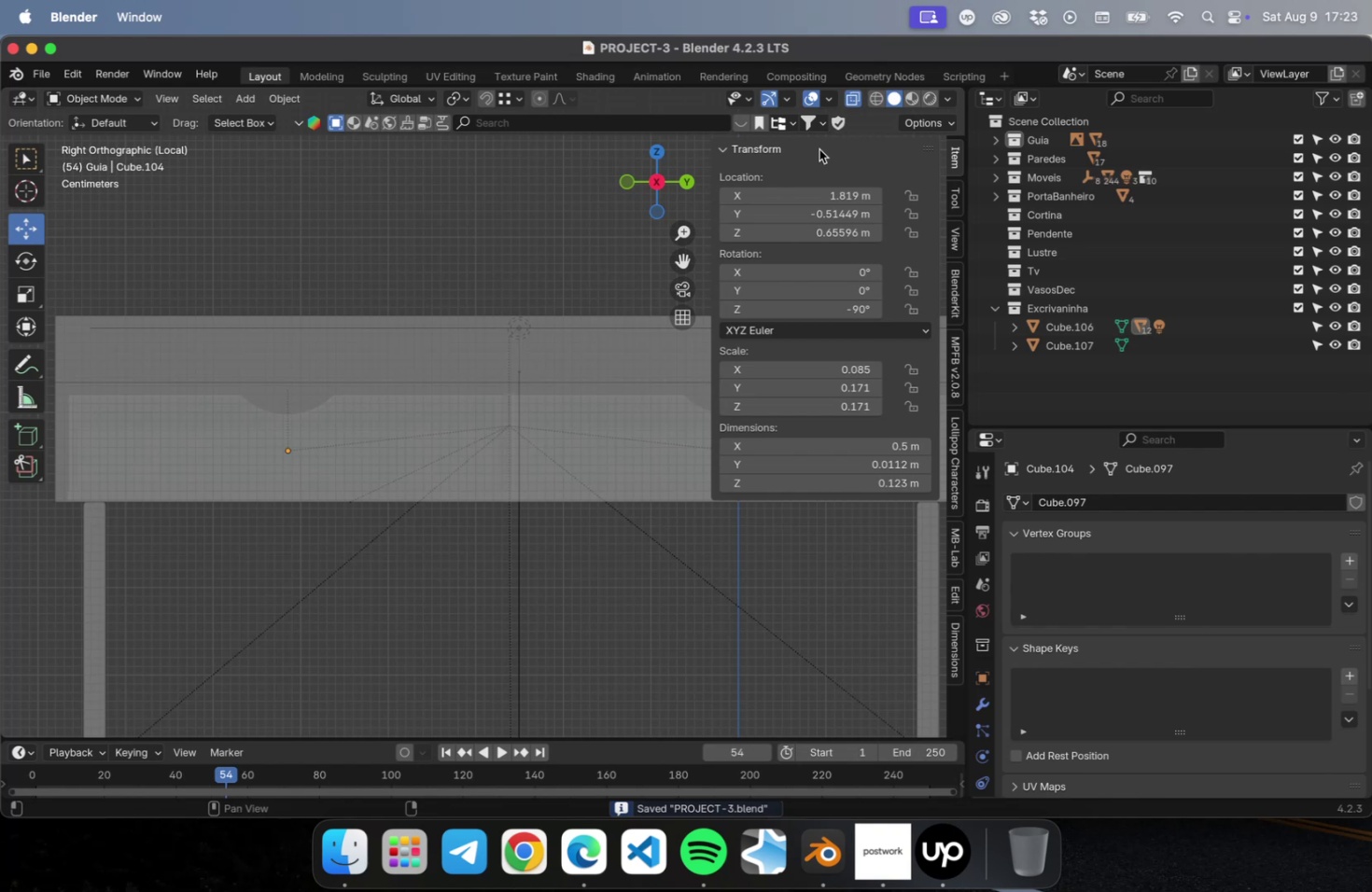 
left_click([854, 92])
 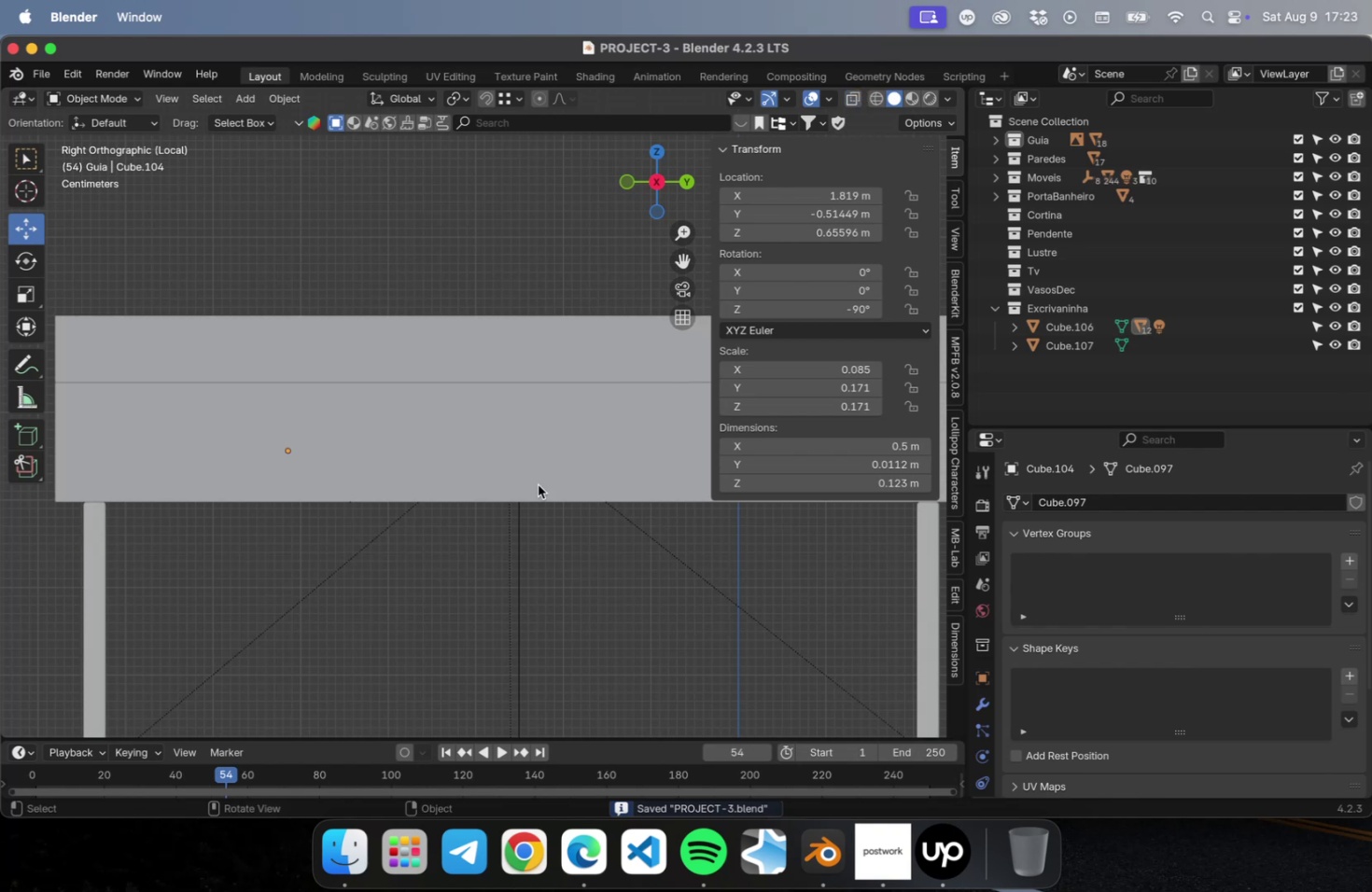 
scroll: coordinate [402, 531], scroll_direction: down, amount: 2.0
 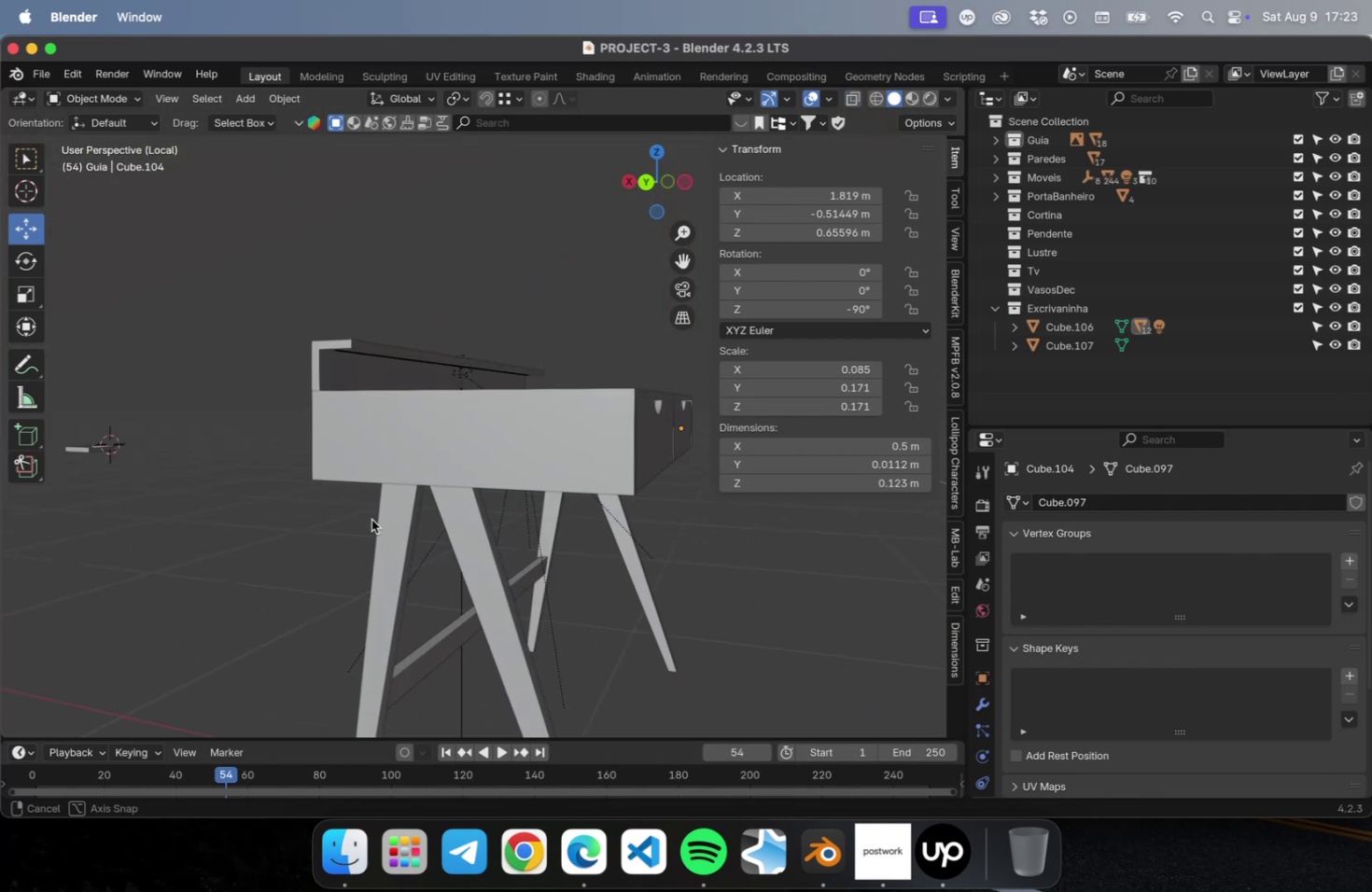 
hold_key(key=ShiftLeft, duration=0.36)
 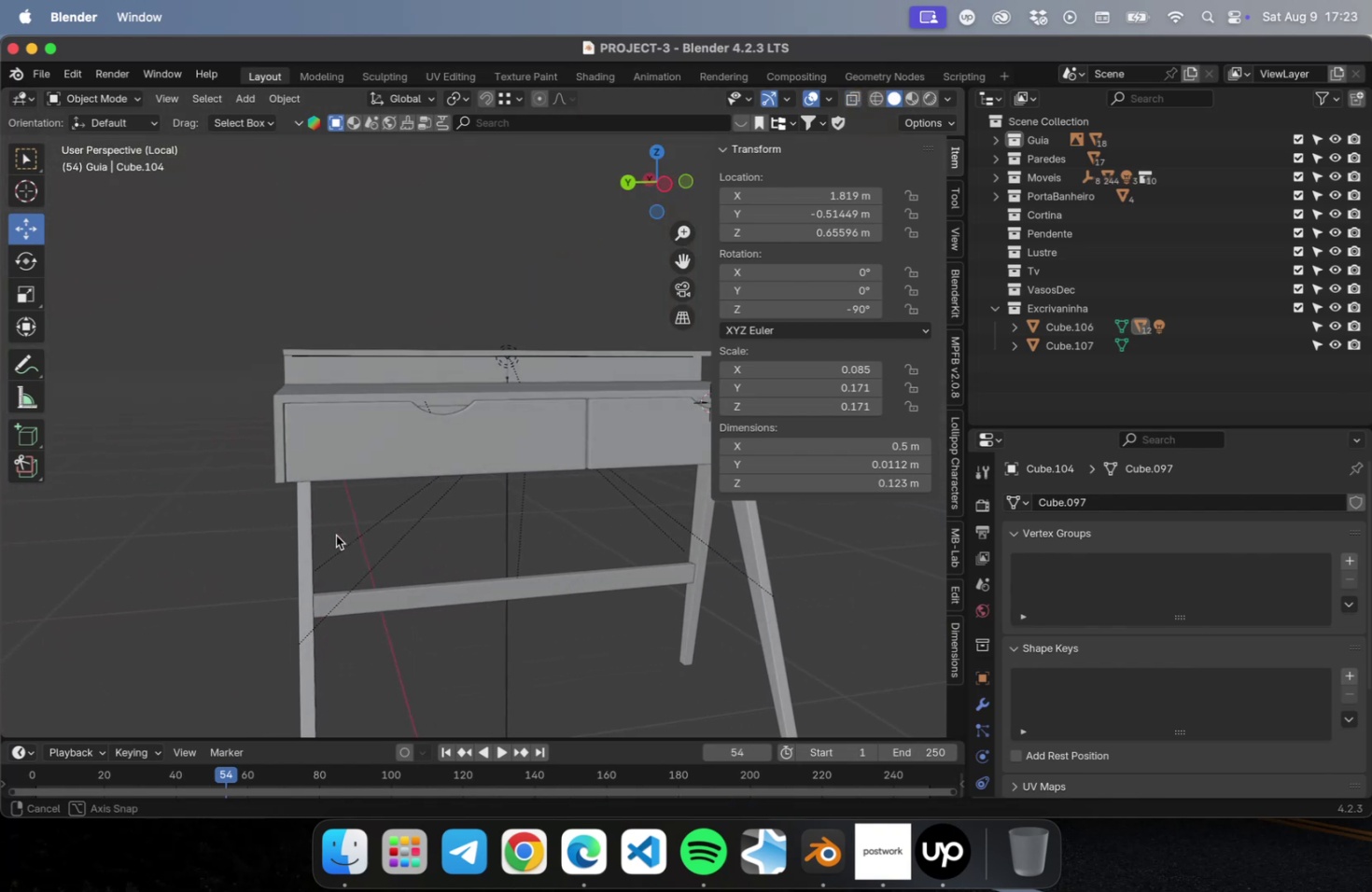 
hold_key(key=ShiftLeft, duration=0.53)
 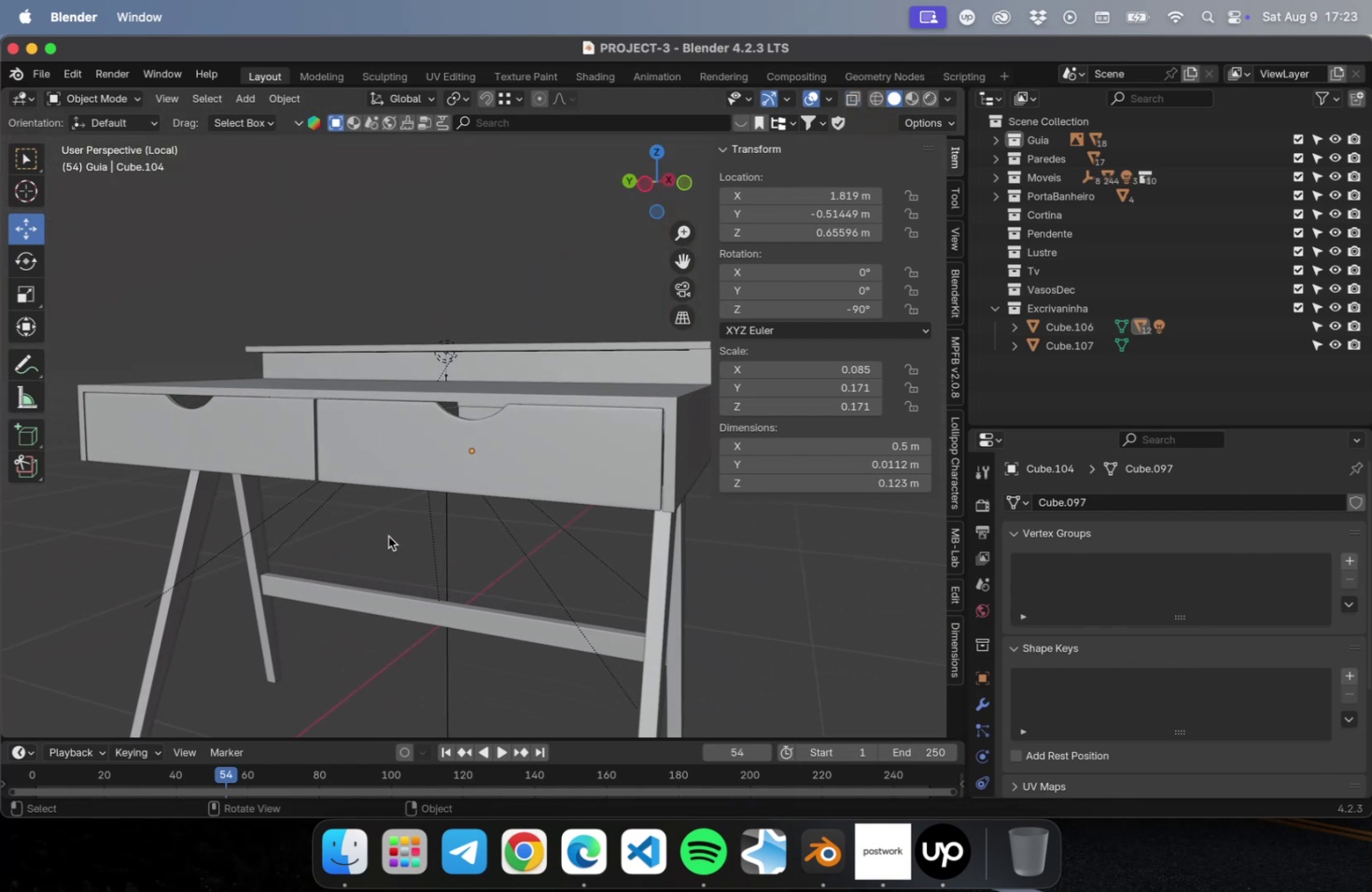 
scroll: coordinate [492, 503], scroll_direction: down, amount: 3.0
 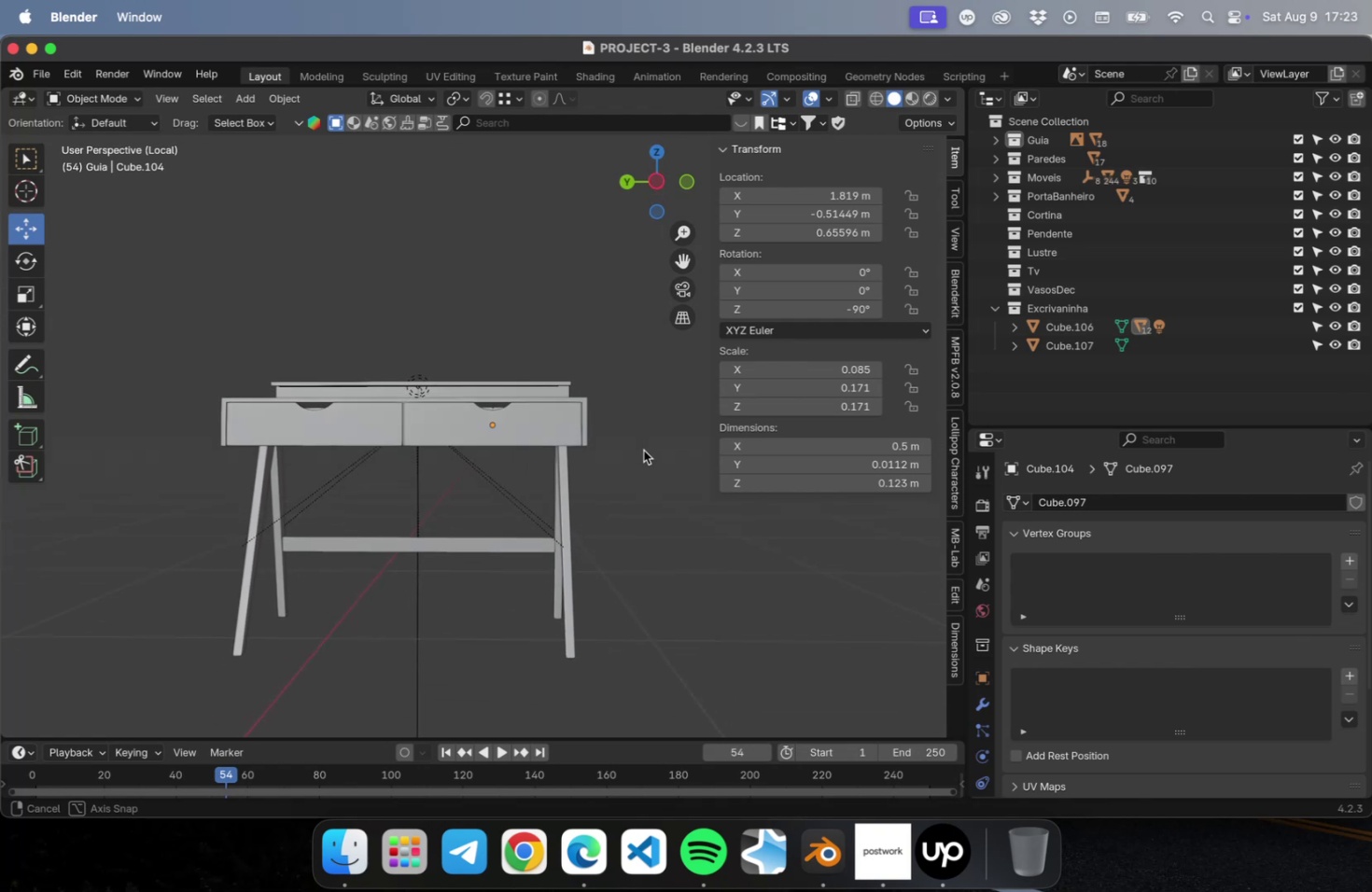 
left_click([416, 506])
 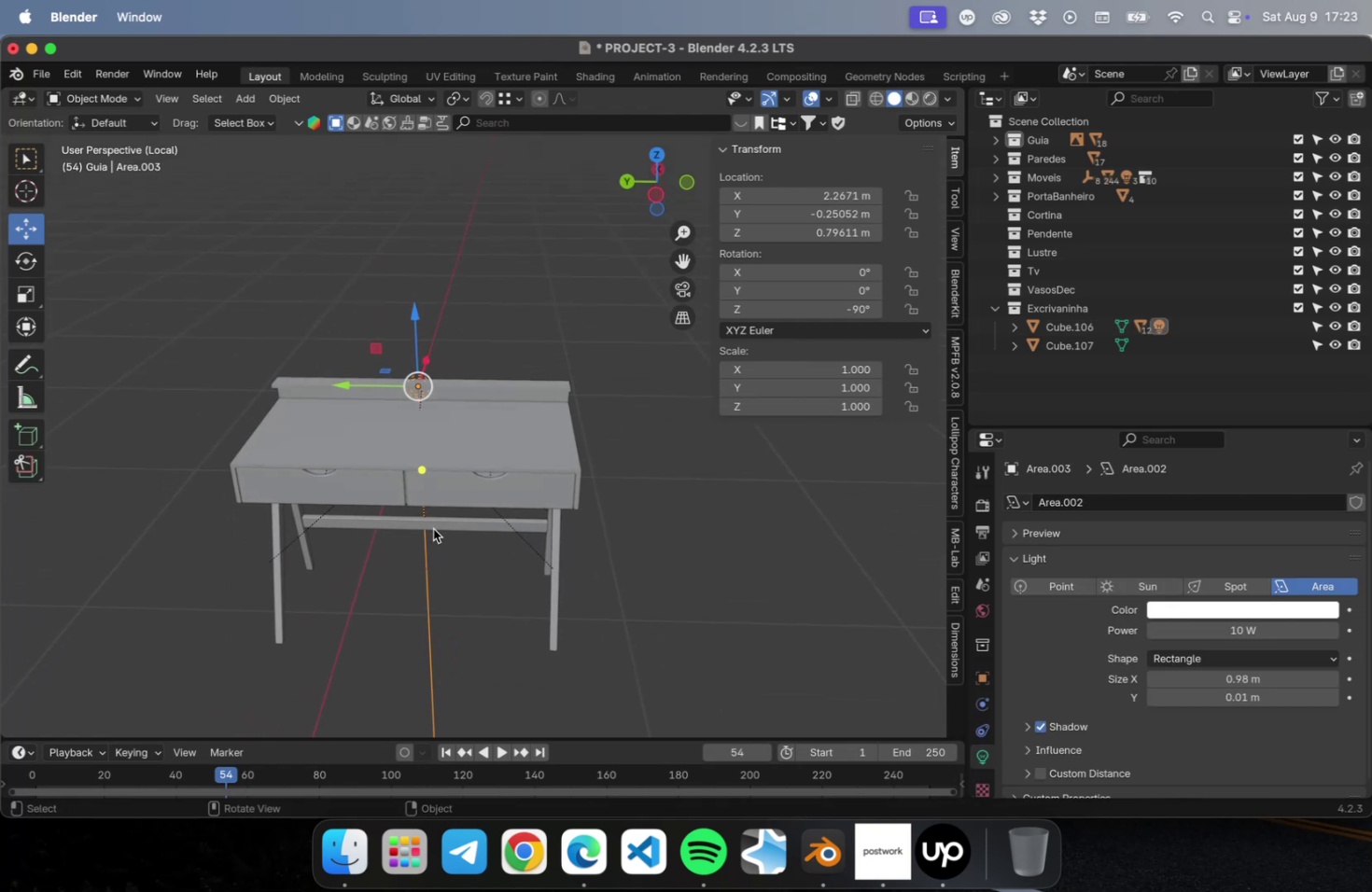 
key(NumLock)
 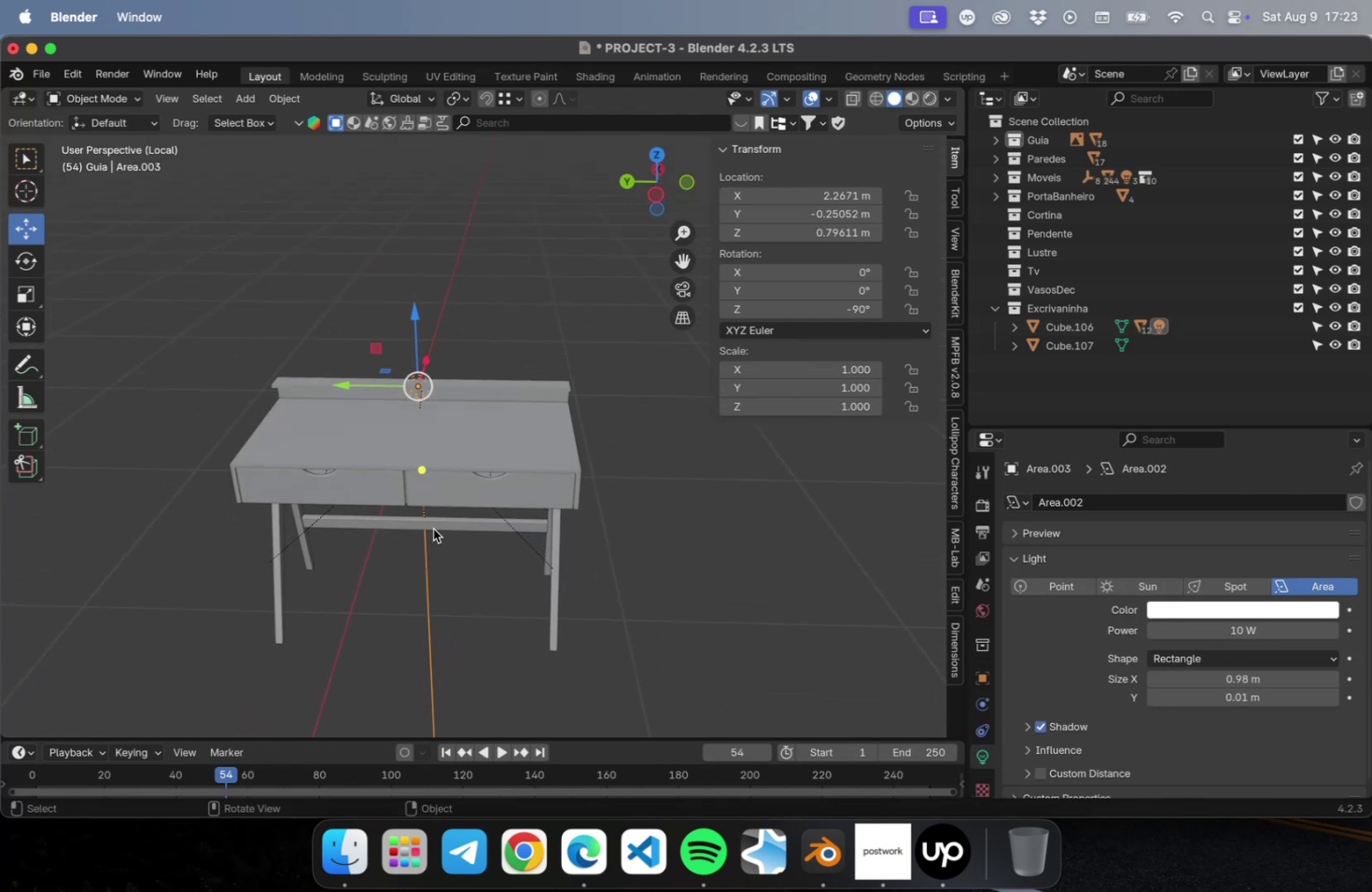 
key(Numpad7)
 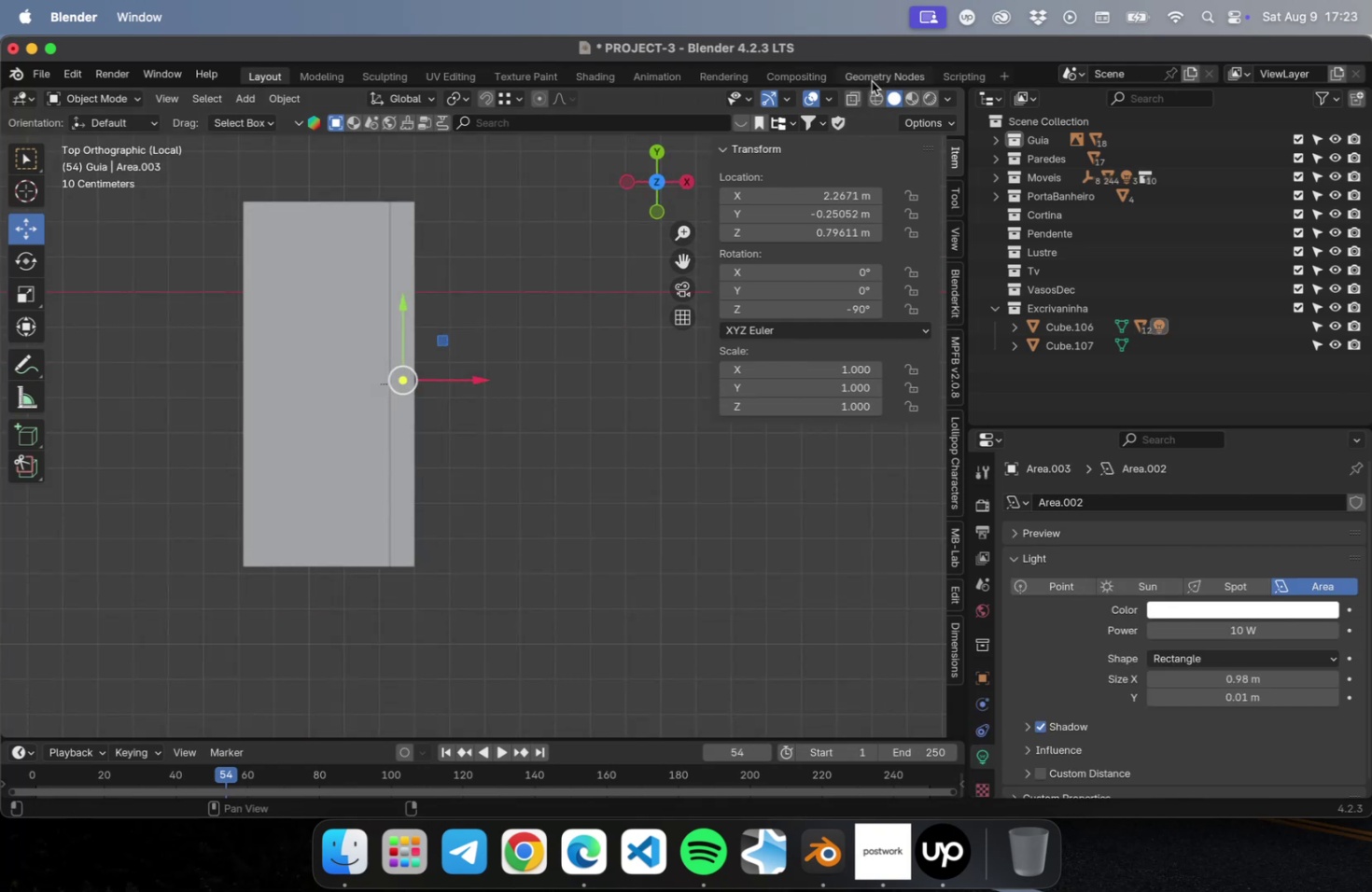 
left_click([876, 92])
 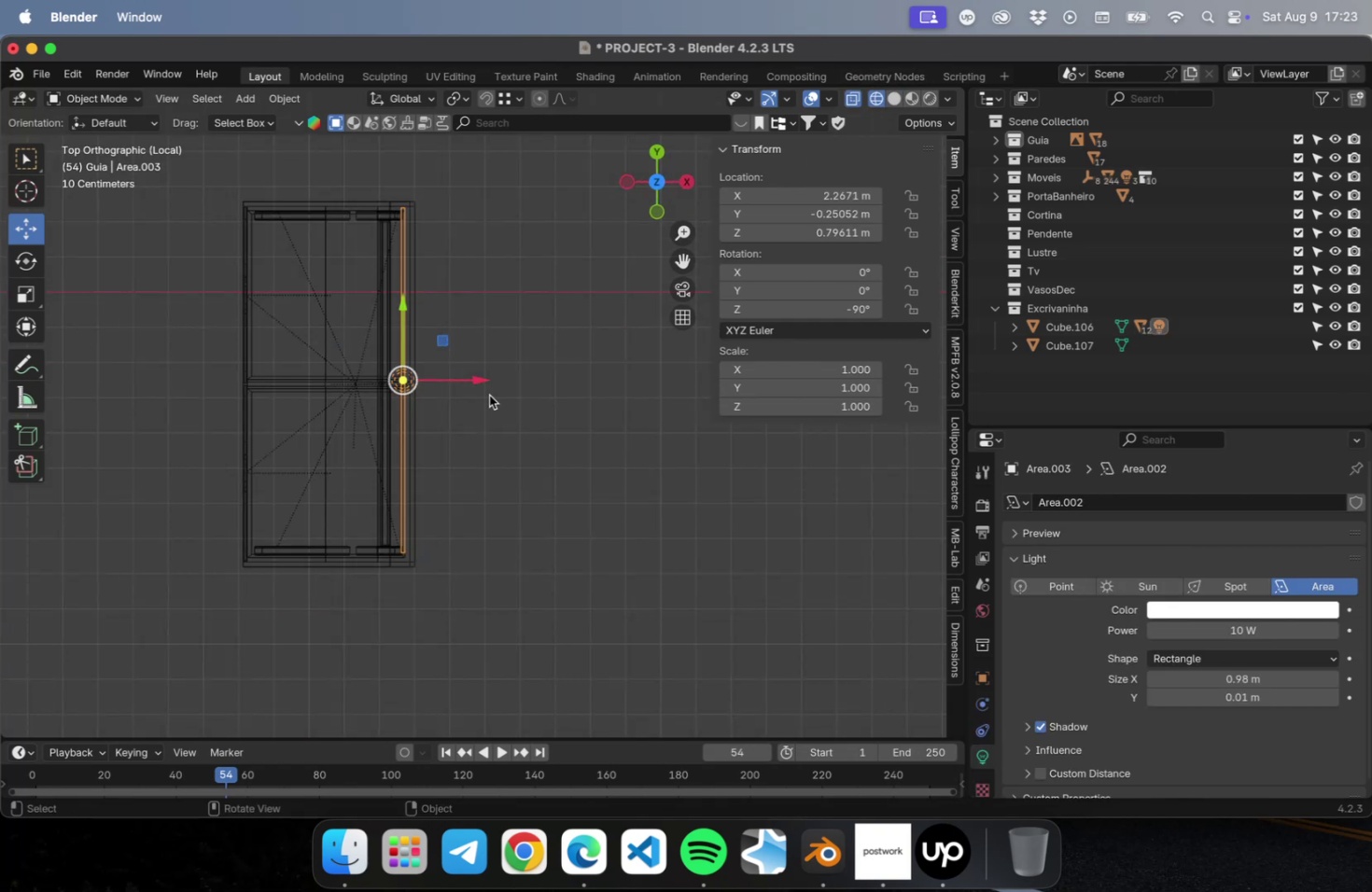 
scroll: coordinate [423, 388], scroll_direction: up, amount: 5.0
 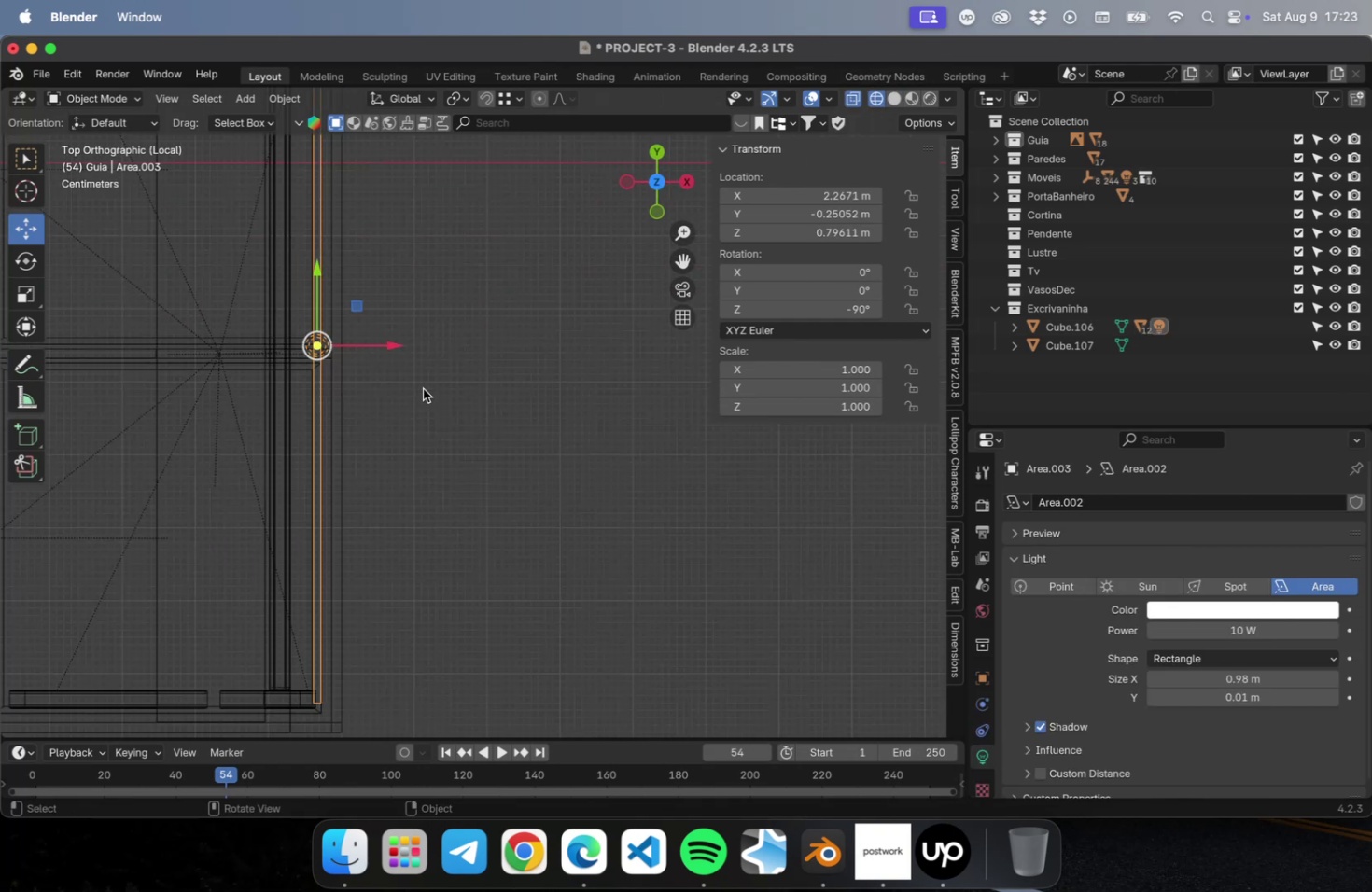 
key(Shift+ShiftLeft)
 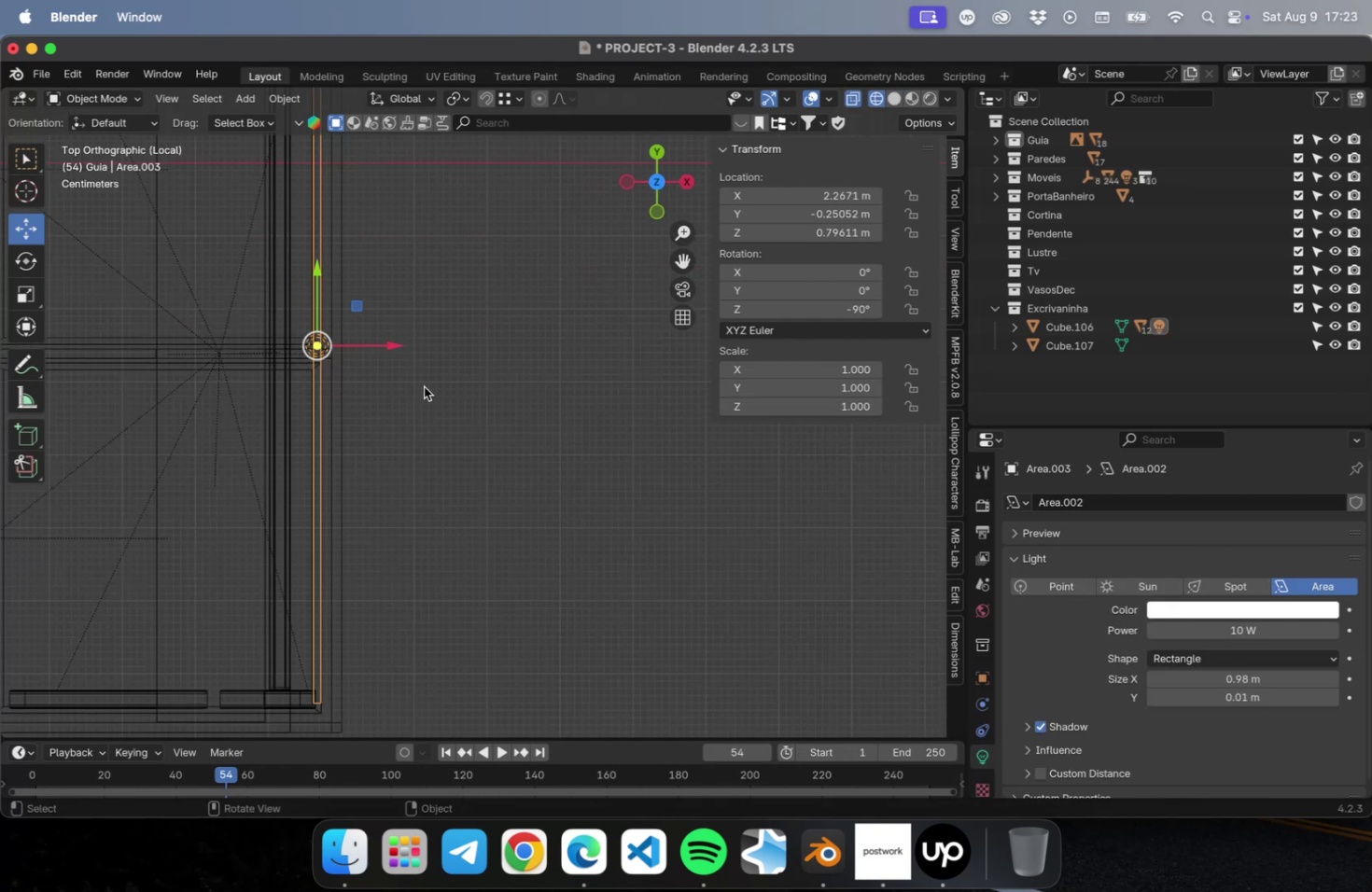 
hold_key(key=ShiftLeft, duration=0.54)
 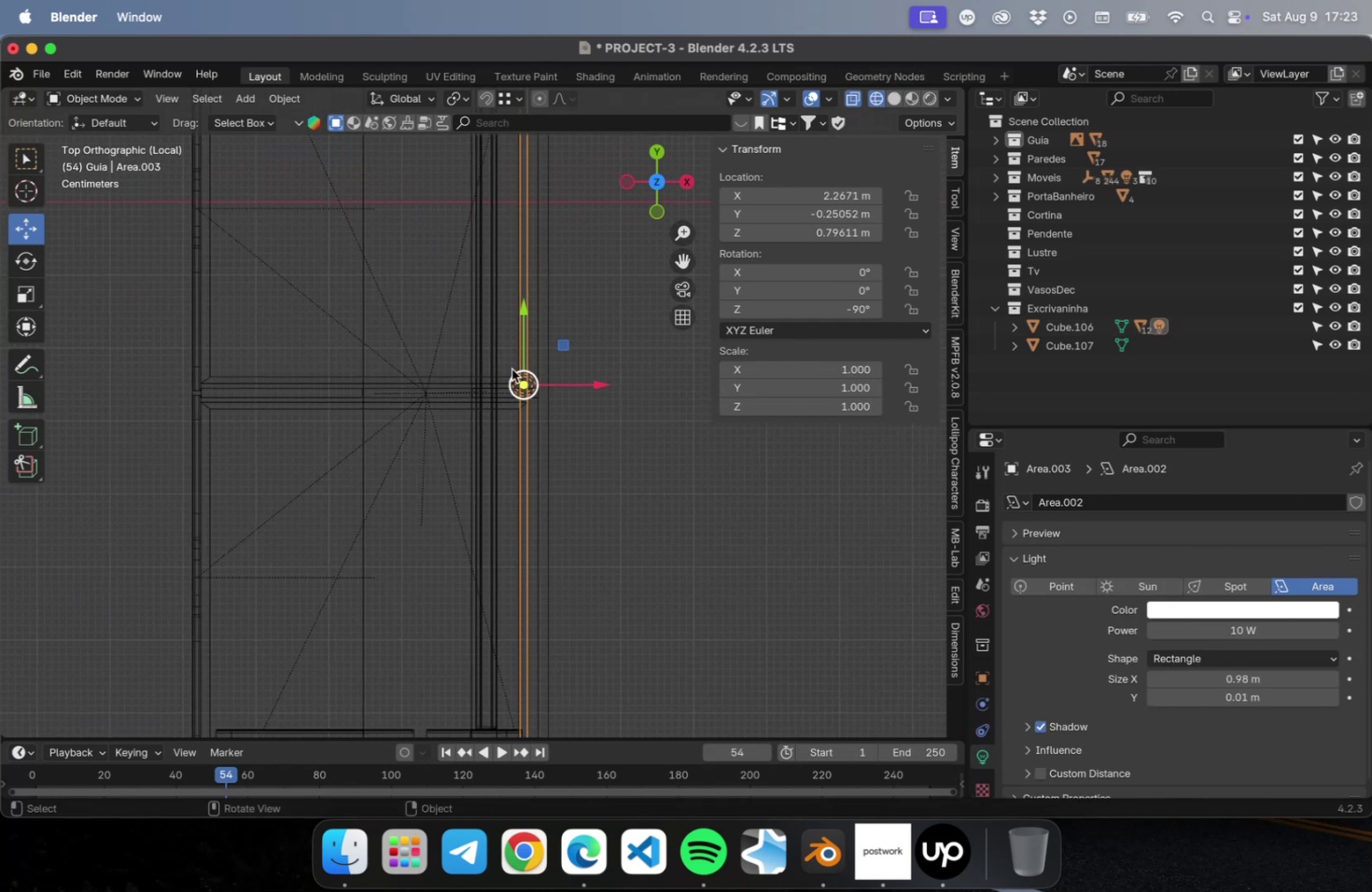 
scroll: coordinate [514, 366], scroll_direction: down, amount: 1.0
 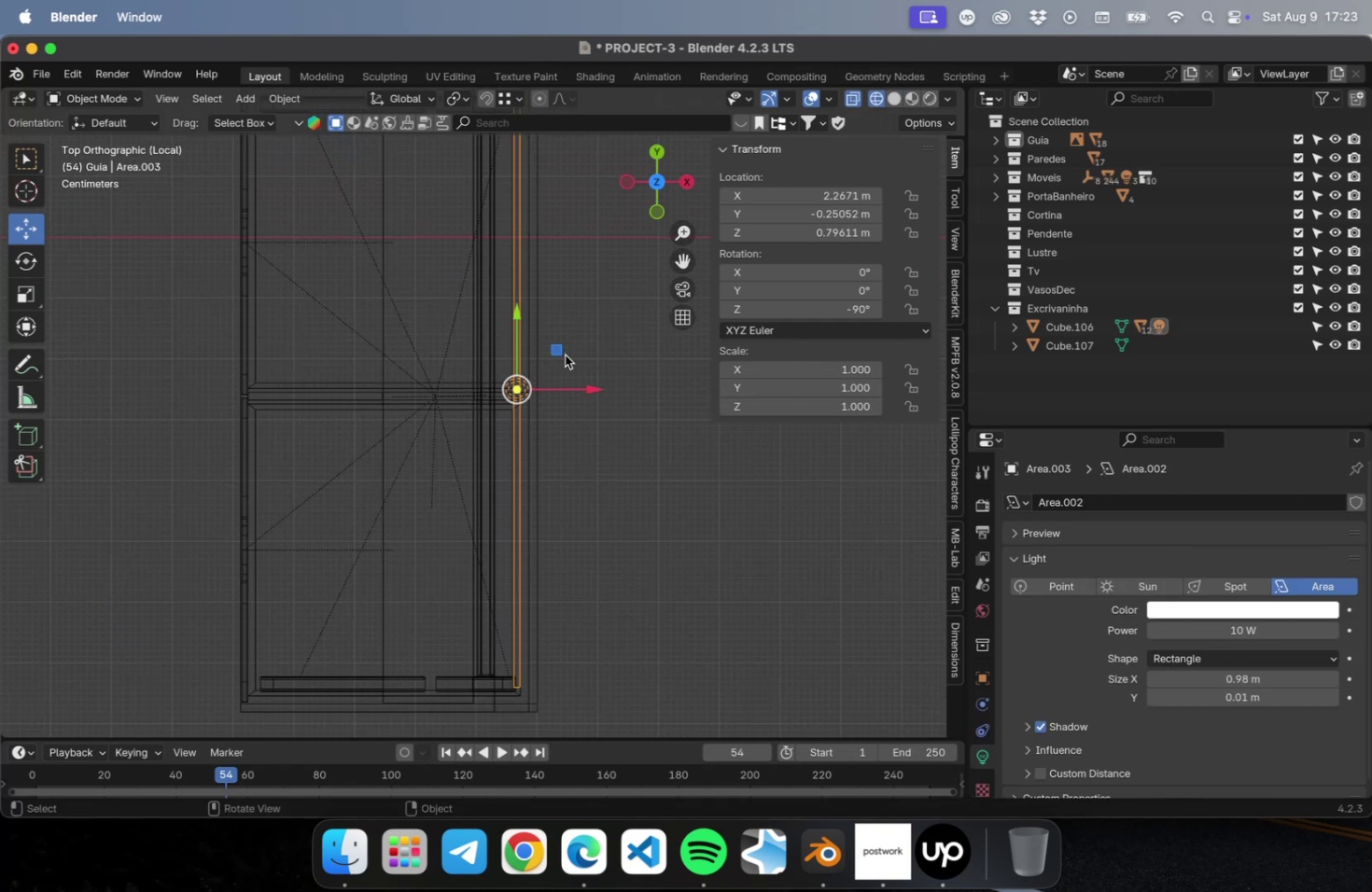 
key(Shift+ShiftLeft)
 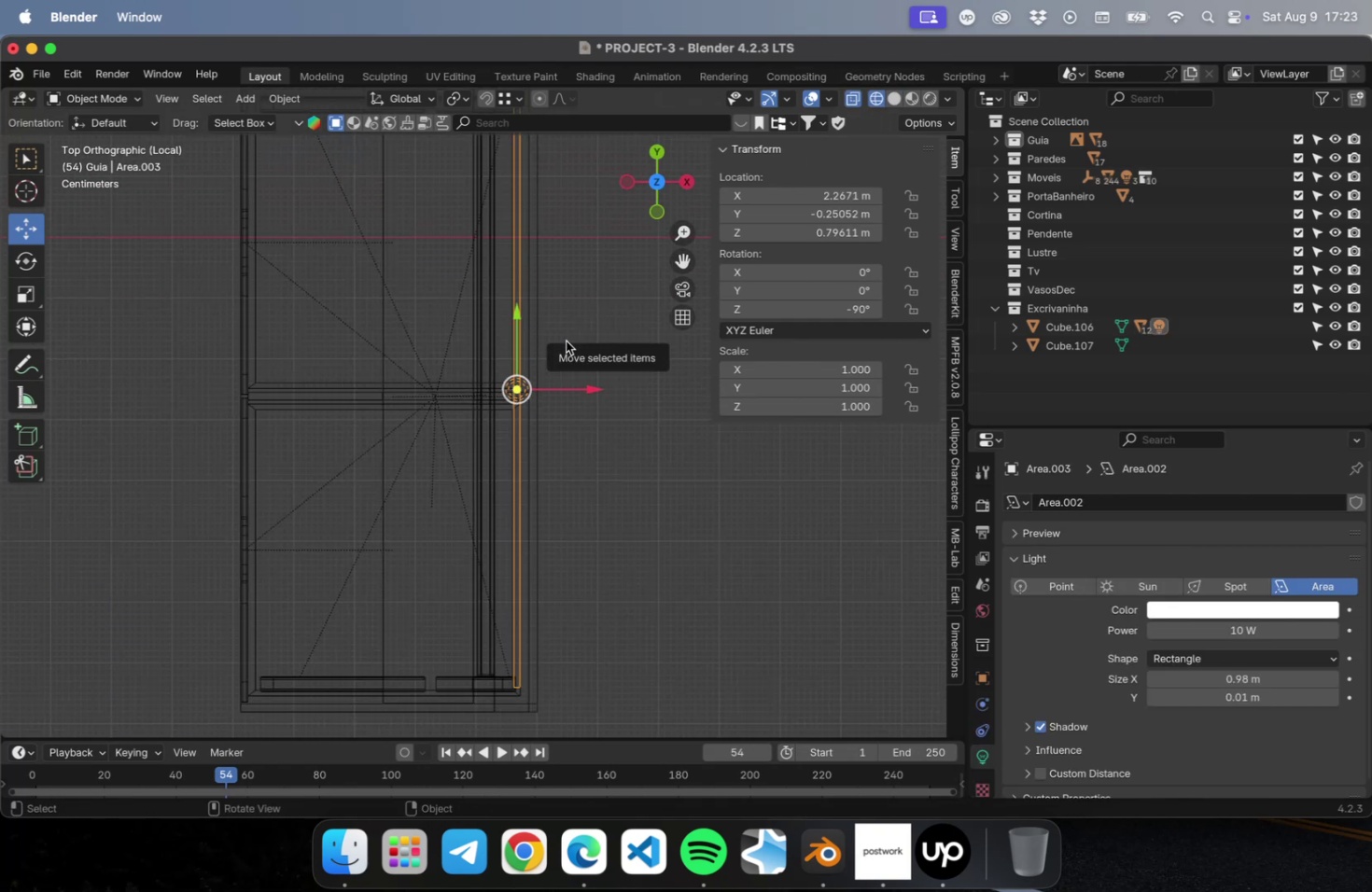 
hold_key(key=ShiftLeft, duration=0.36)
 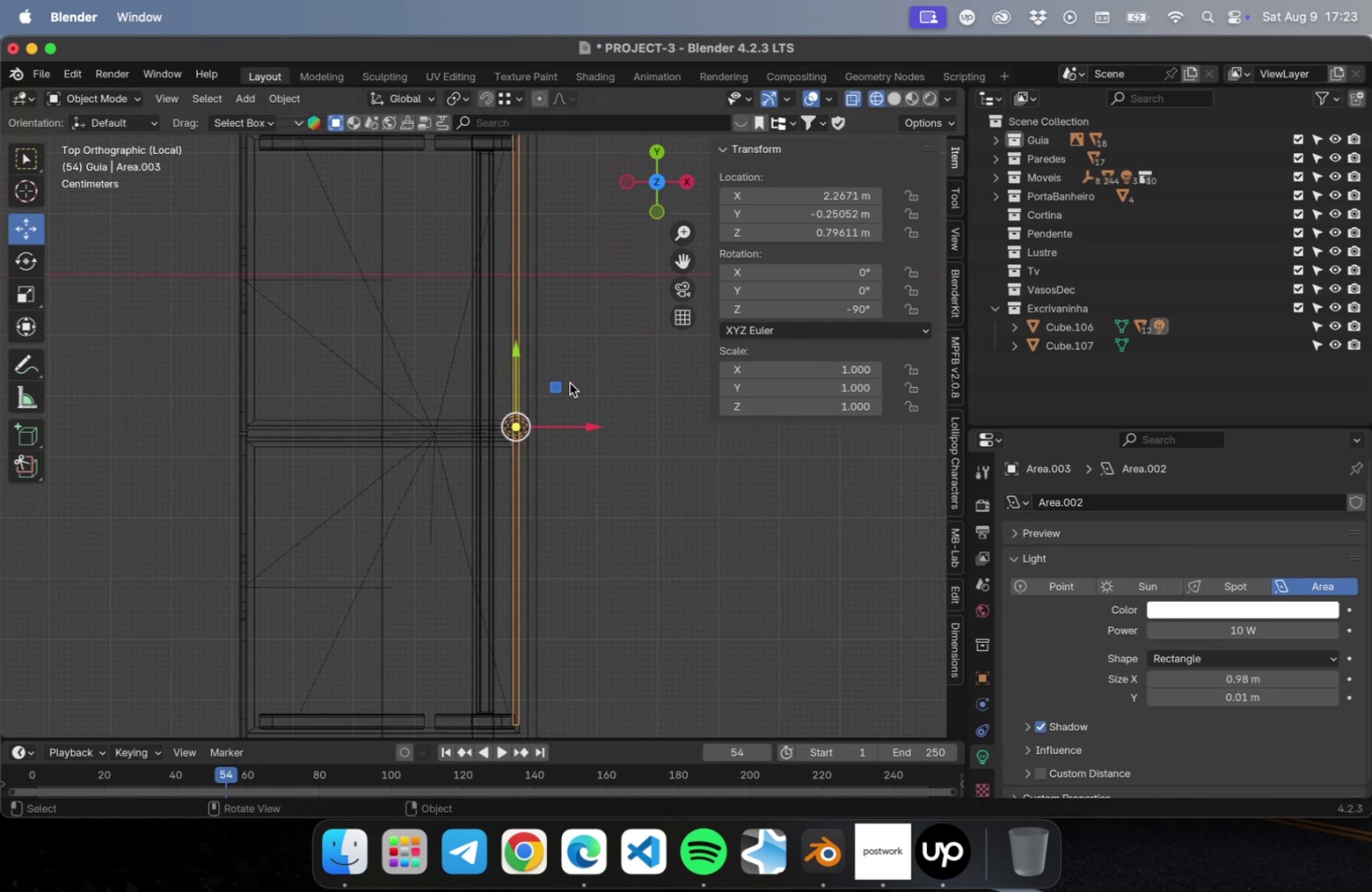 
scroll: coordinate [569, 383], scroll_direction: down, amount: 1.0
 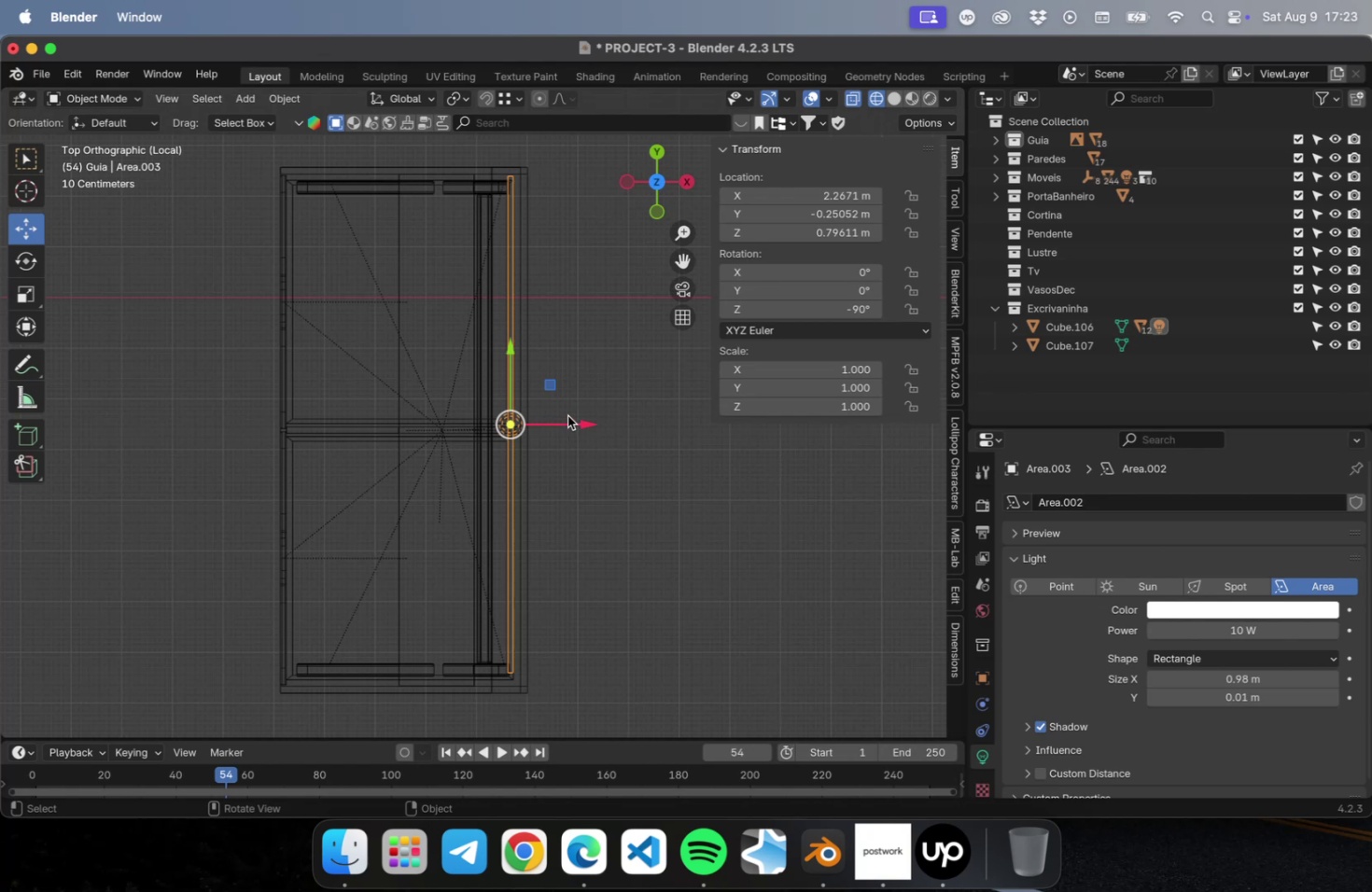 
mouse_move([576, 392])
 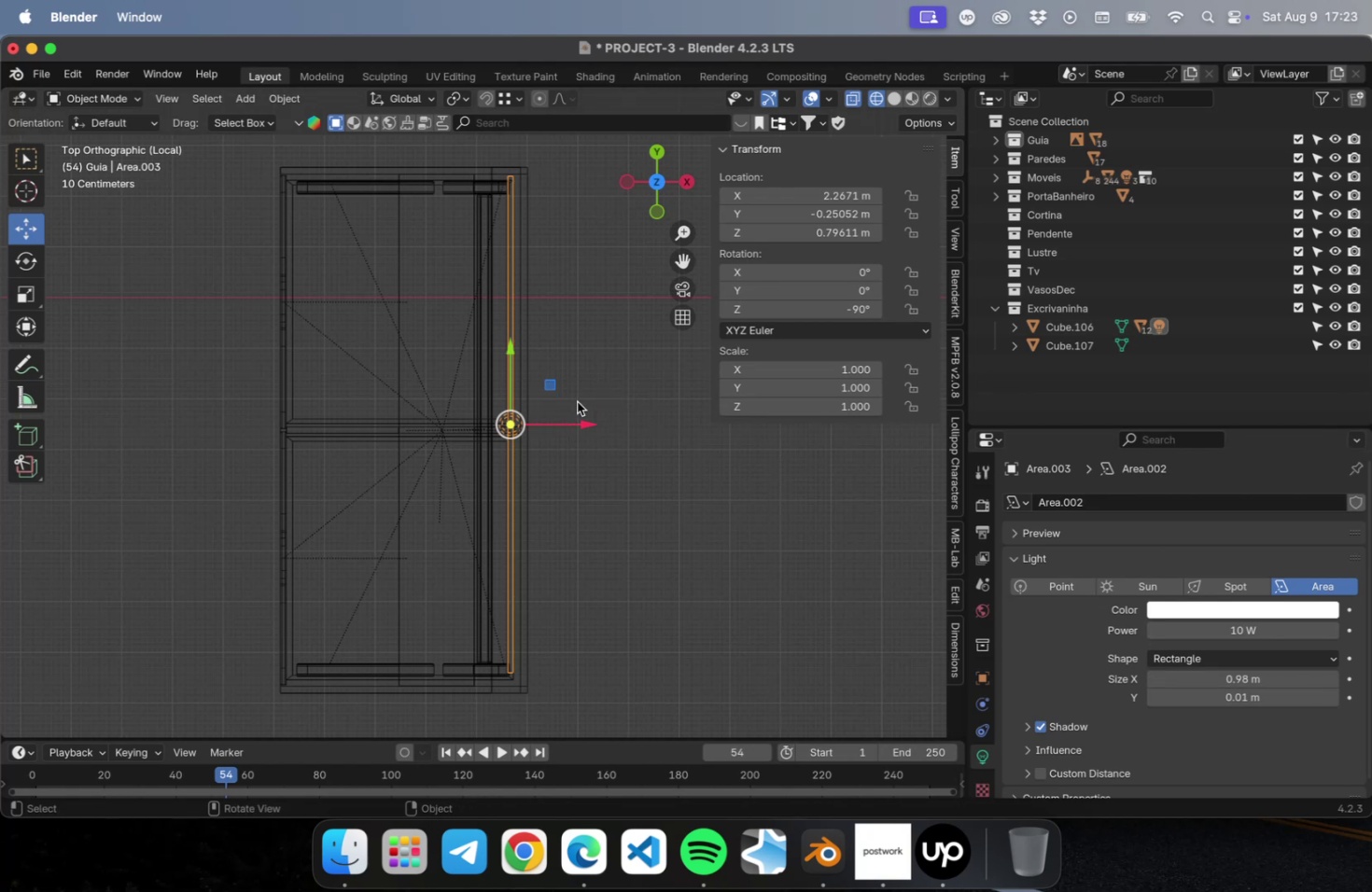 
left_click_drag(start_coordinate=[554, 389], to_coordinate=[556, 398])
 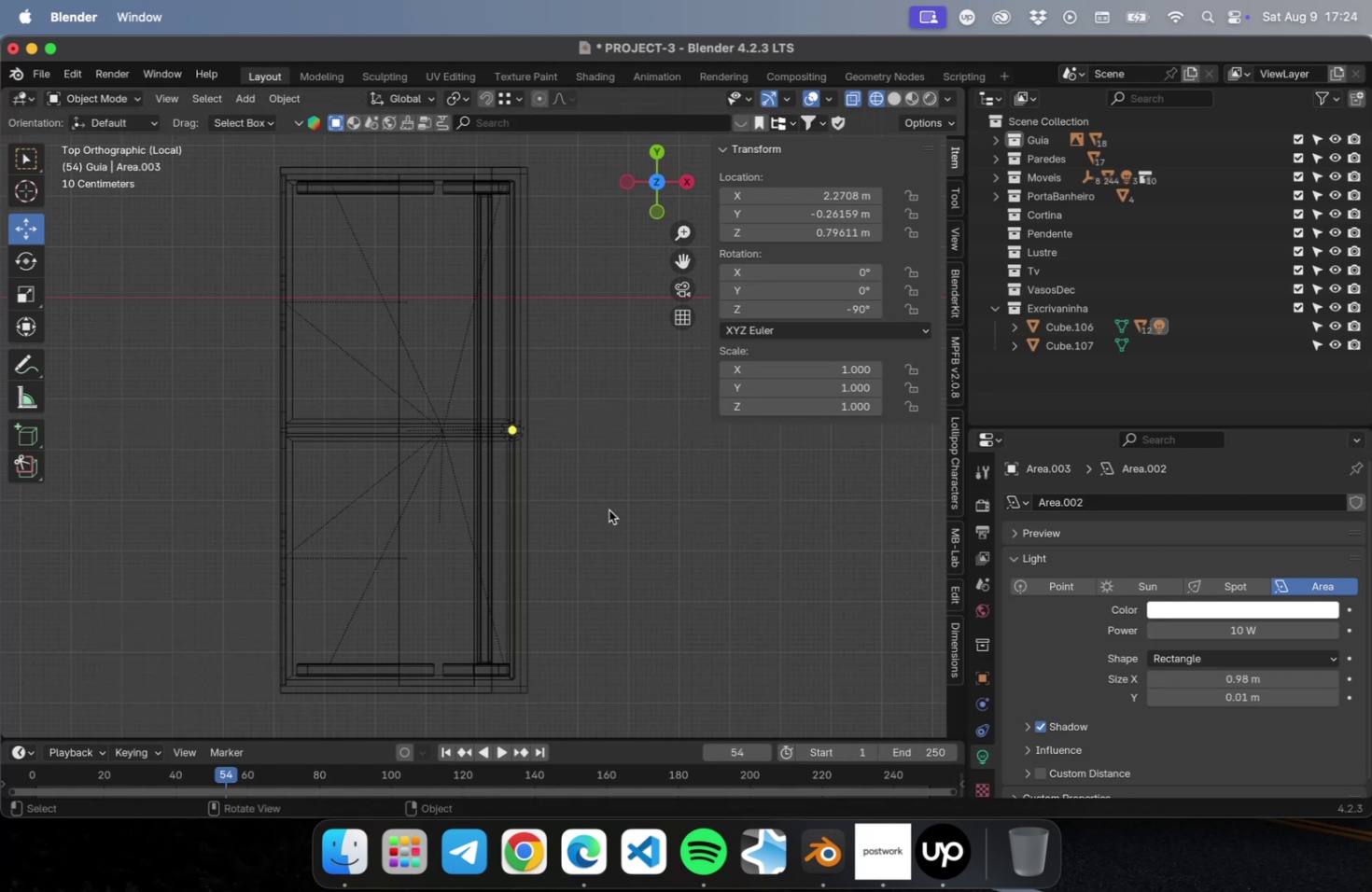 
key(Meta+S)
 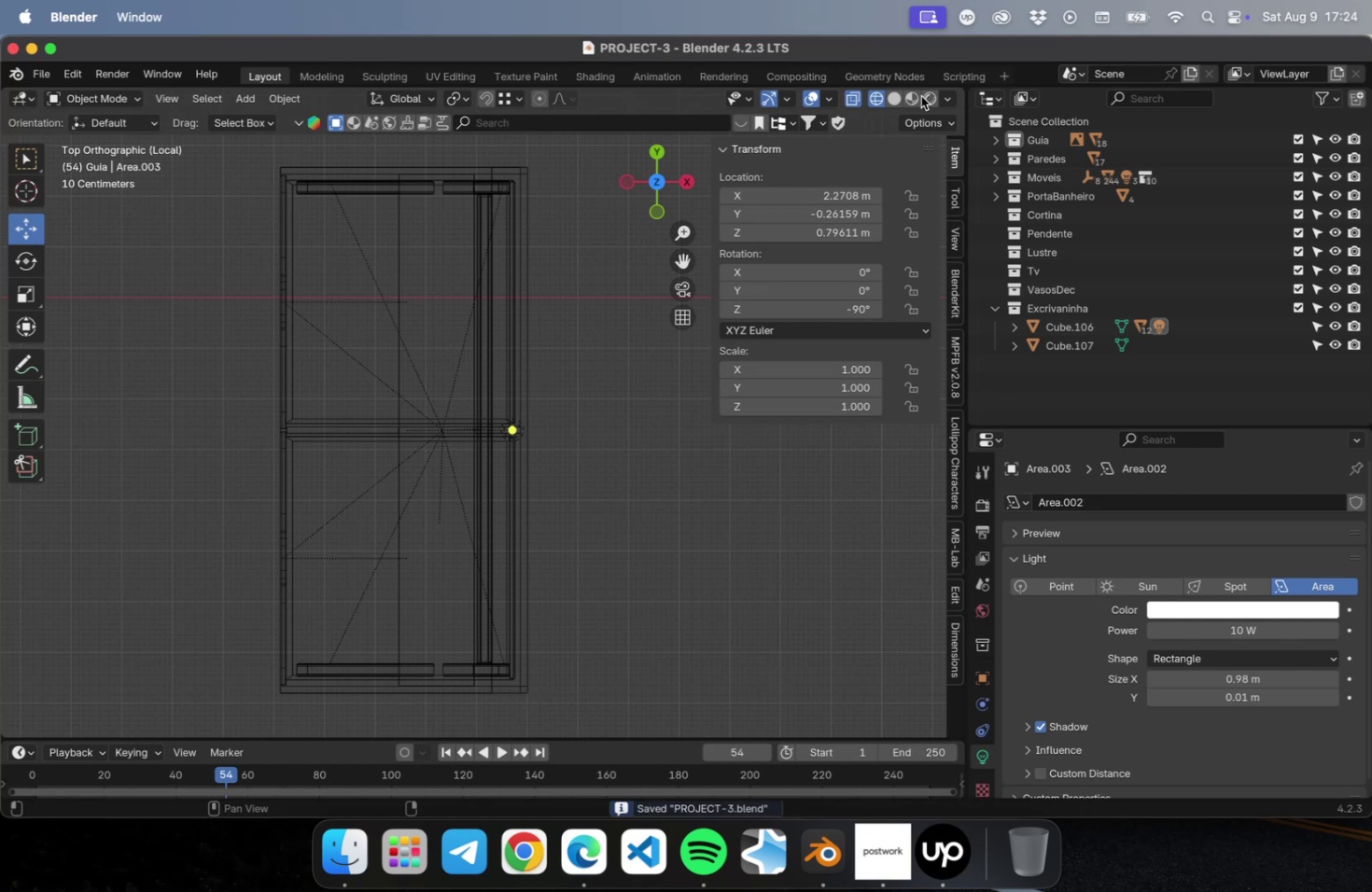 
left_click([899, 98])
 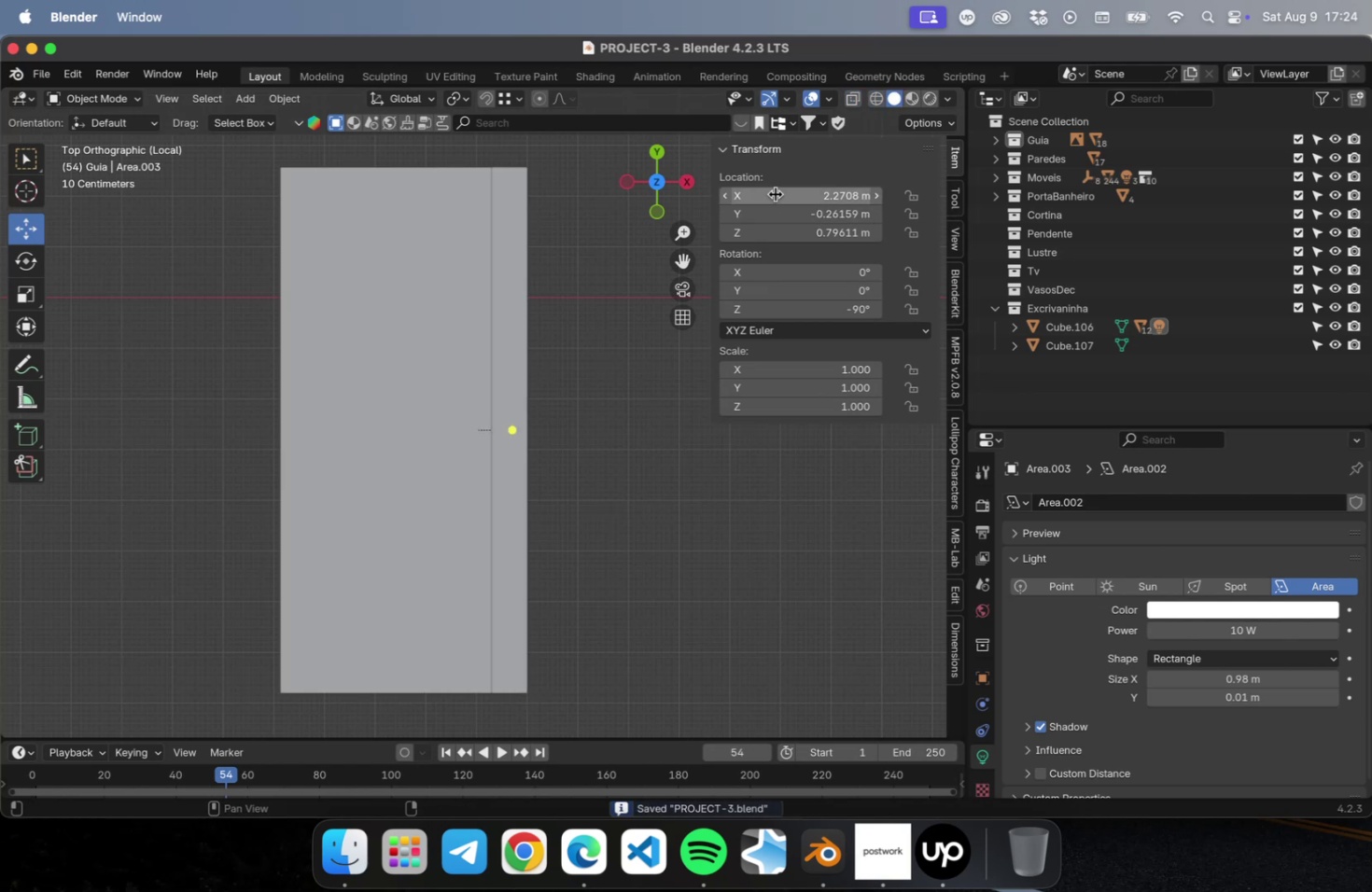 
scroll: coordinate [663, 296], scroll_direction: down, amount: 15.0
 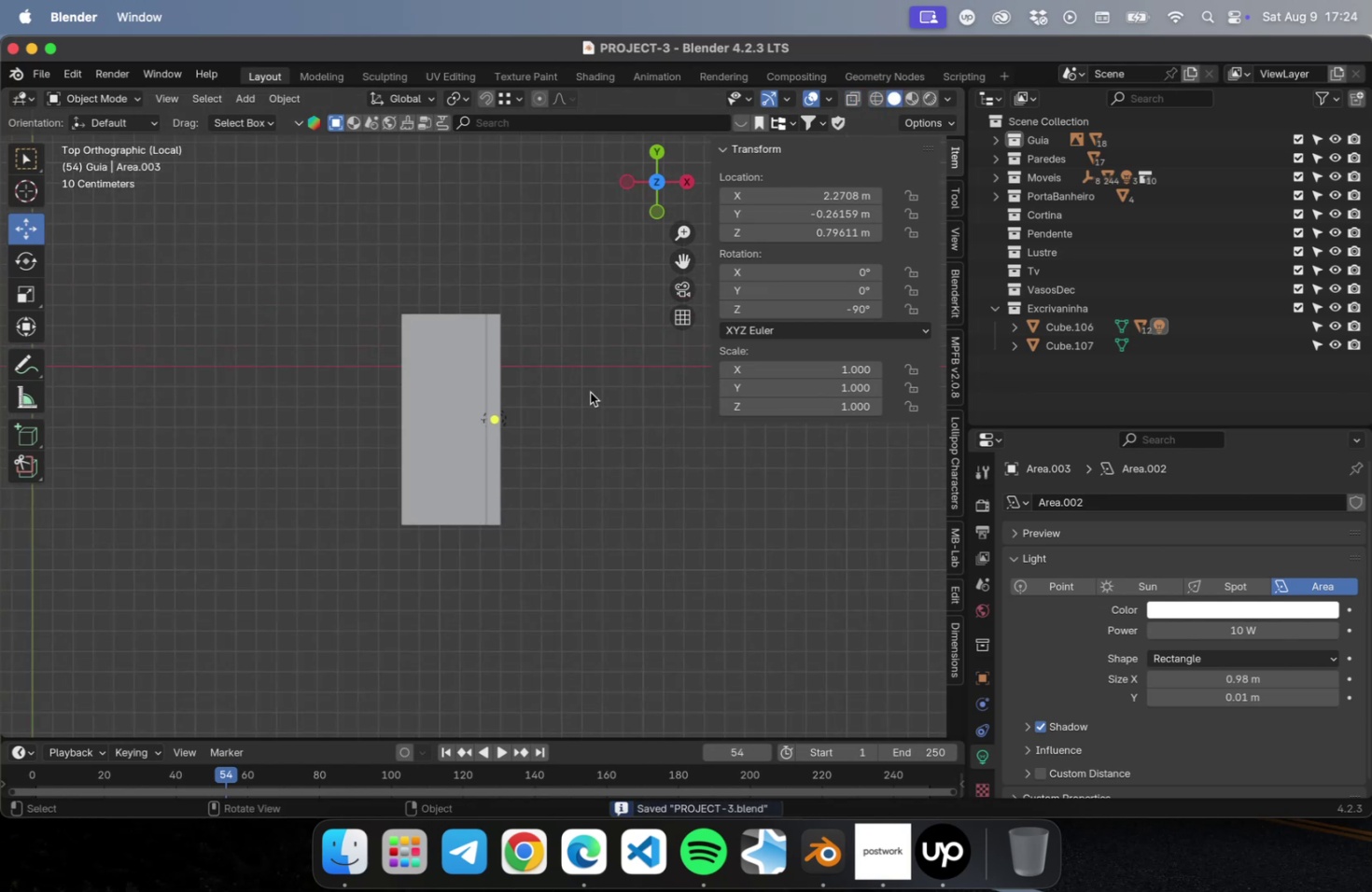 
key(NumLock)
 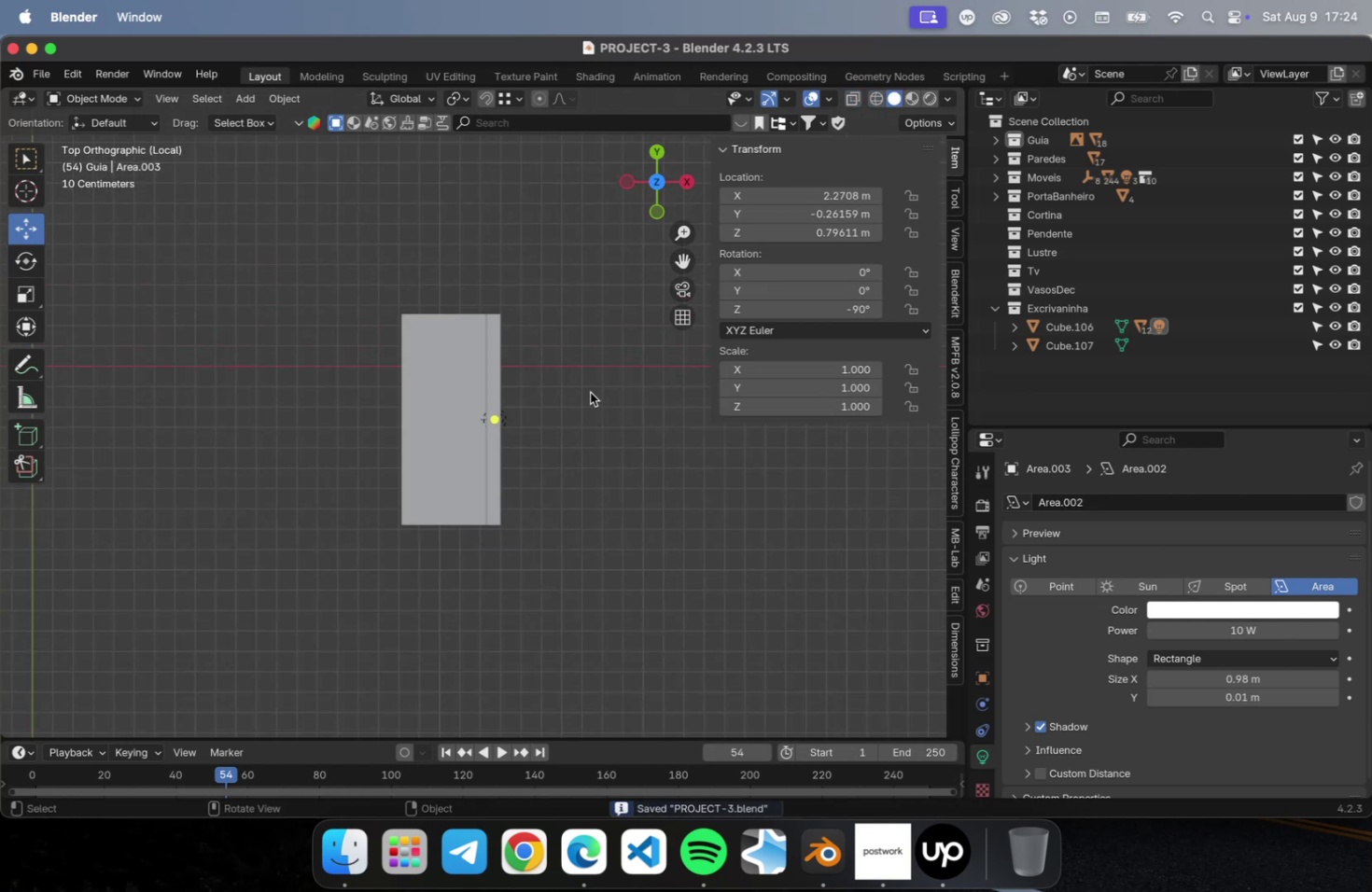 
key(NumpadDivide)
 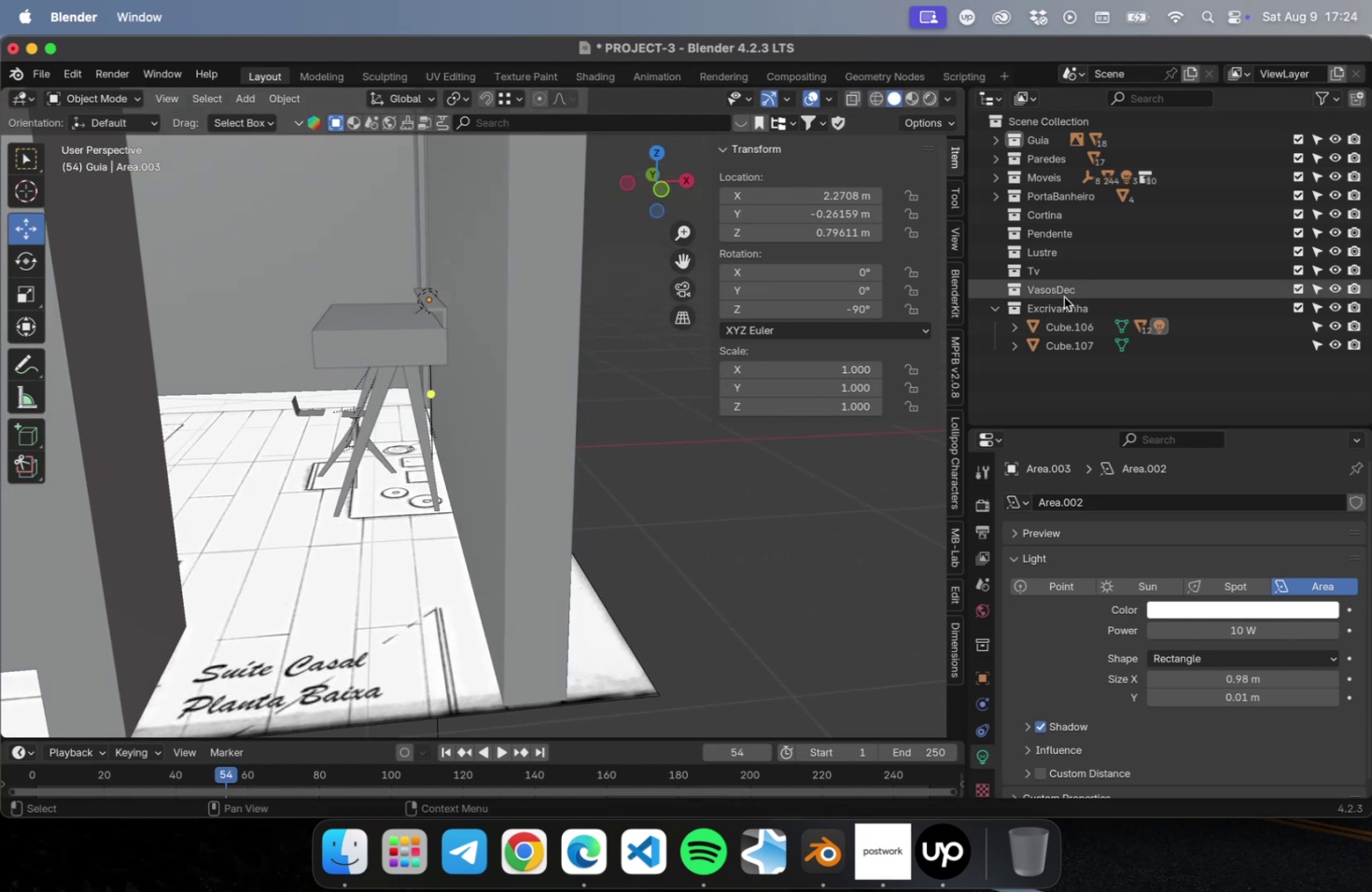 
wait(6.31)
 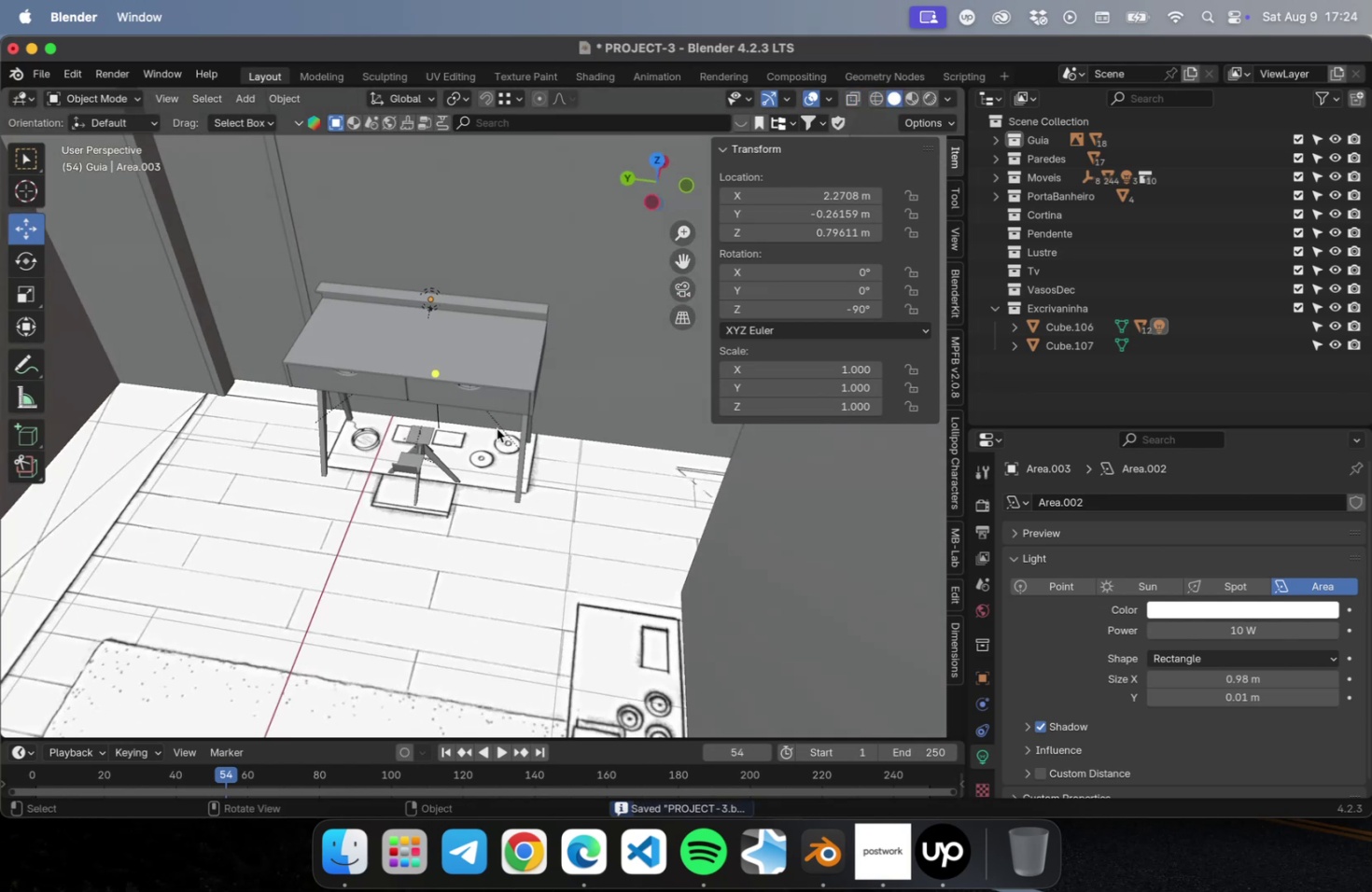 
left_click([385, 330])
 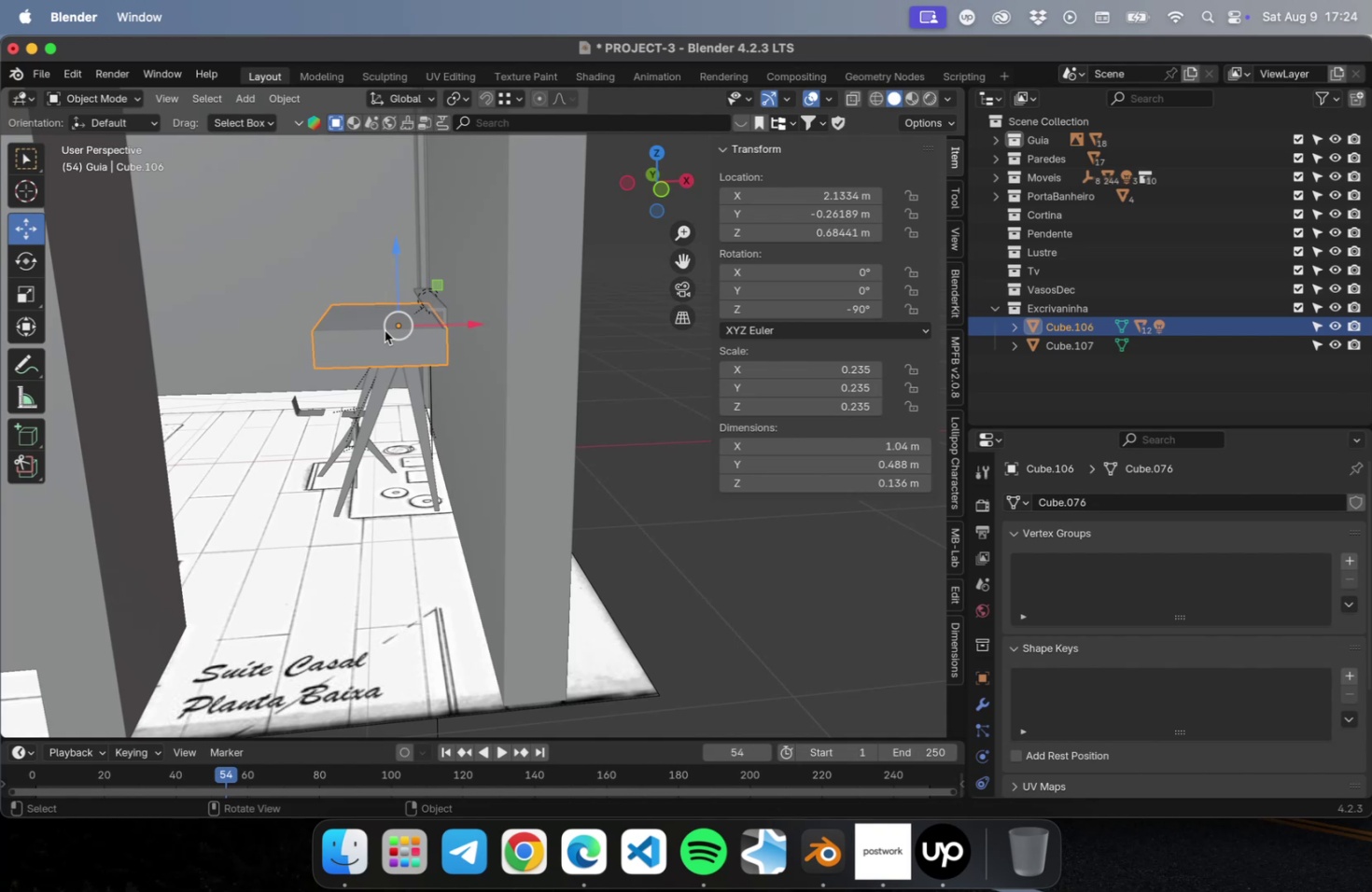 
scroll: coordinate [379, 335], scroll_direction: up, amount: 9.0
 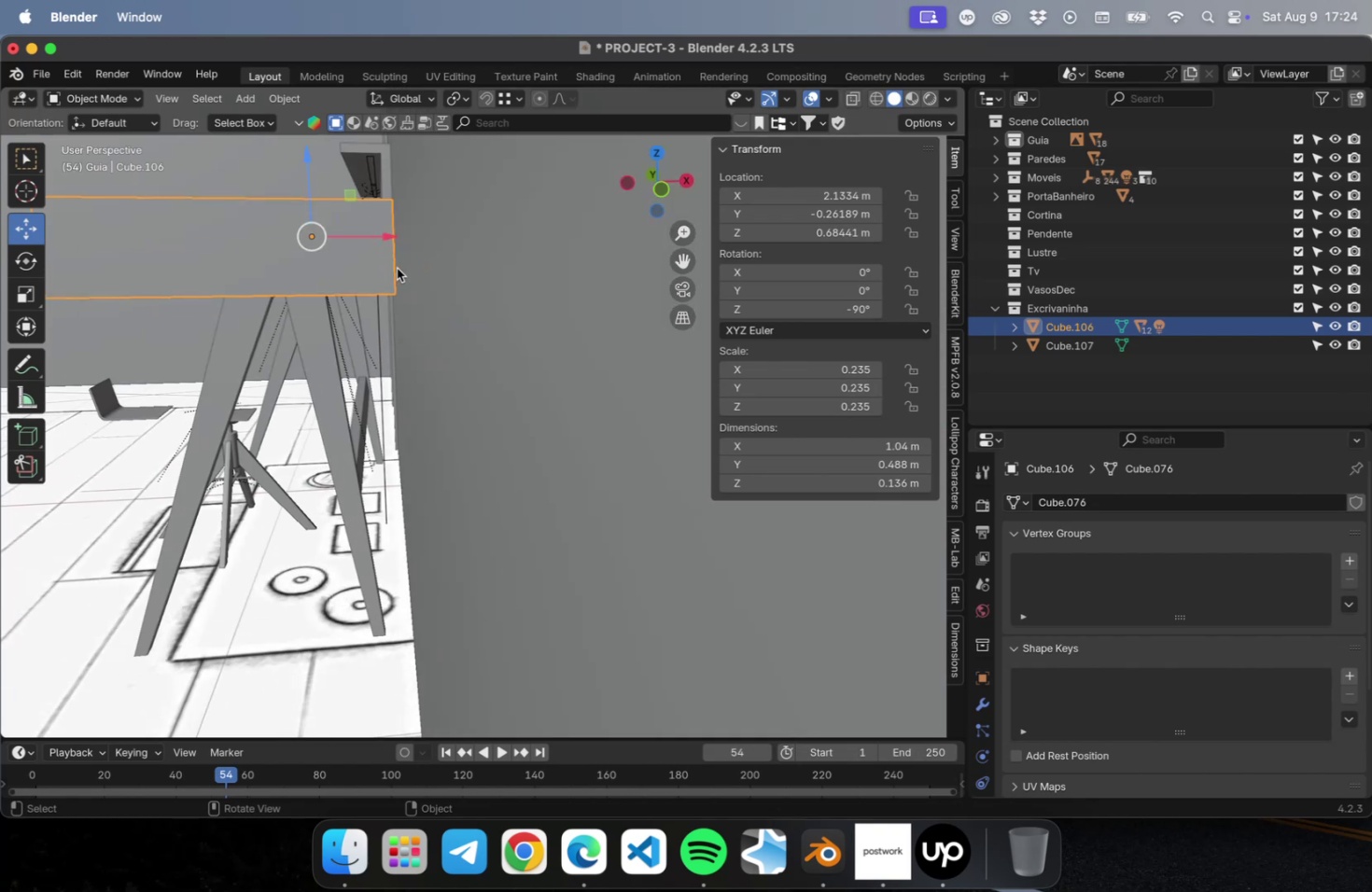 
hold_key(key=ShiftLeft, duration=0.49)
 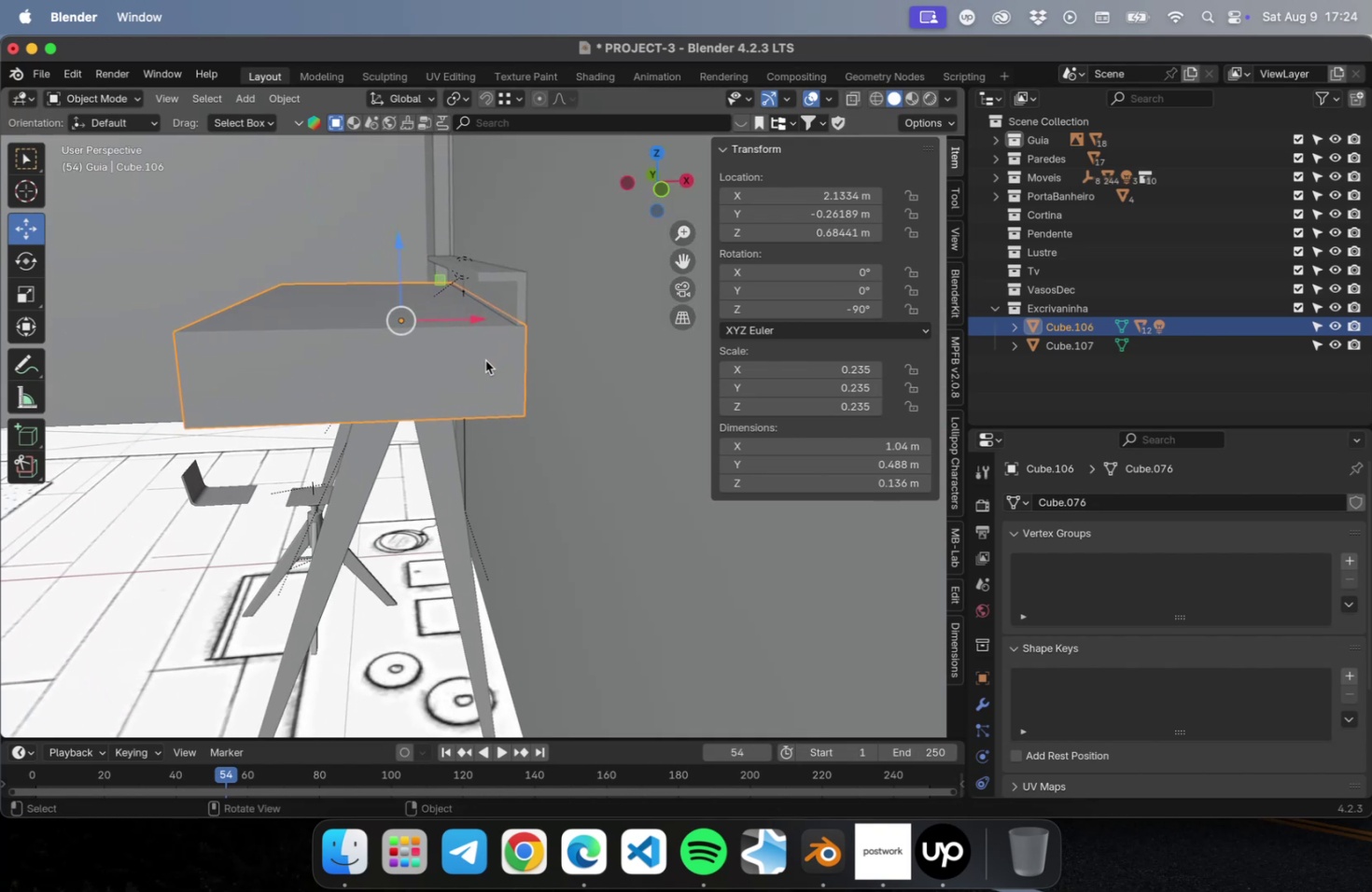 
key(Shift+ShiftLeft)
 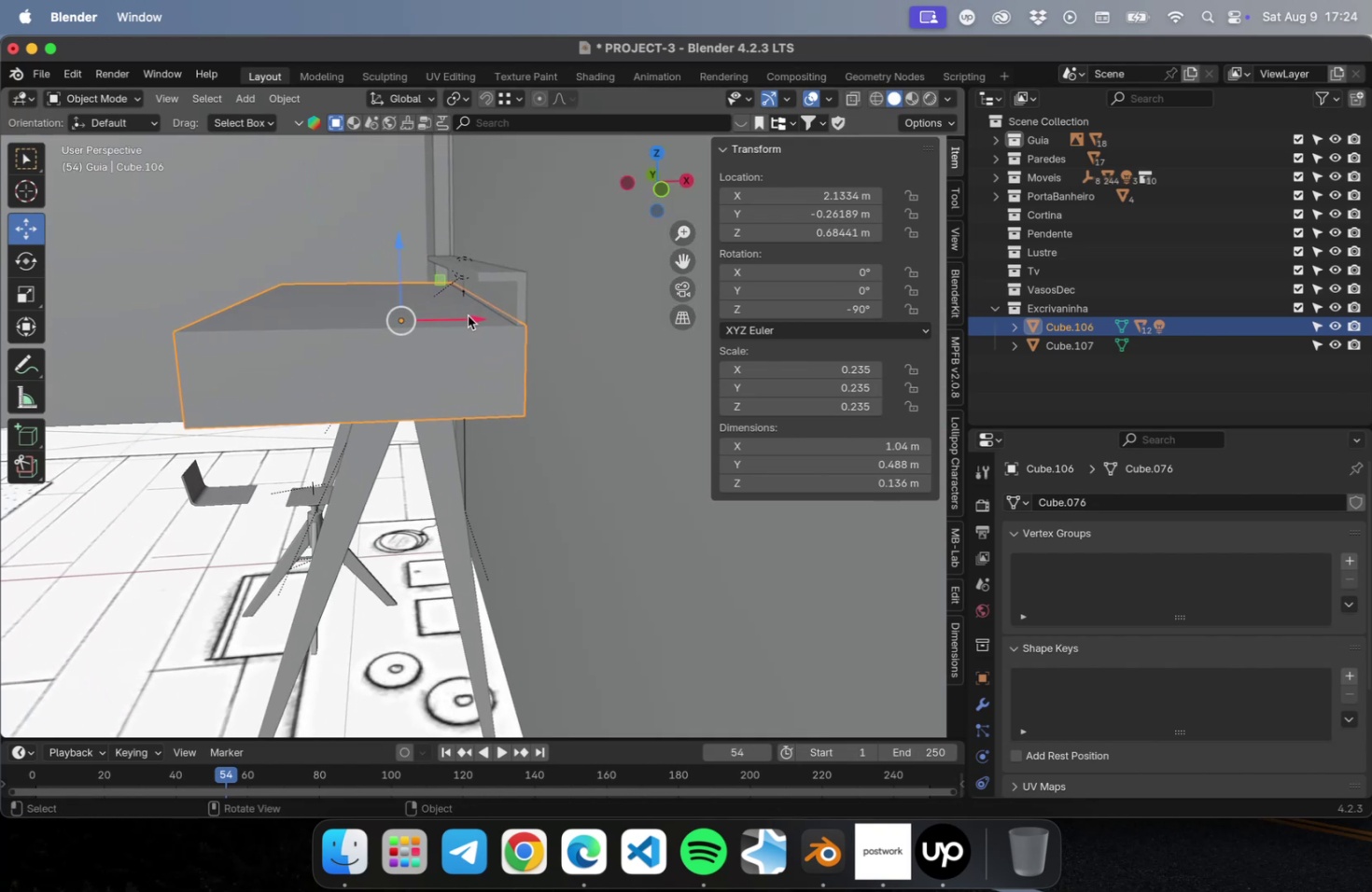 
left_click_drag(start_coordinate=[468, 321], to_coordinate=[459, 321])
 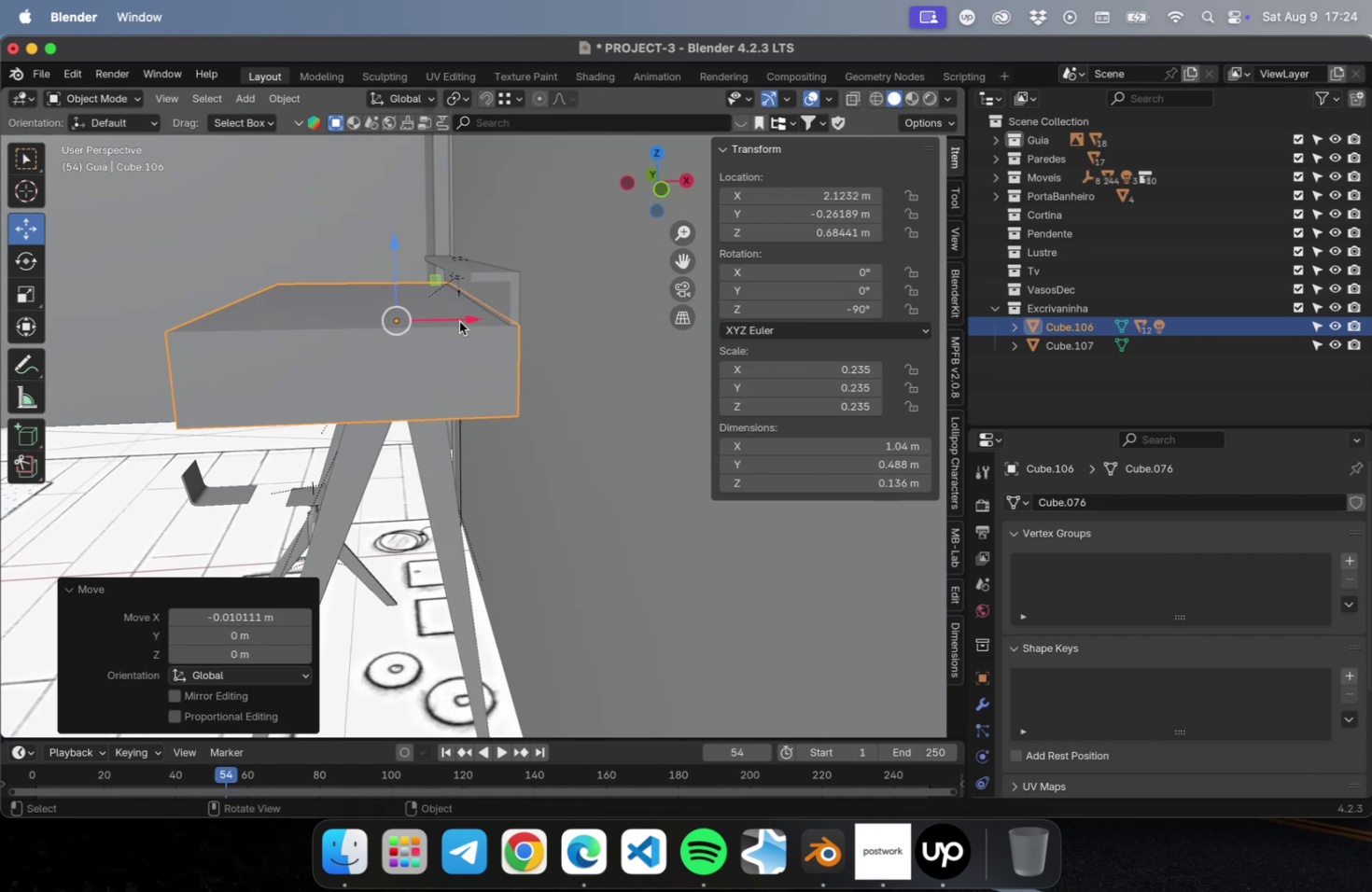 
key(Meta+Z)
 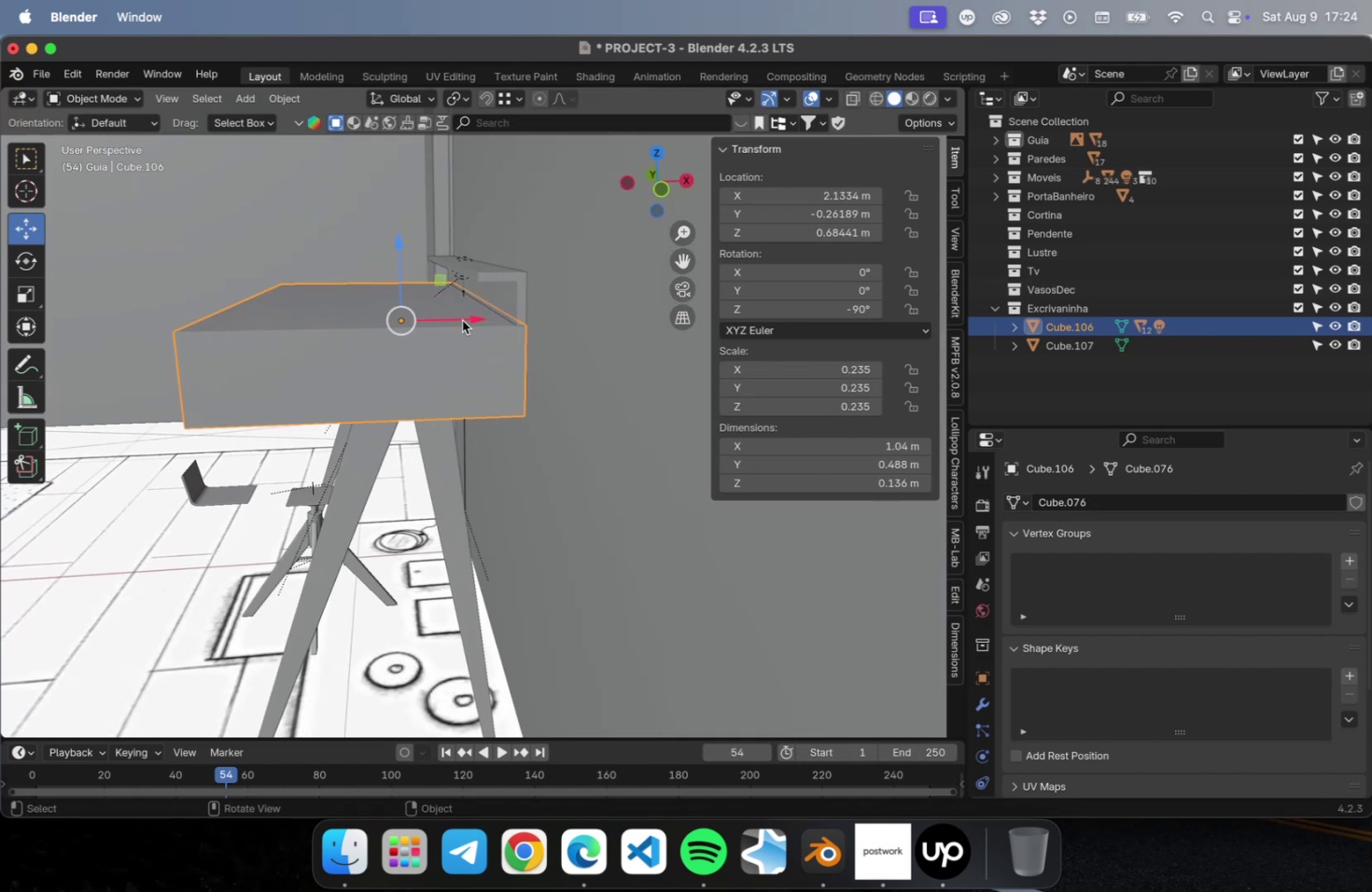 
hold_key(key=ShiftLeft, duration=0.53)
 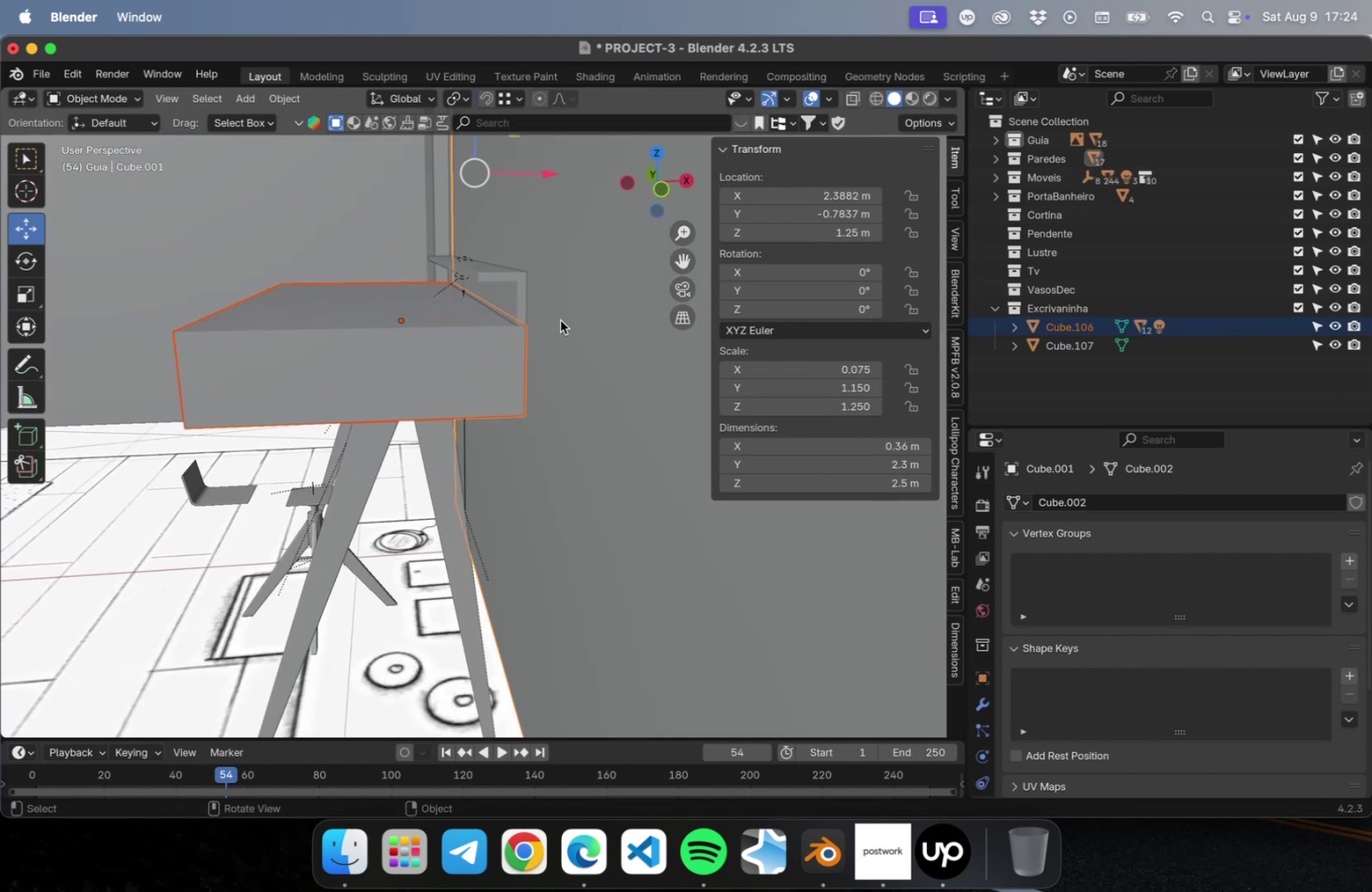 
key(NumLock)
 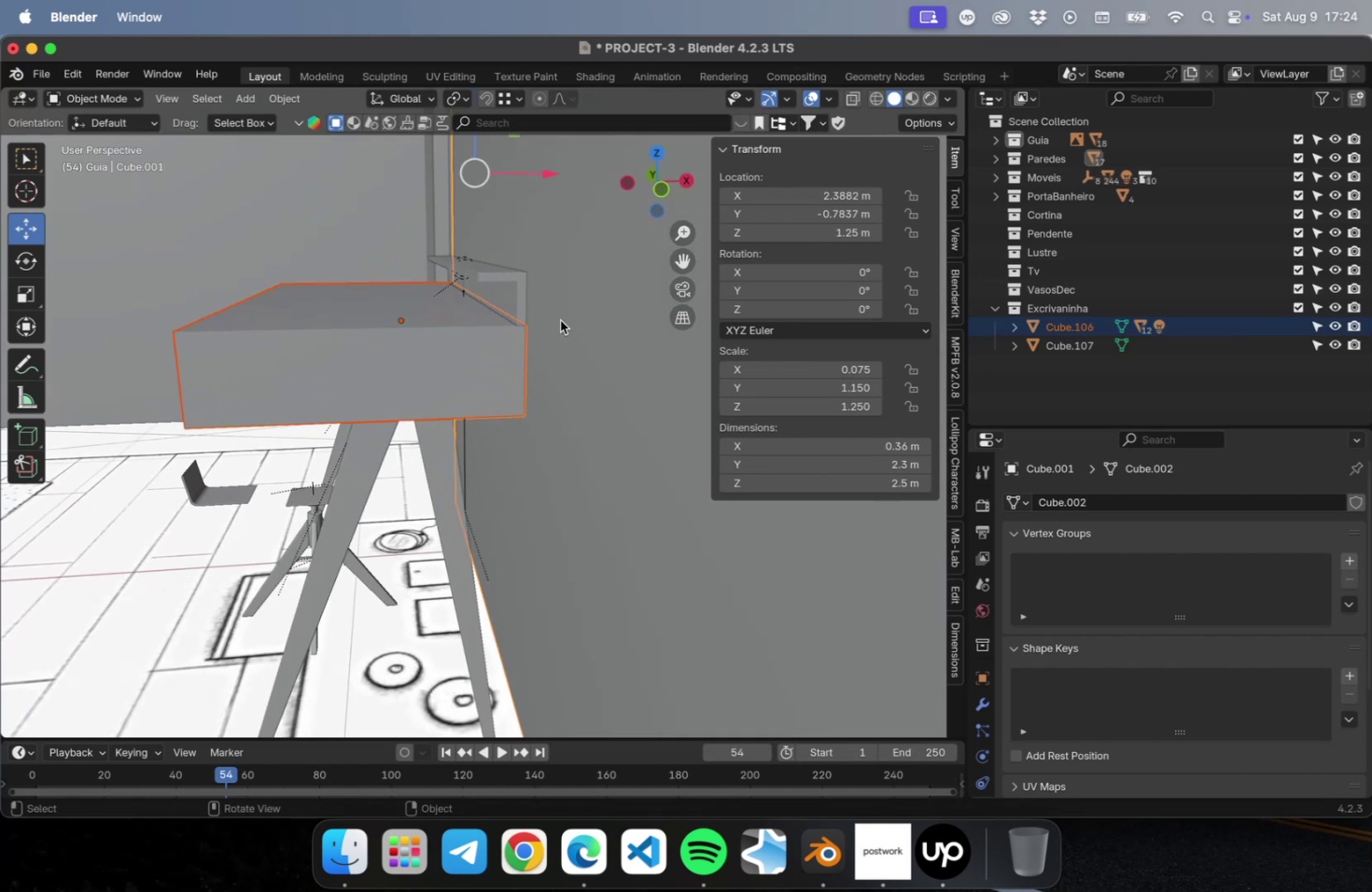 
key(Numpad1)
 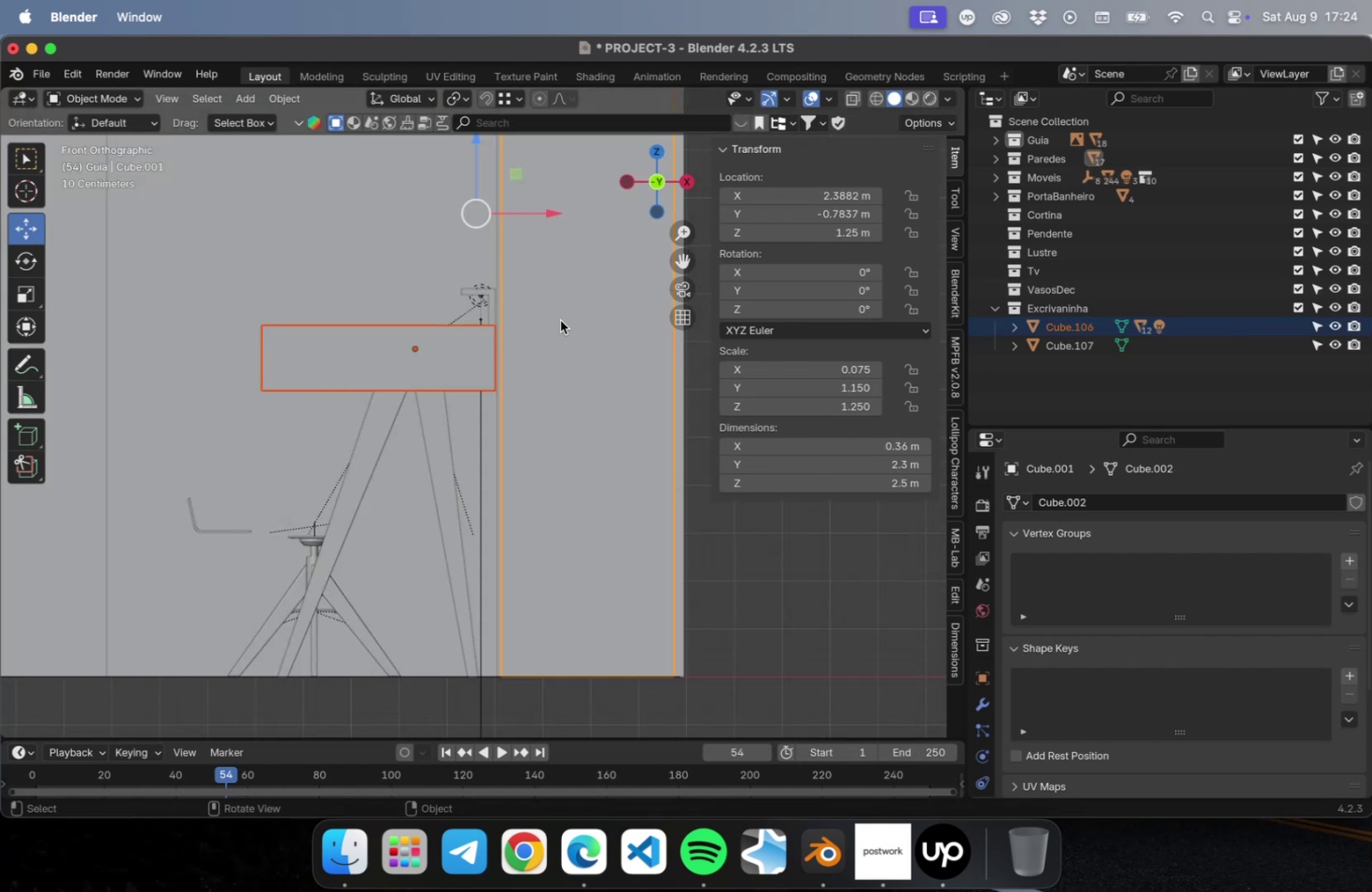 
scroll: coordinate [343, 351], scroll_direction: up, amount: 15.0
 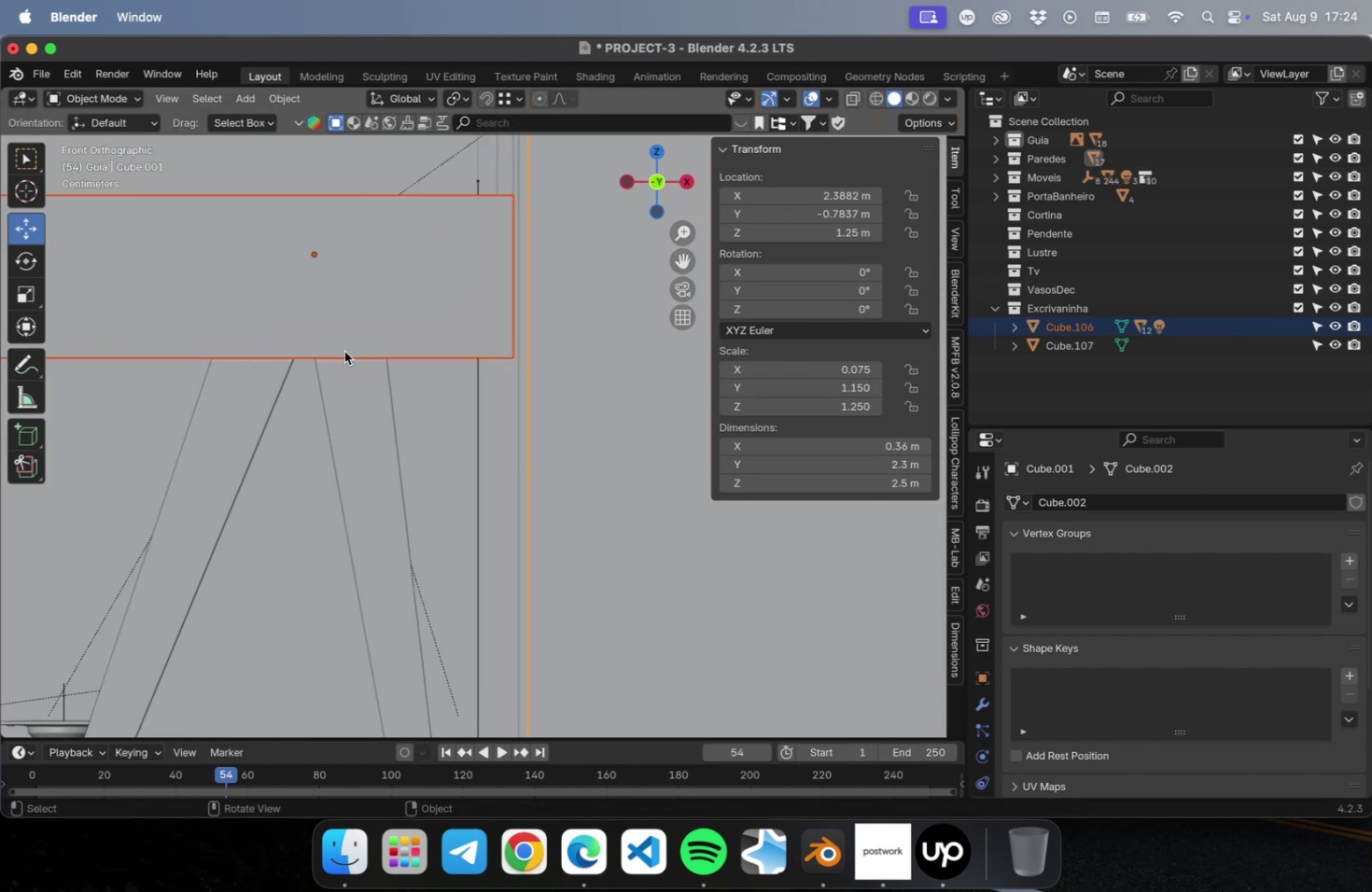 
left_click([344, 351])
 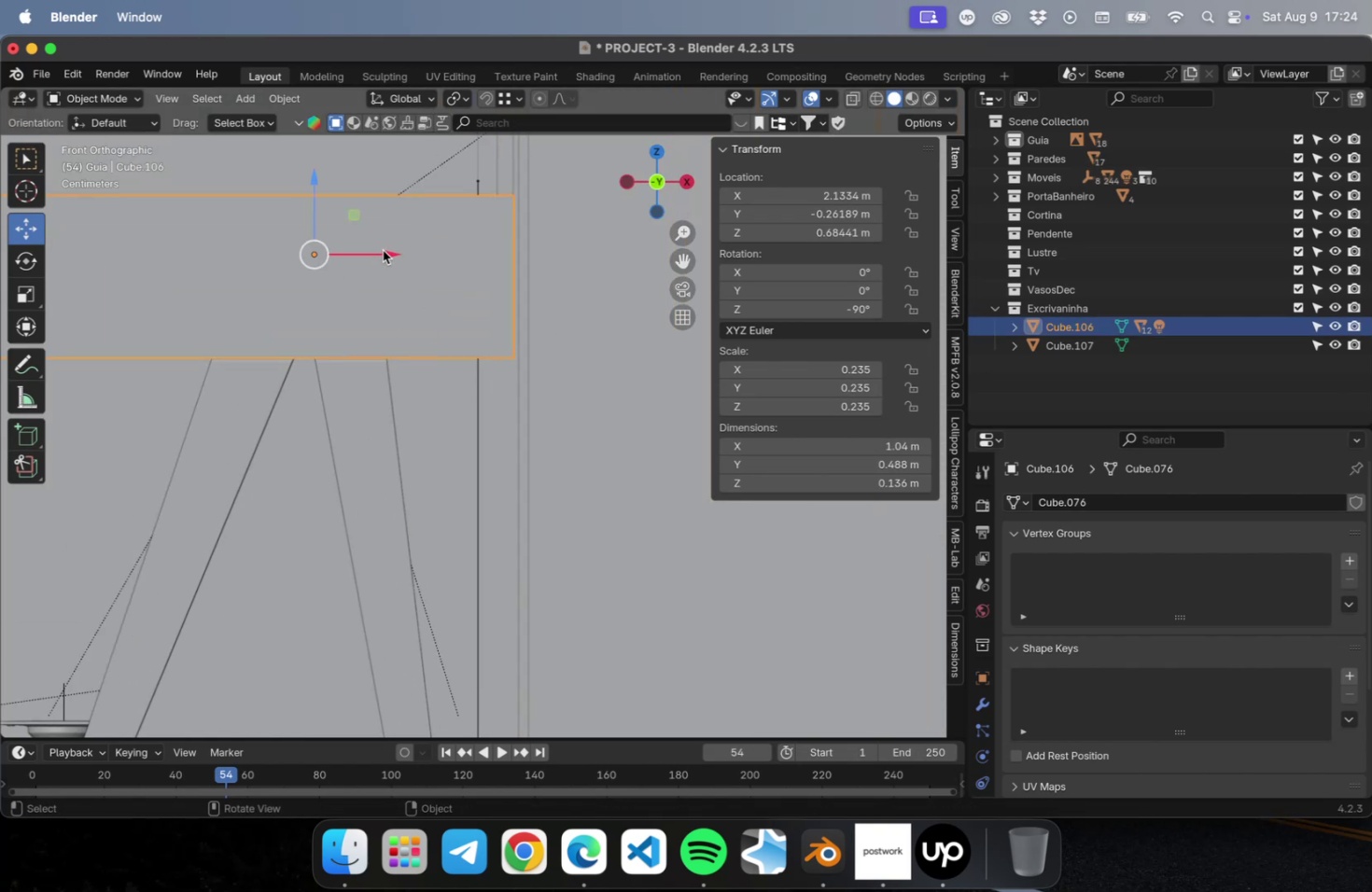 
left_click_drag(start_coordinate=[383, 252], to_coordinate=[388, 252])
 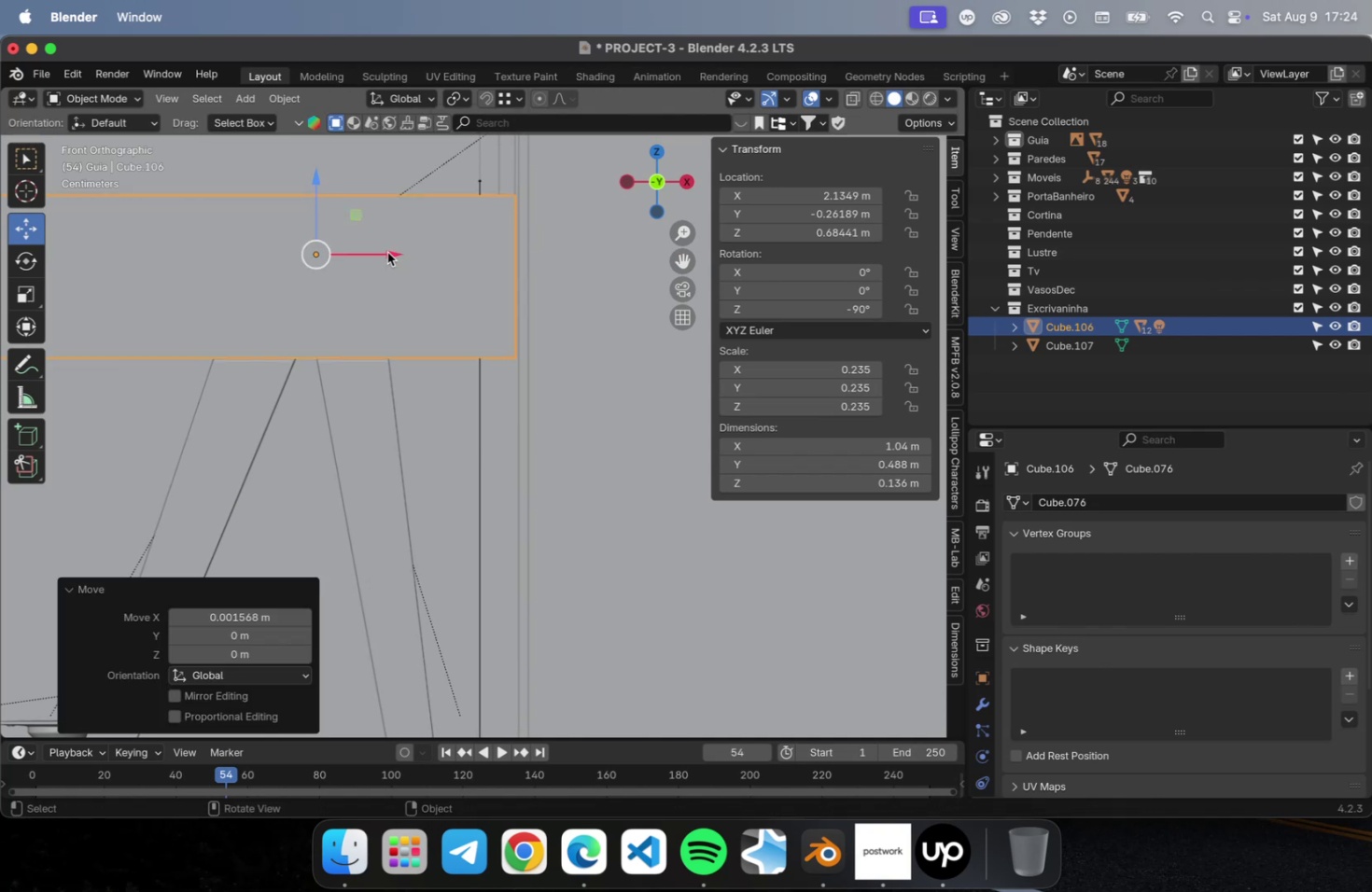 
scroll: coordinate [385, 291], scroll_direction: down, amount: 36.0
 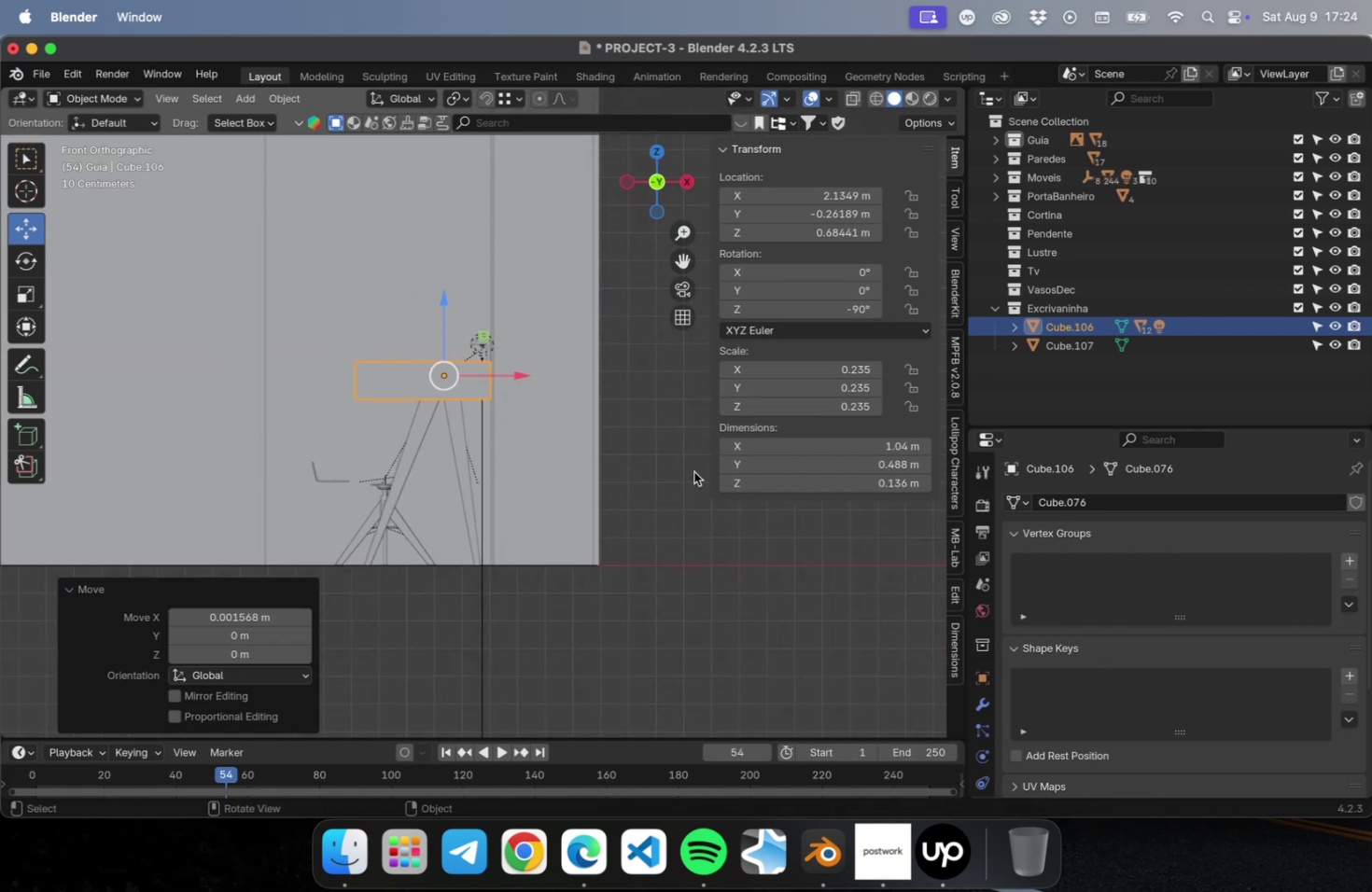 
key(Meta+S)
 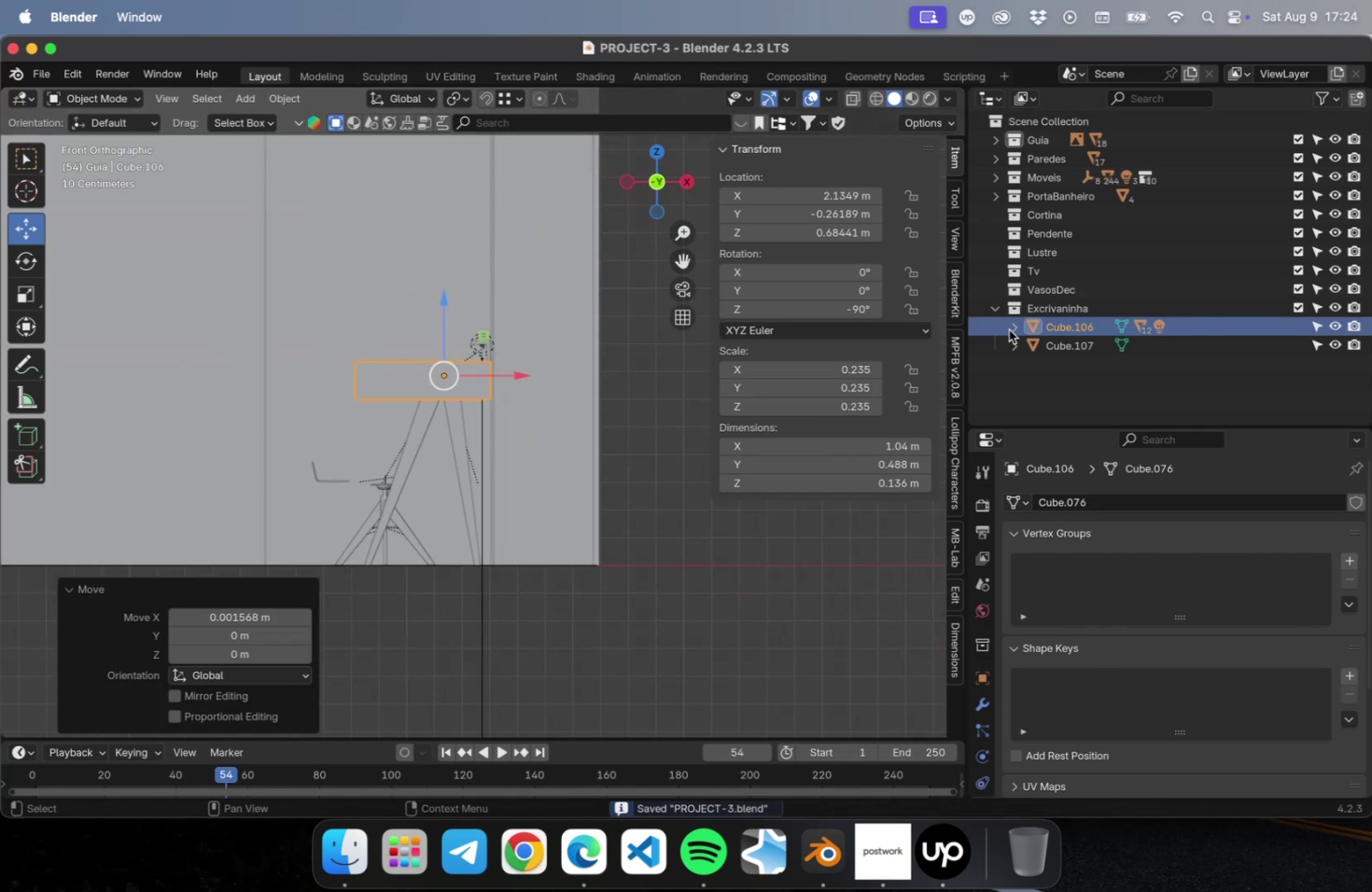 
left_click([1044, 340])
 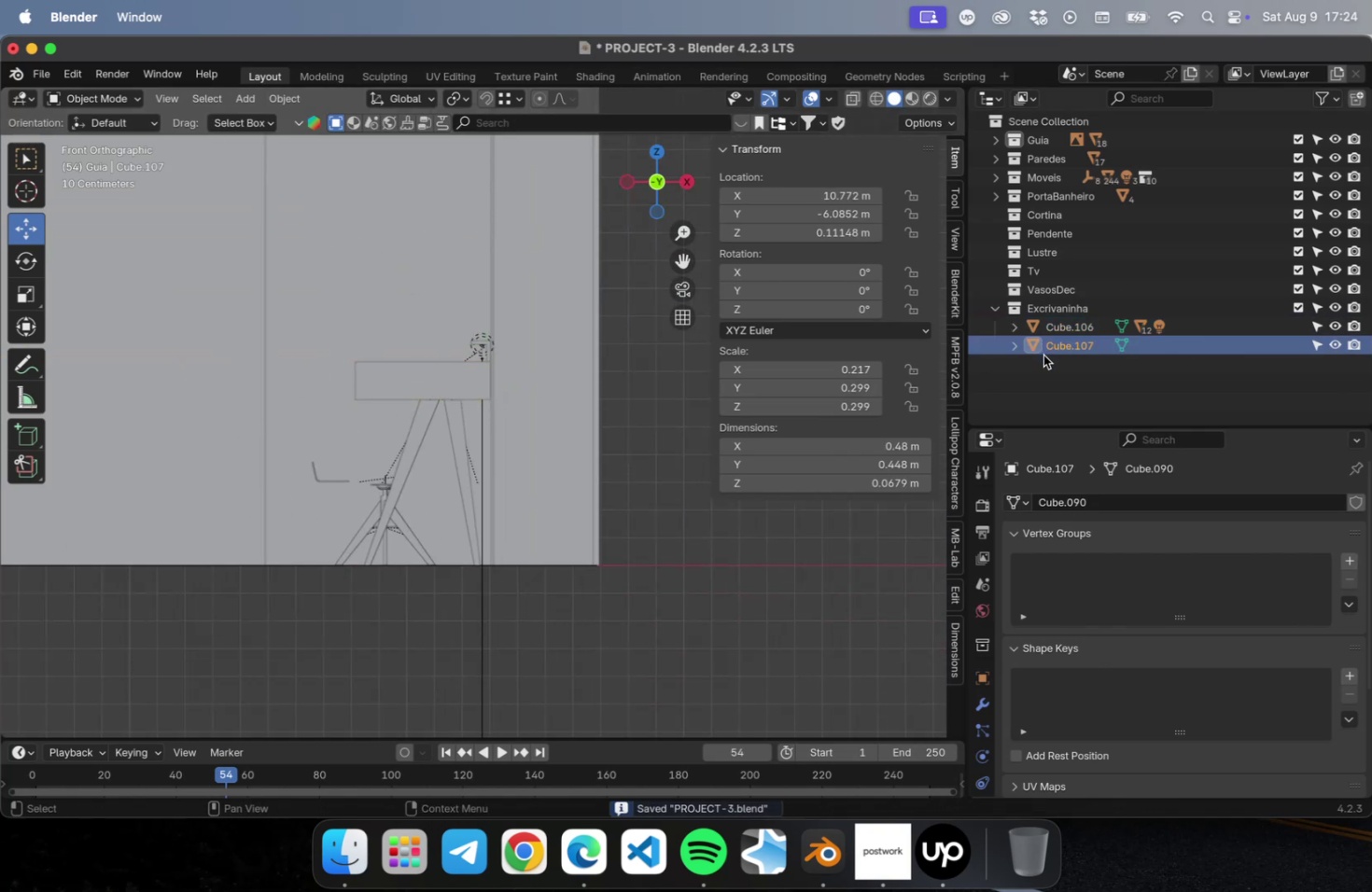 
scroll: coordinate [673, 415], scroll_direction: down, amount: 36.0
 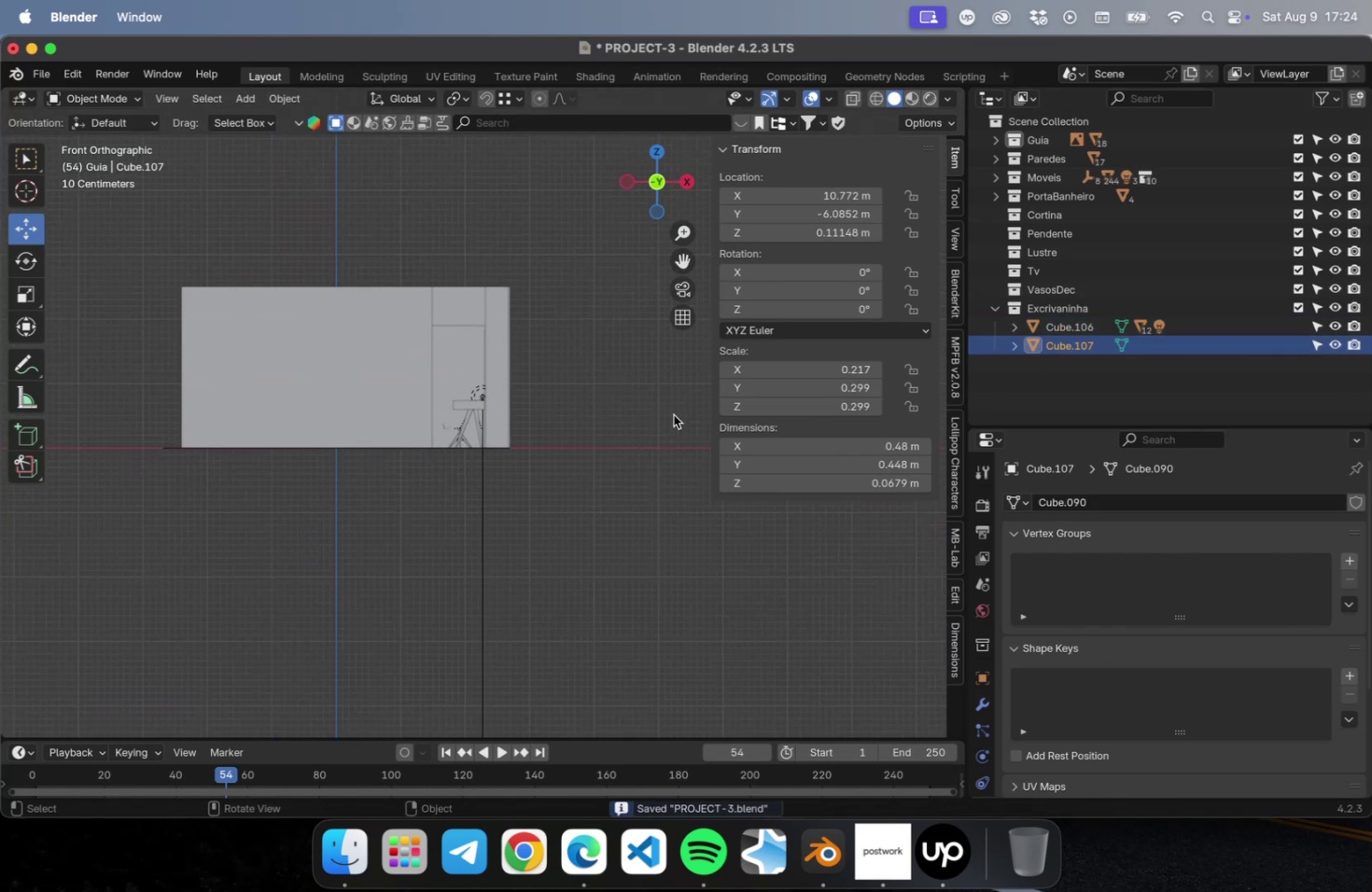 
key(NumLock)
 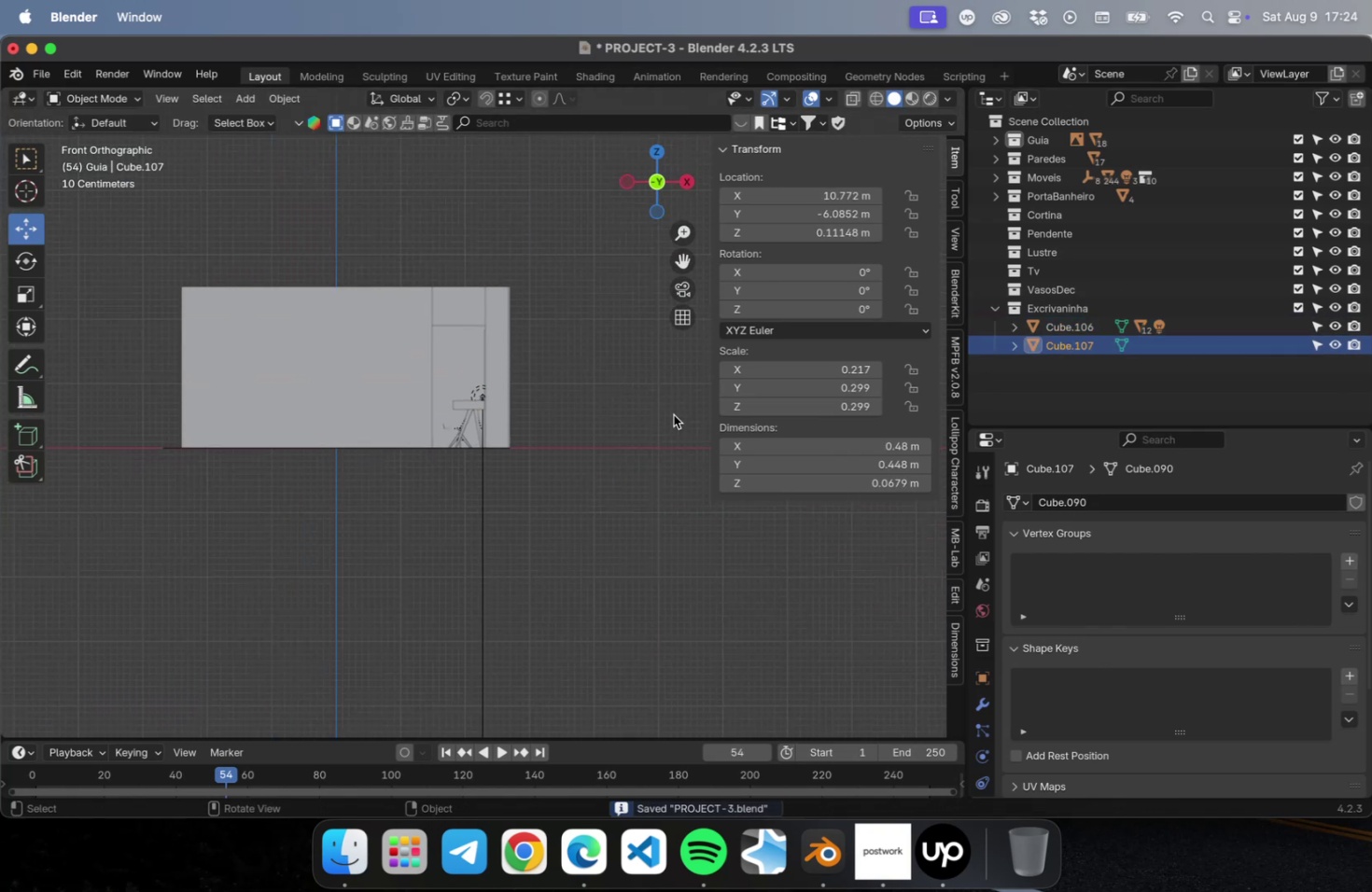 
key(NumpadDecimal)
 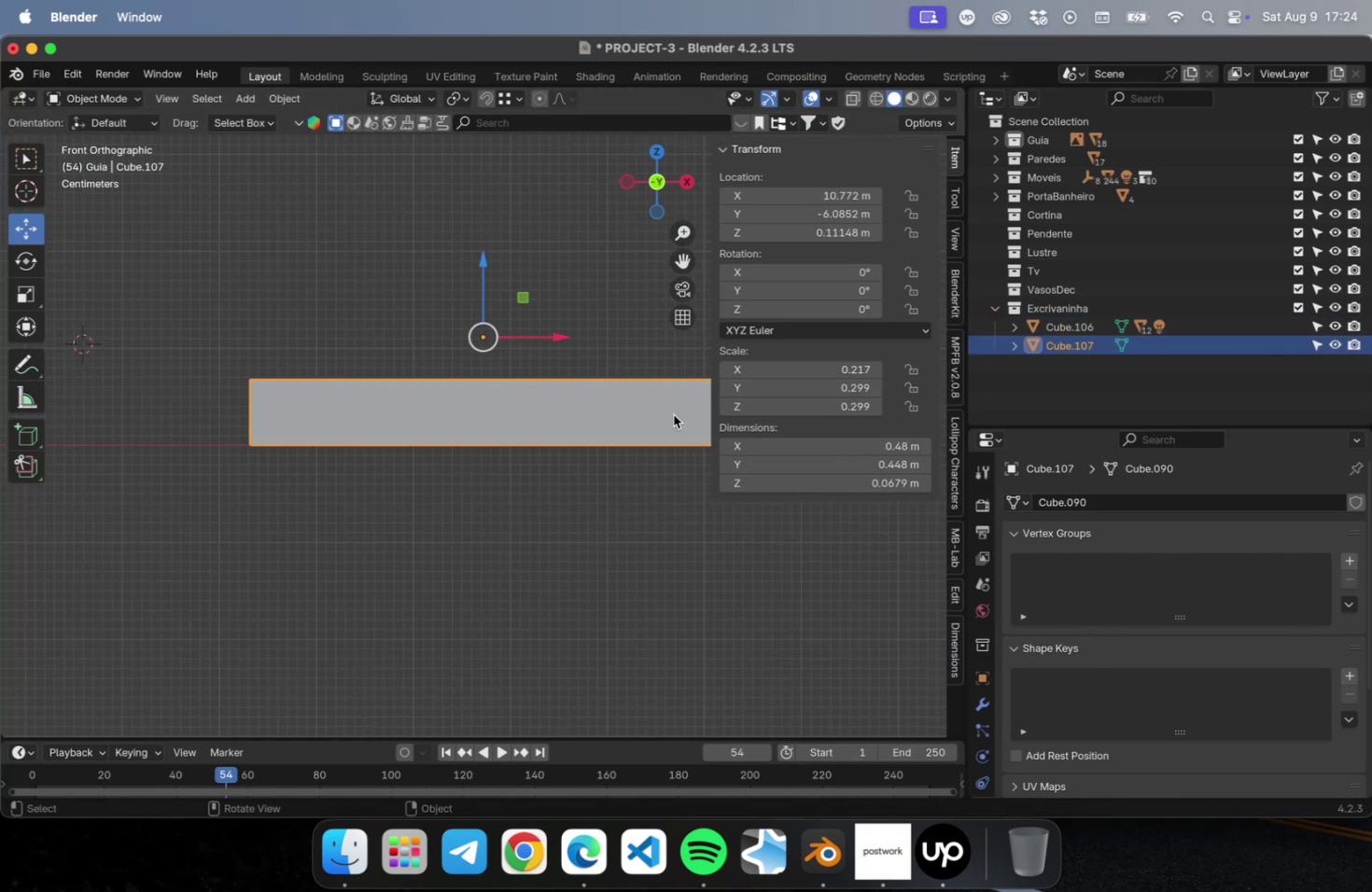 
scroll: coordinate [641, 457], scroll_direction: down, amount: 16.0
 